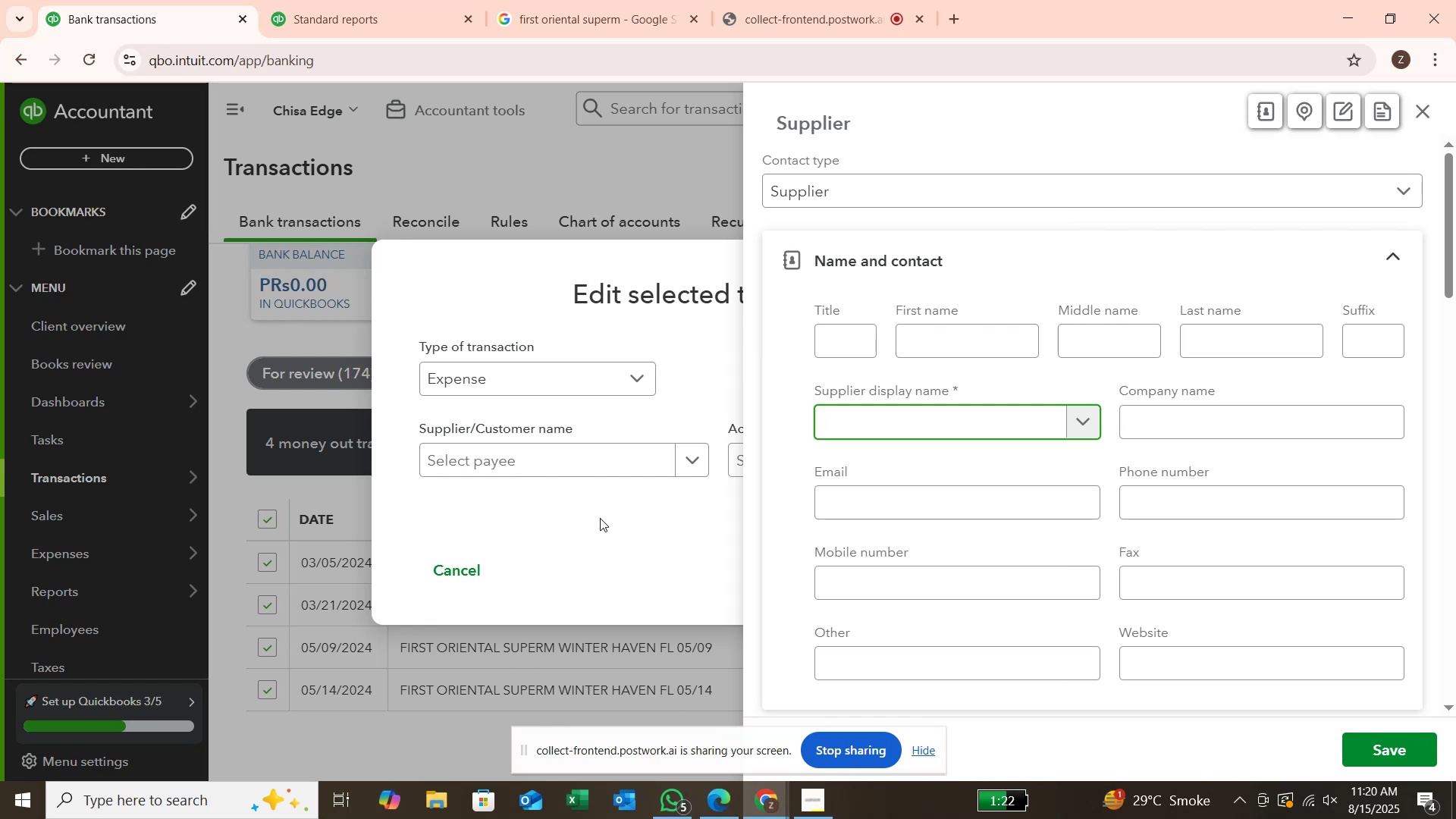 
type(First )
 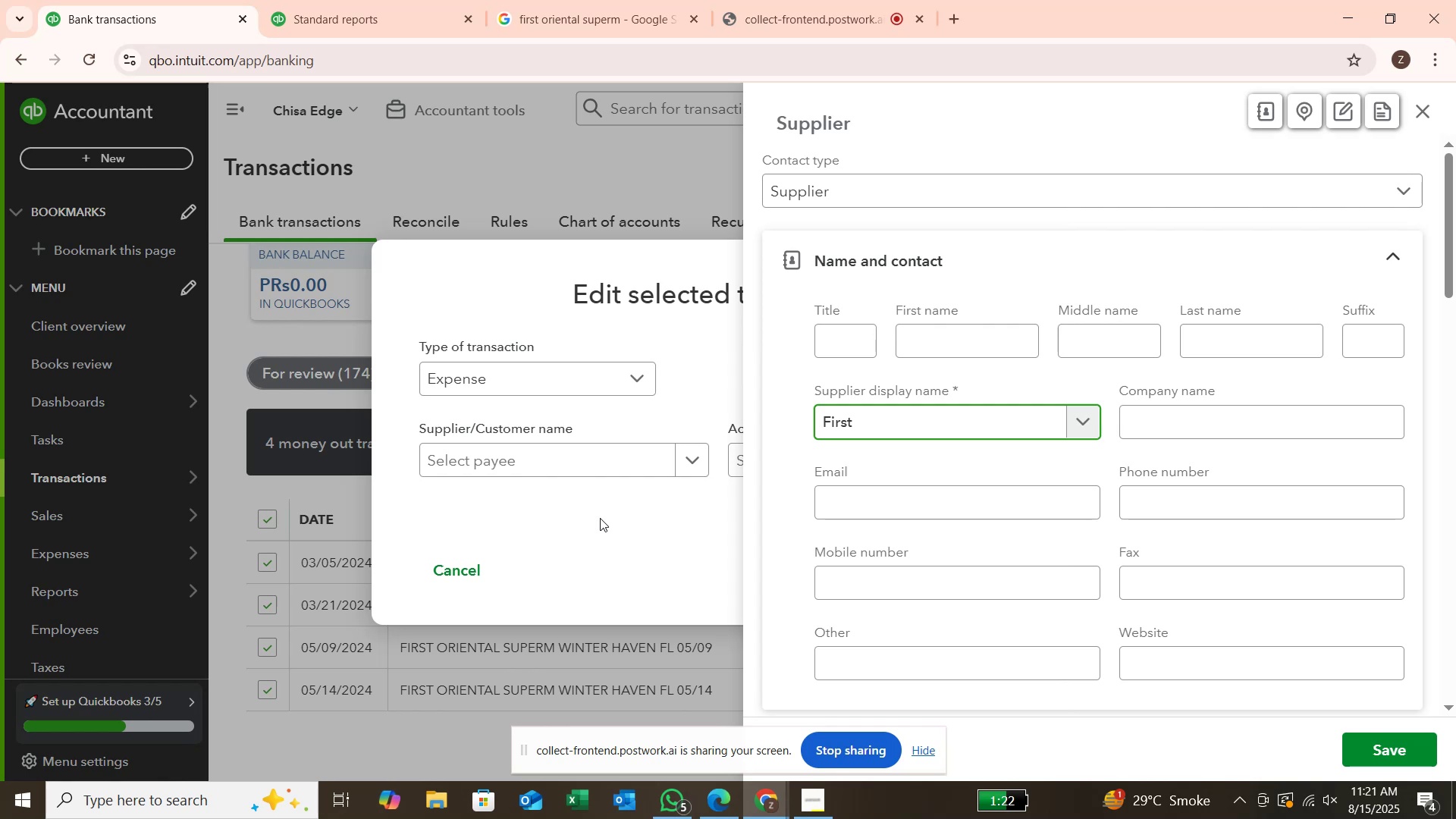 
wait(61.74)
 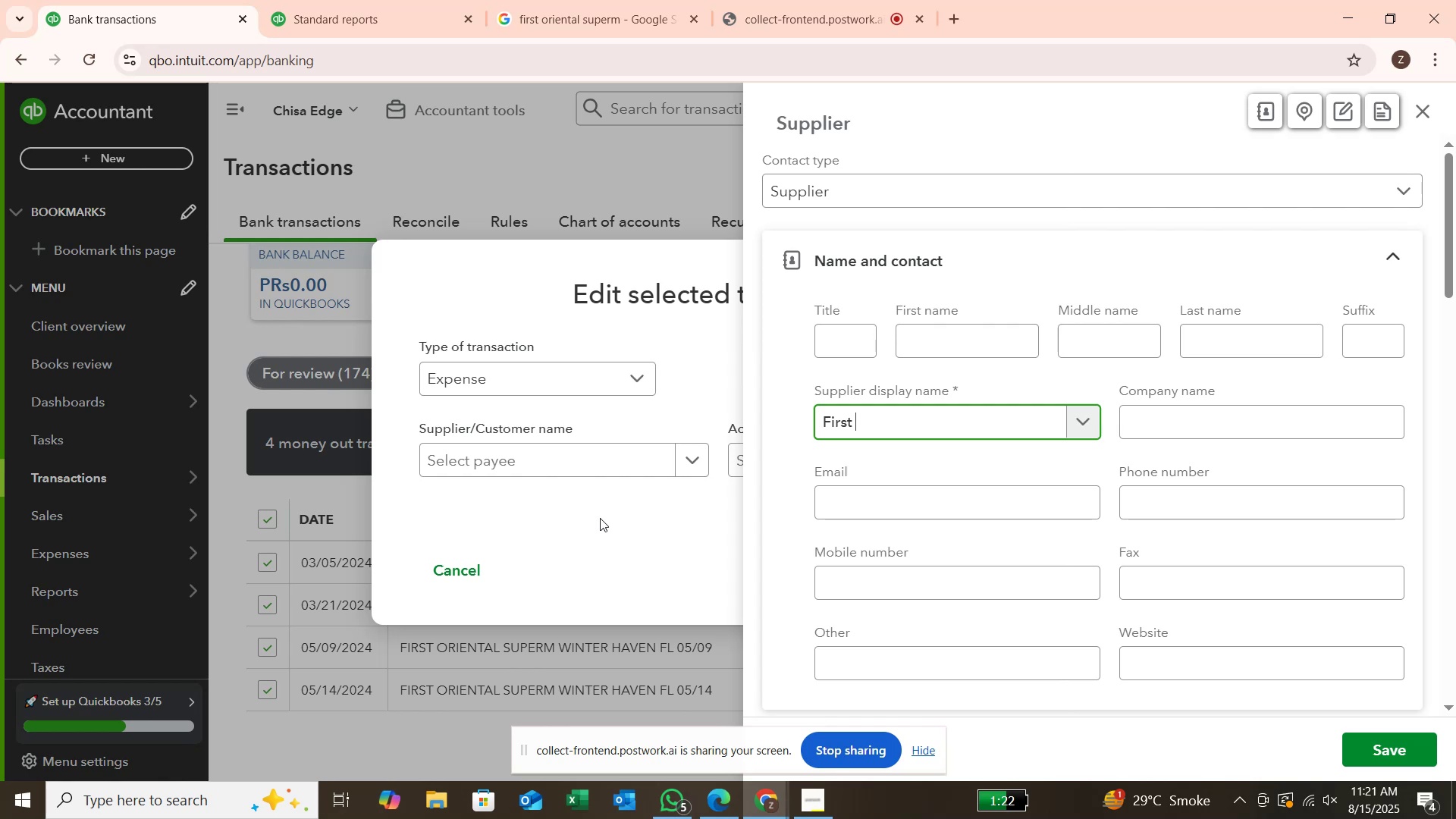 
type(Oriental Su)
key(Backspace)
key(Backspace)
 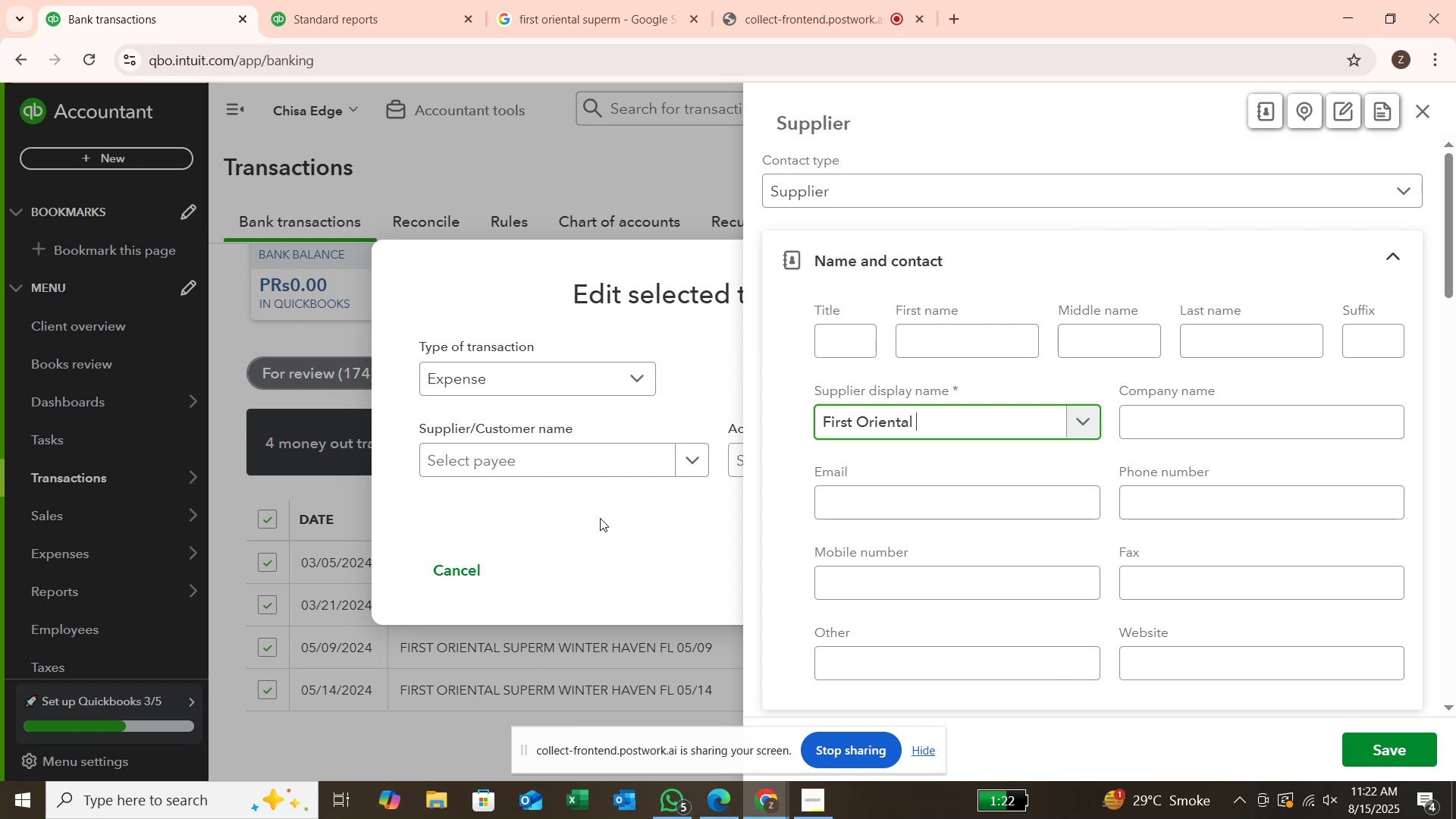 
key(Enter)
 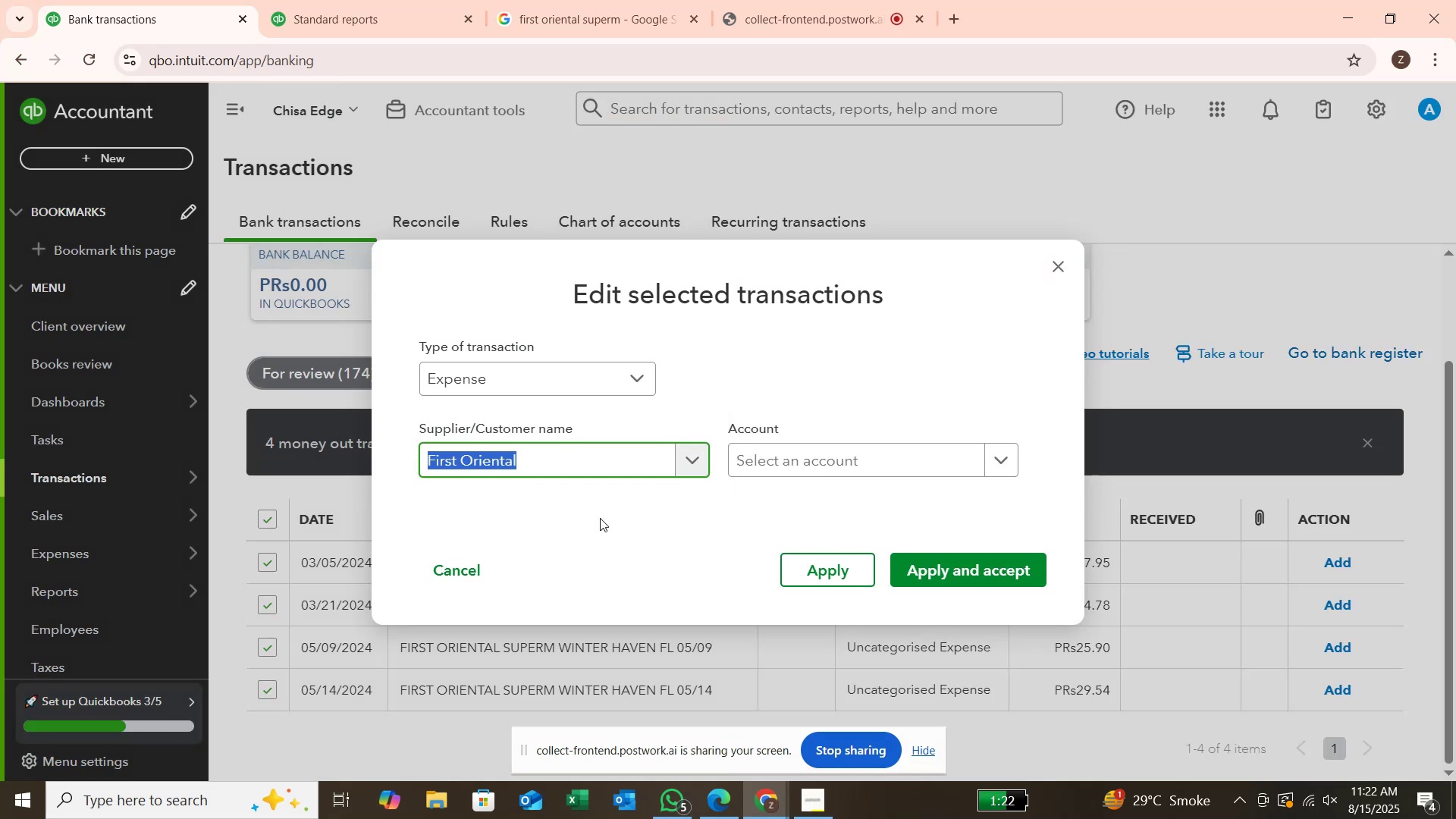 
wait(5.1)
 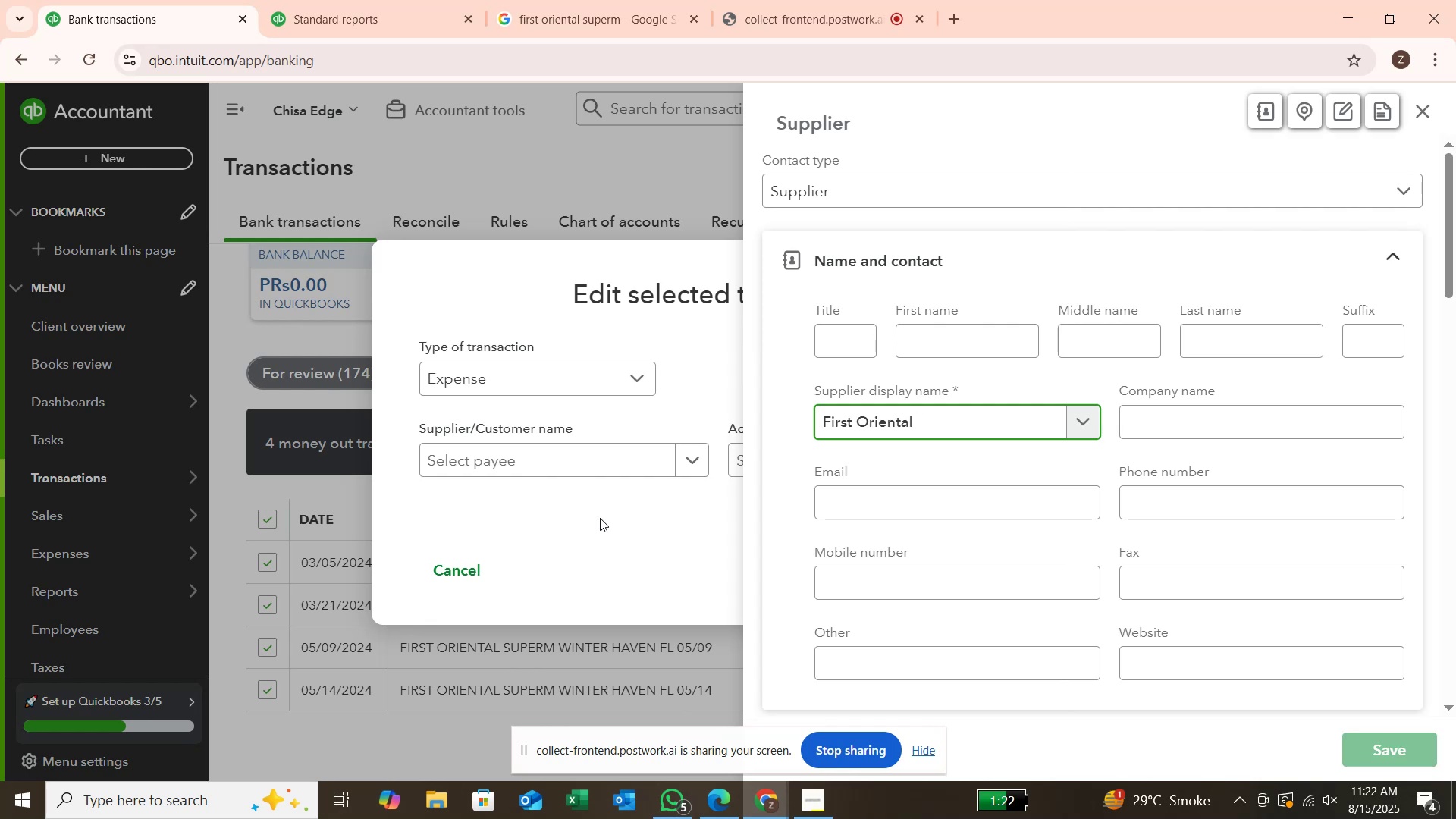 
left_click([780, 461])
 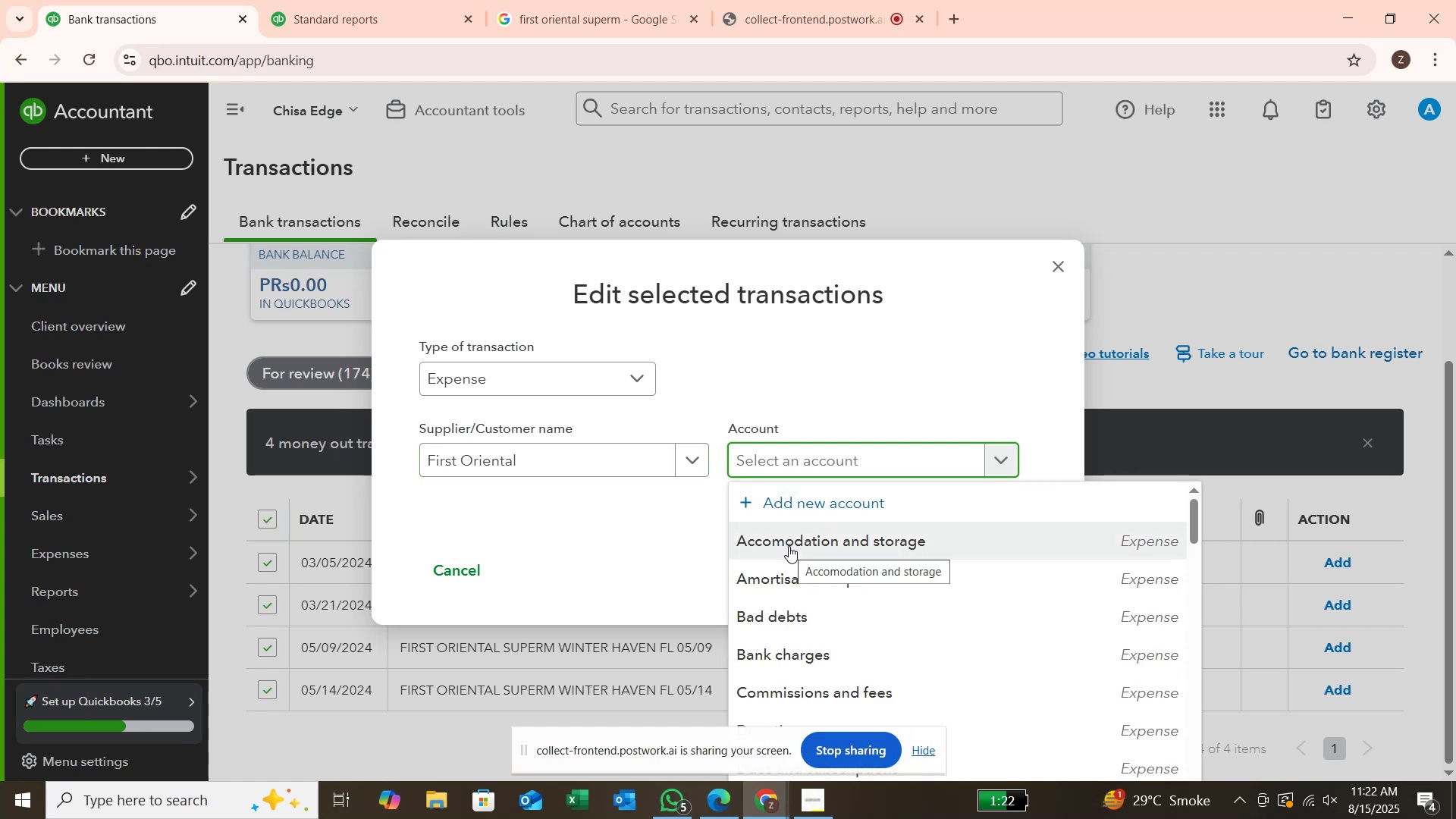 
wait(5.47)
 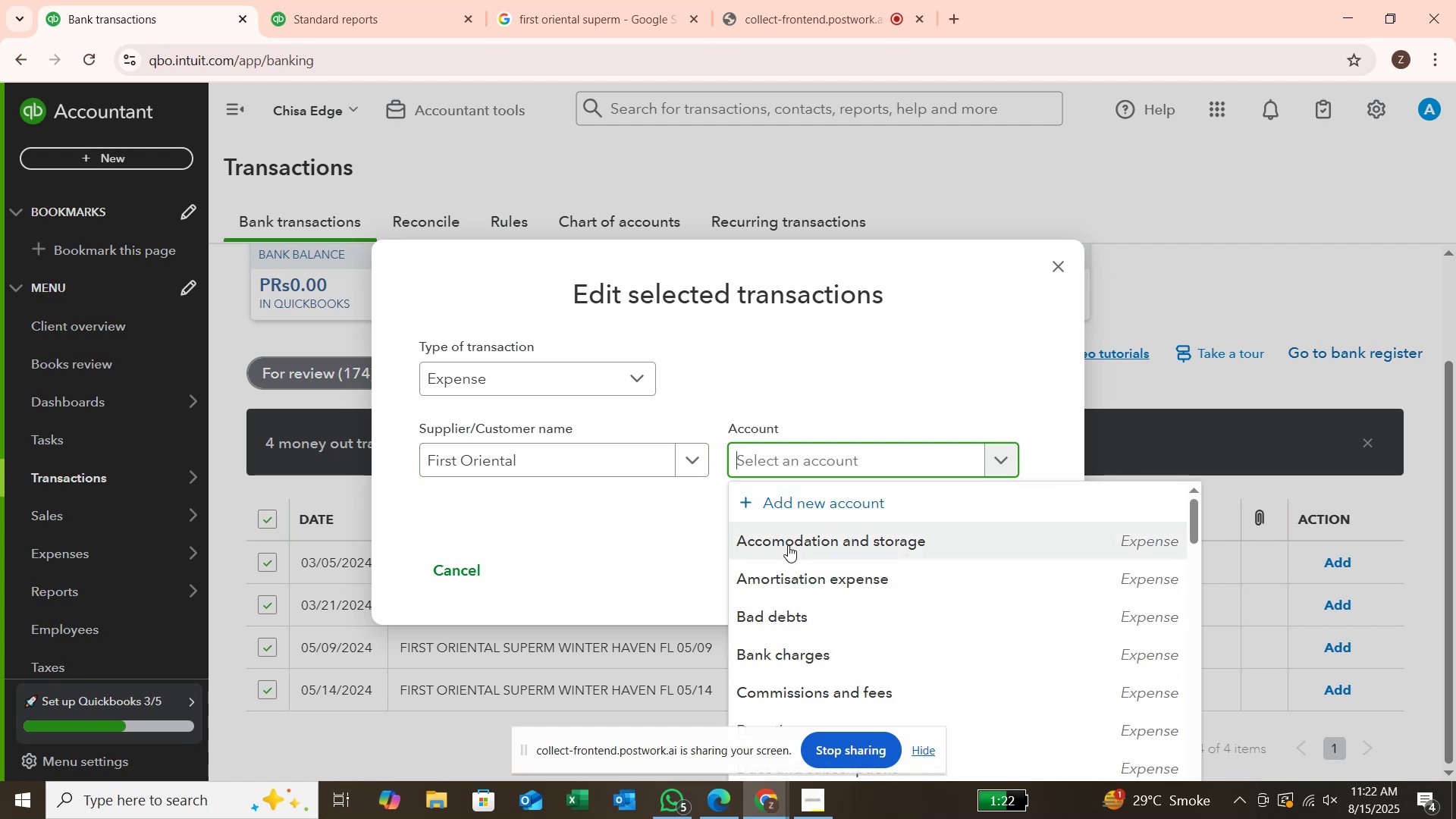 
type(supp)
 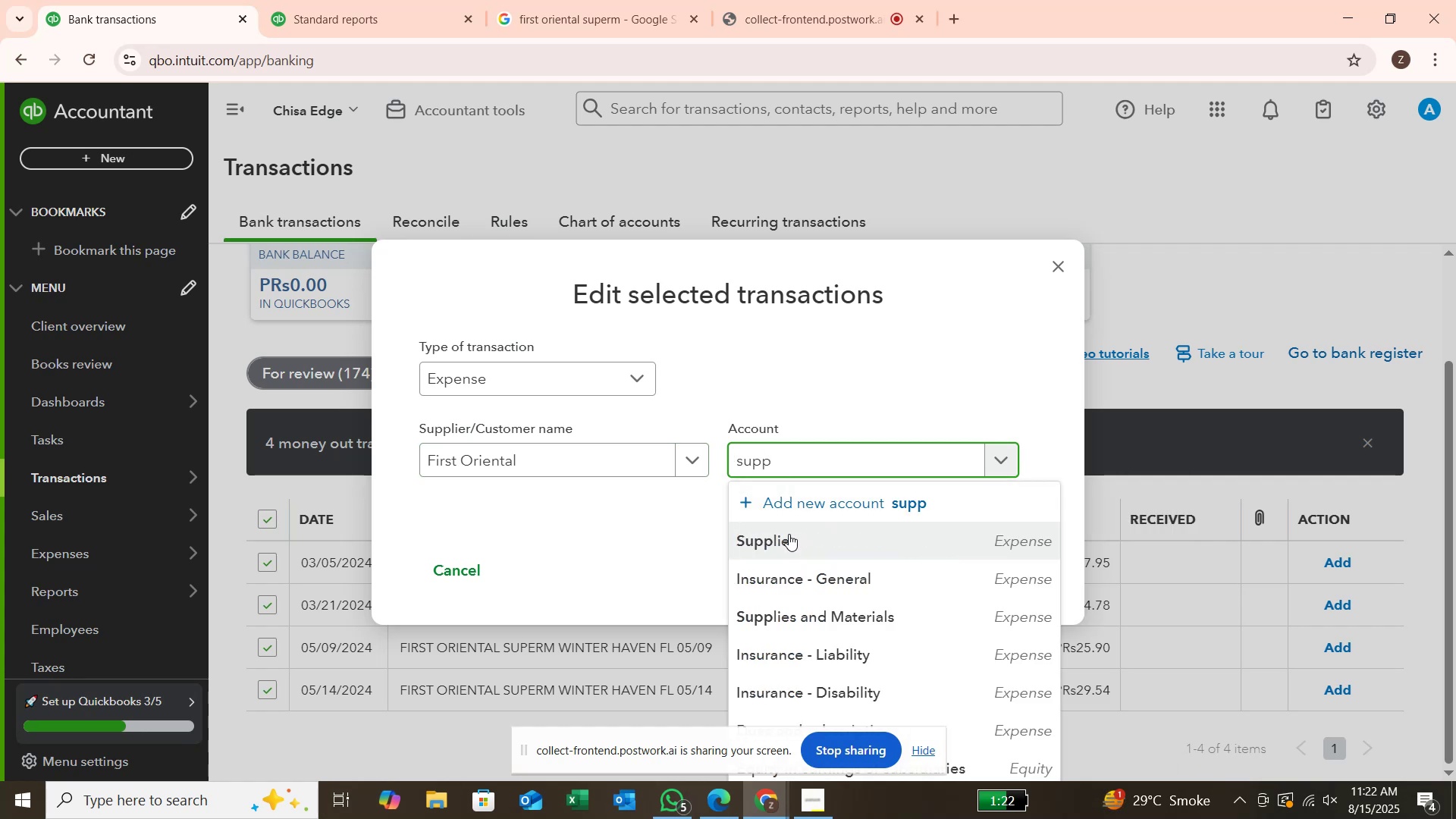 
left_click([788, 535])
 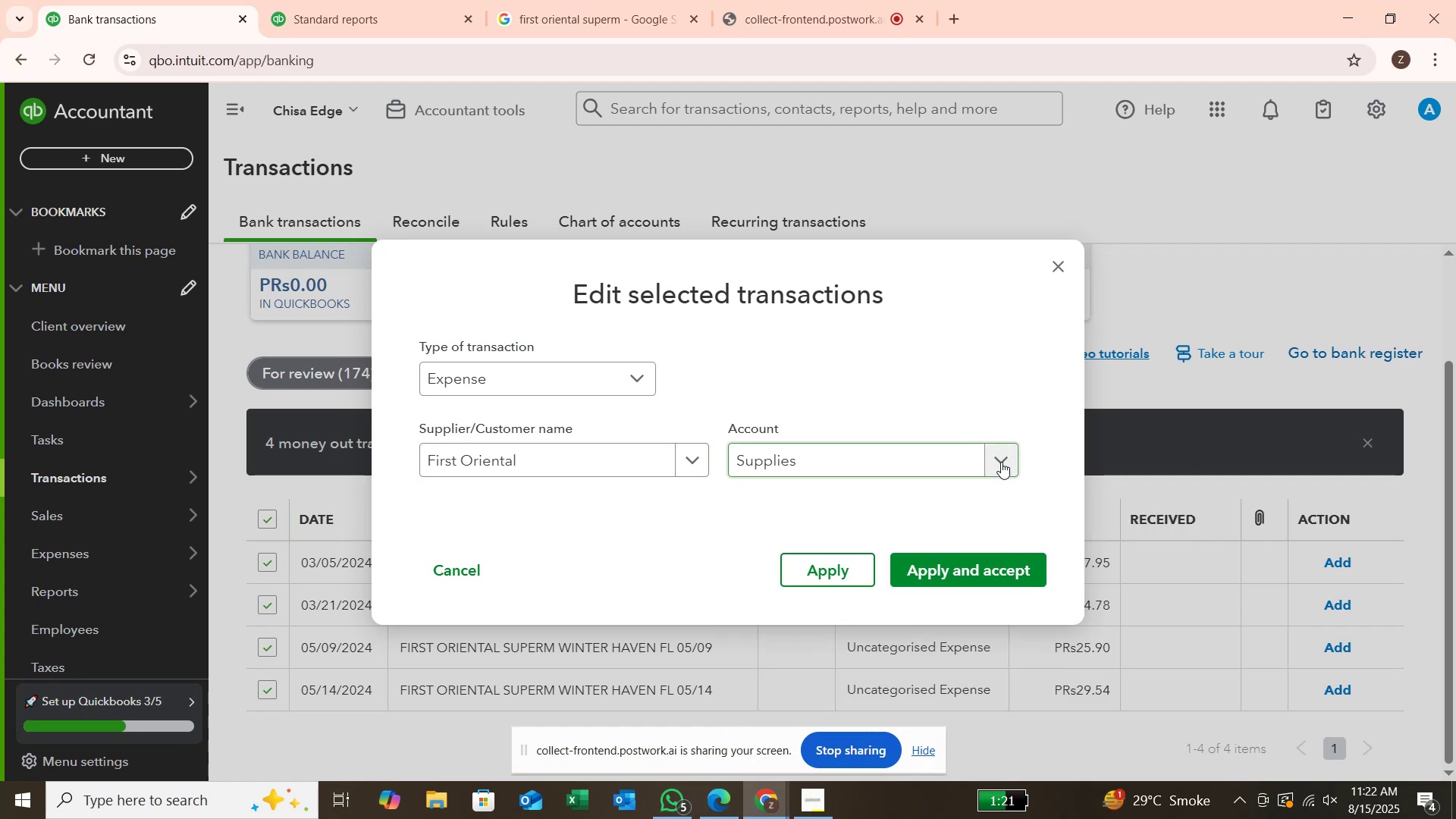 
left_click([975, 573])
 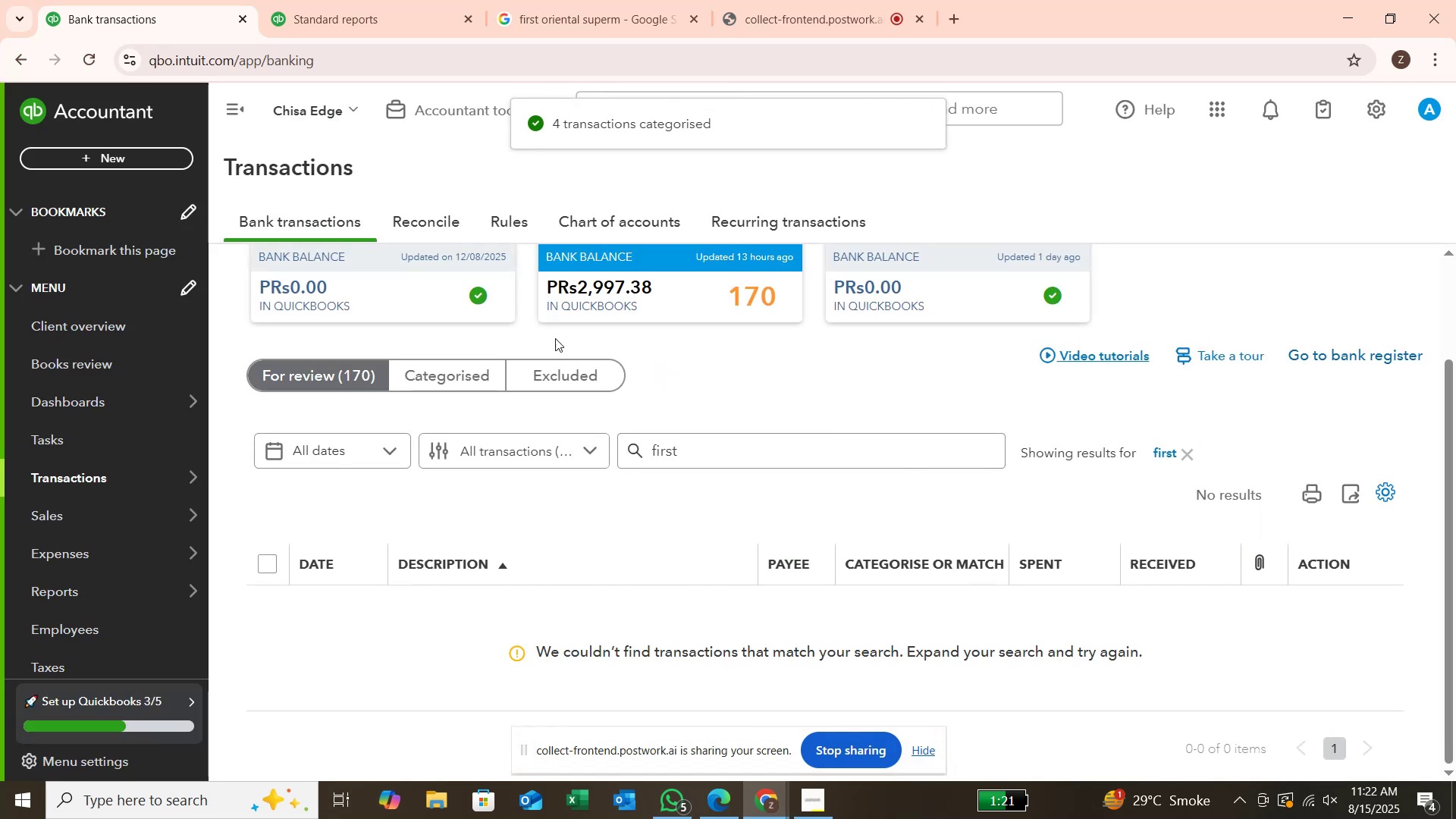 
wait(5.39)
 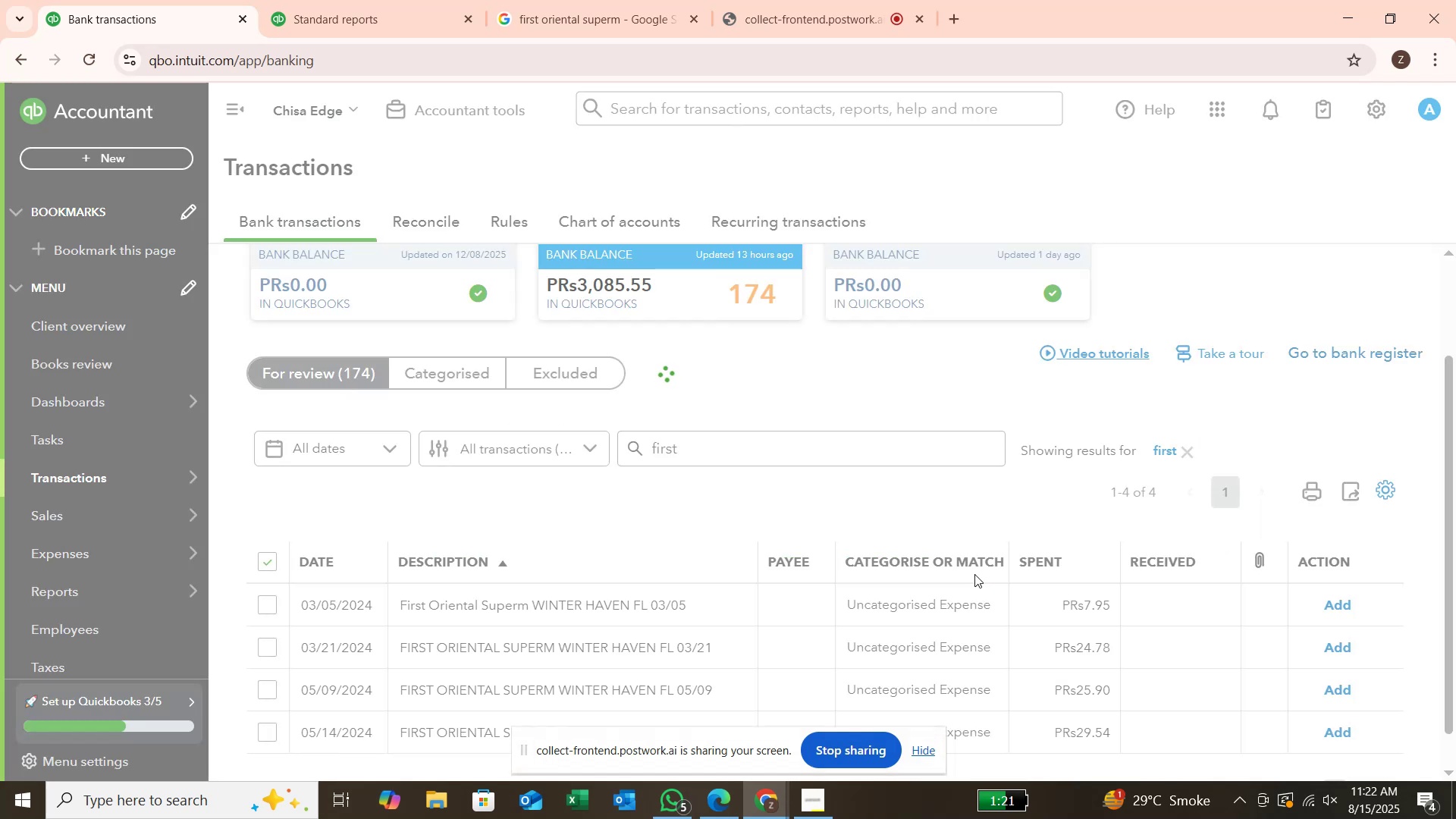 
left_click([1192, 460])
 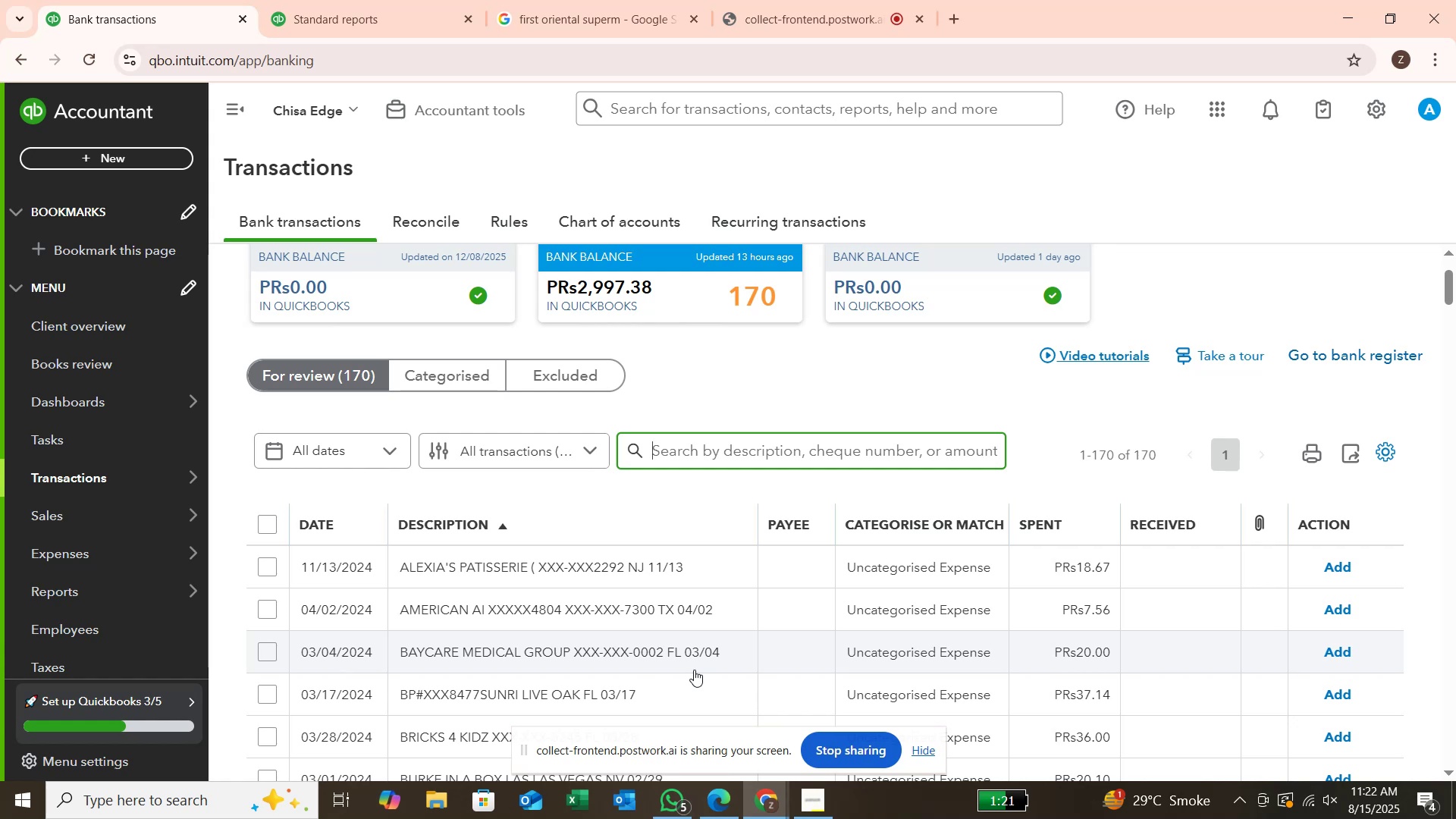 
wait(11.38)
 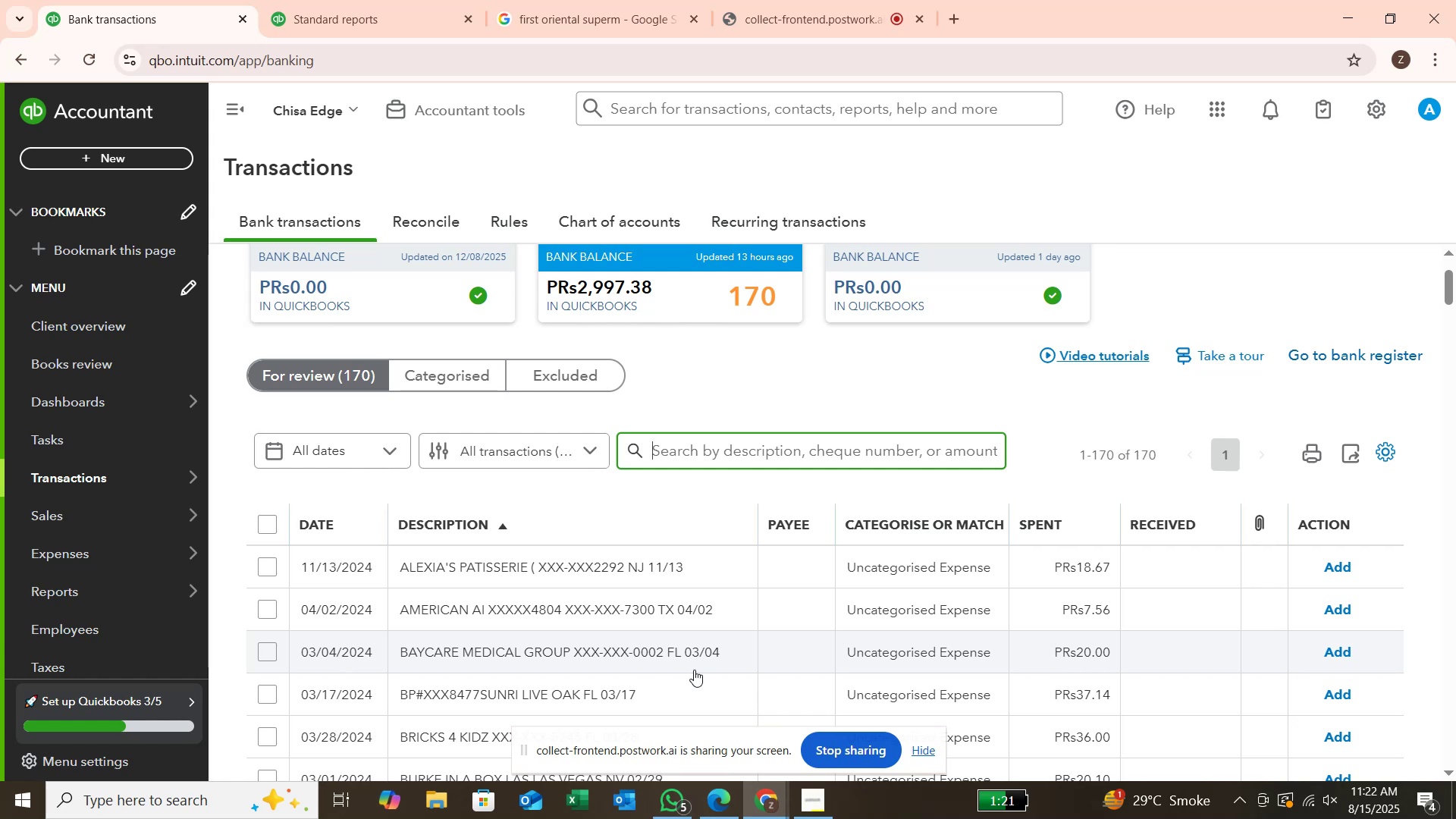 
scroll: coordinate [697, 712], scroll_direction: down, amount: 8.0
 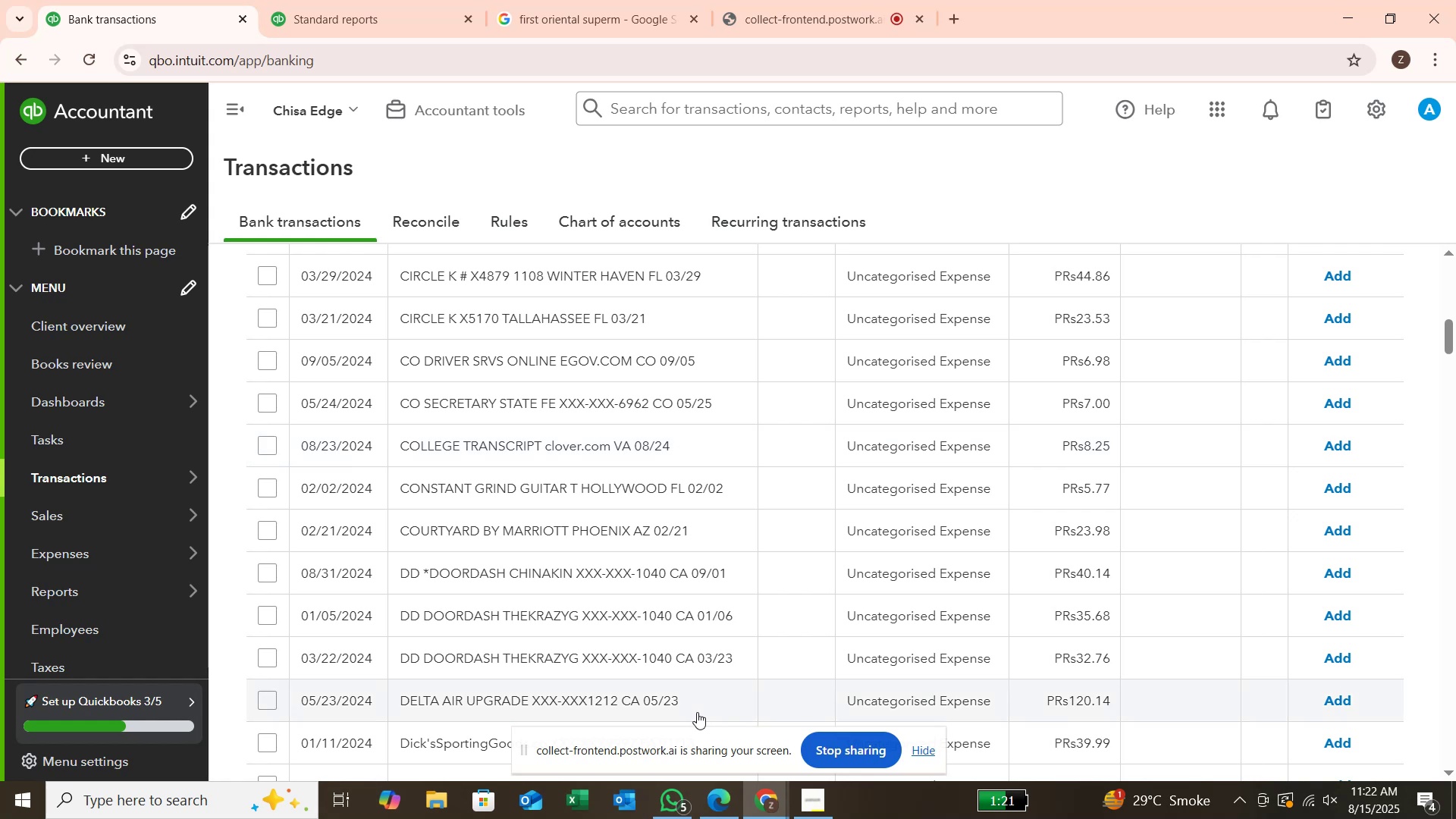 
wait(6.02)
 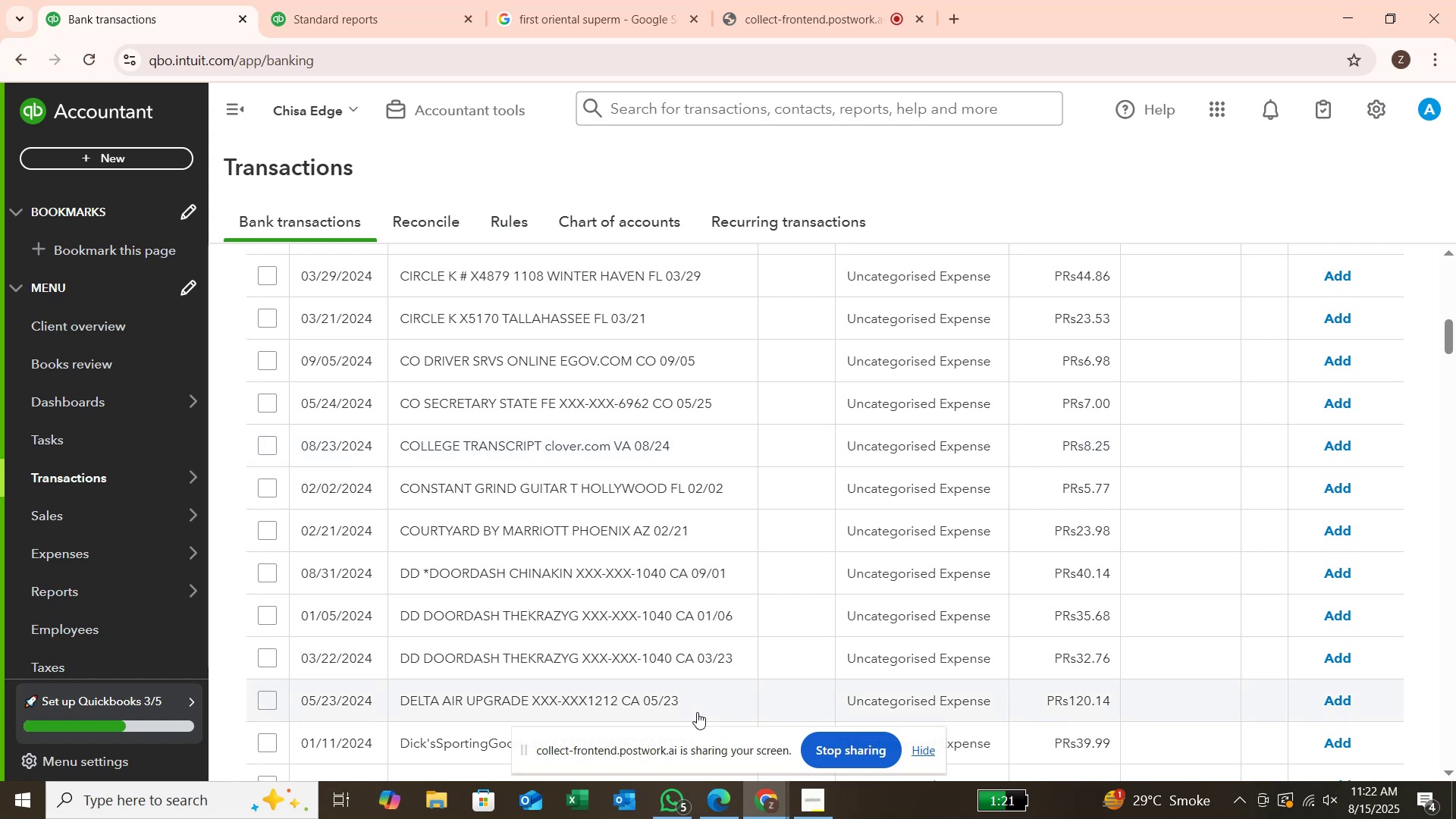 
scroll: coordinate [697, 712], scroll_direction: down, amount: 3.0
 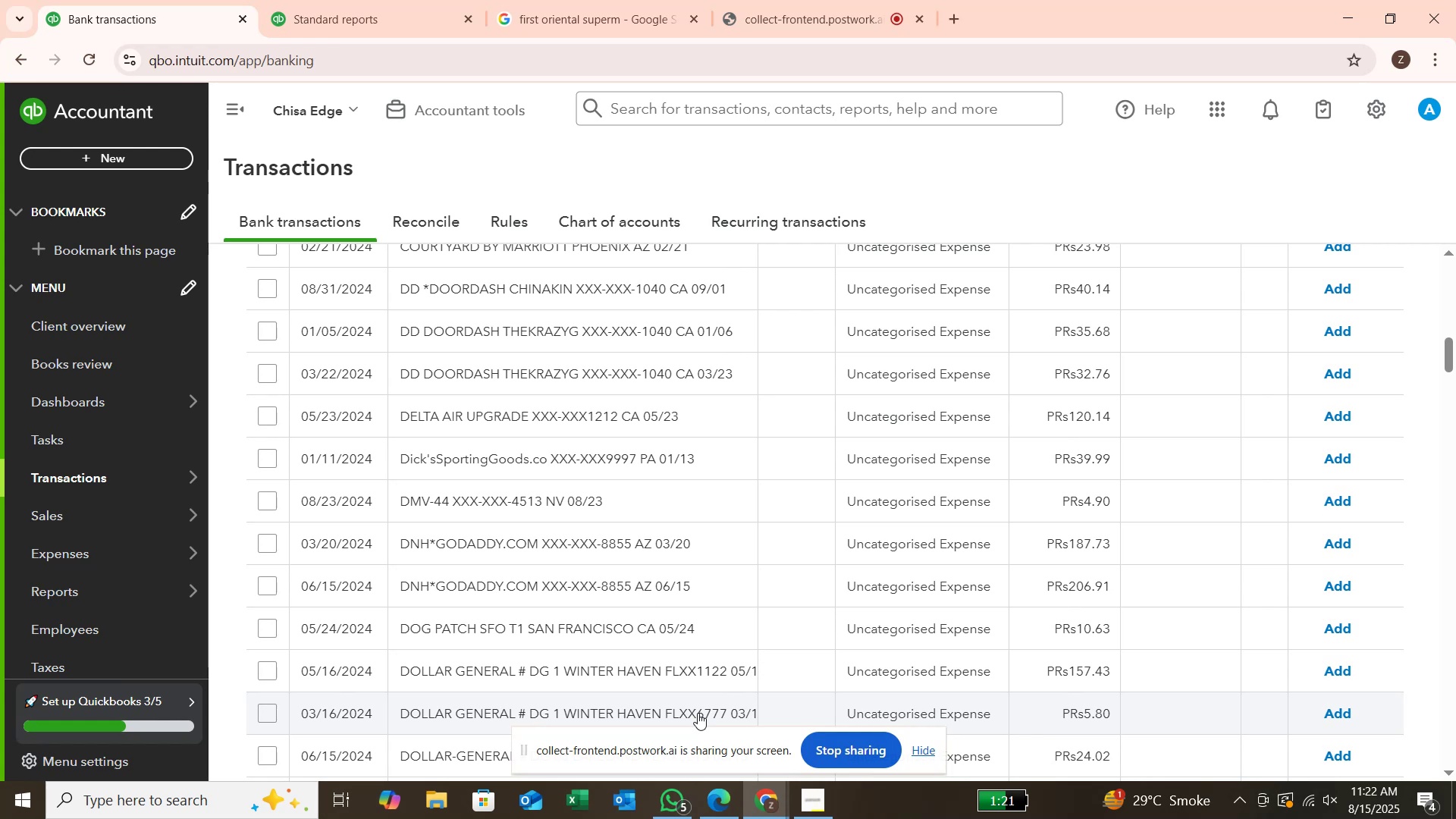 
wait(6.38)
 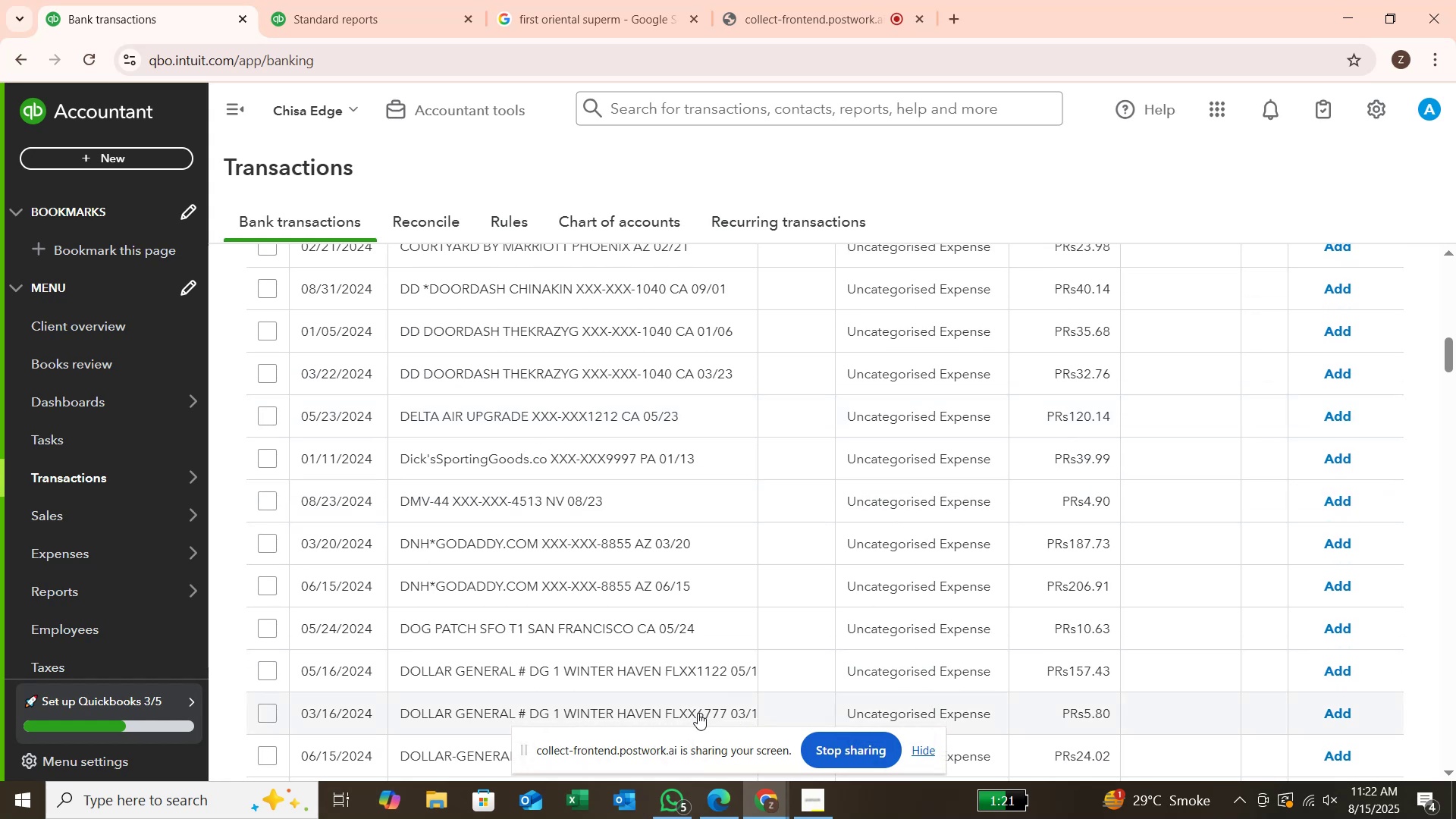 
scroll: coordinate [698, 713], scroll_direction: up, amount: 9.0
 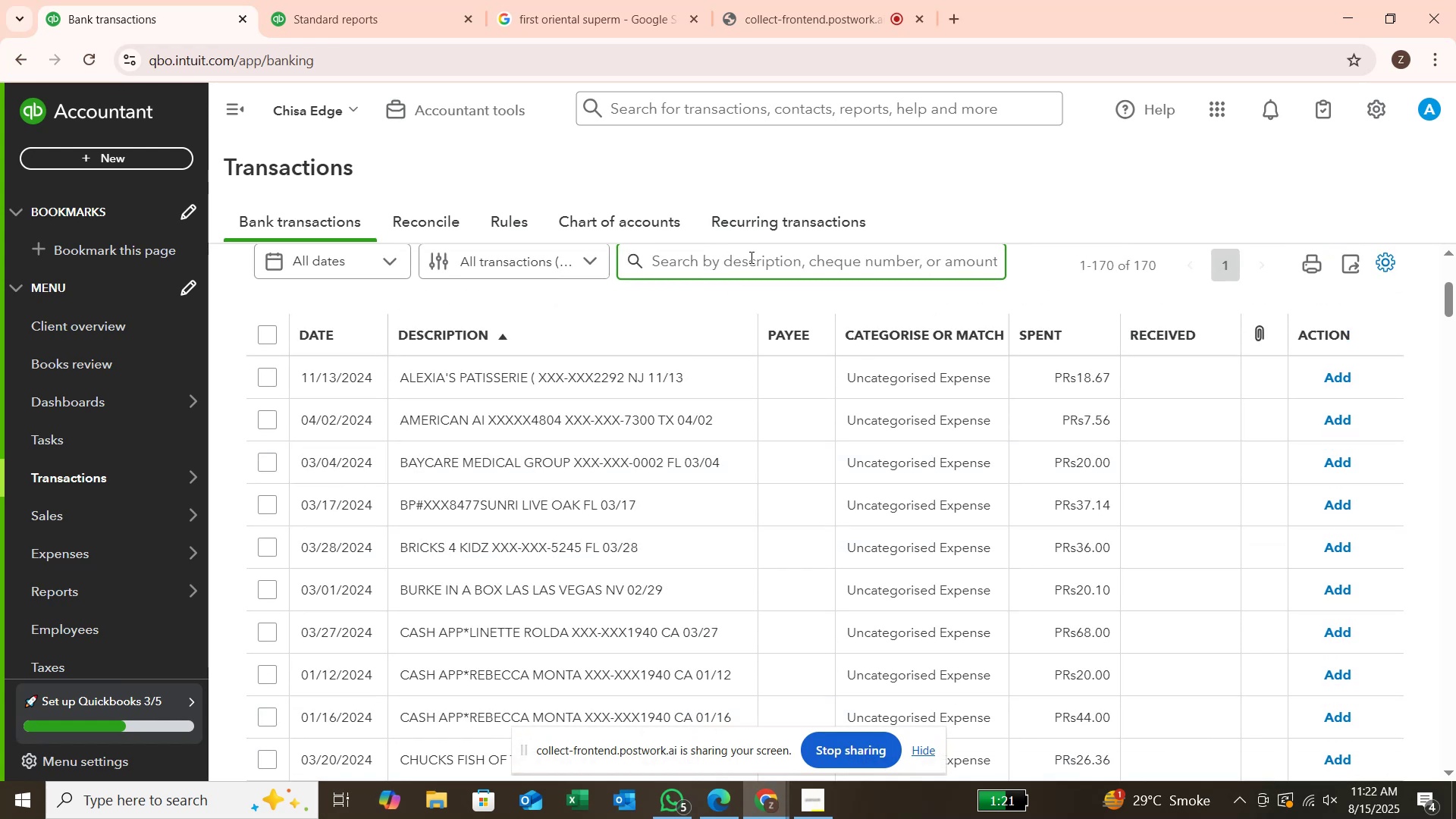 
type(doll)
 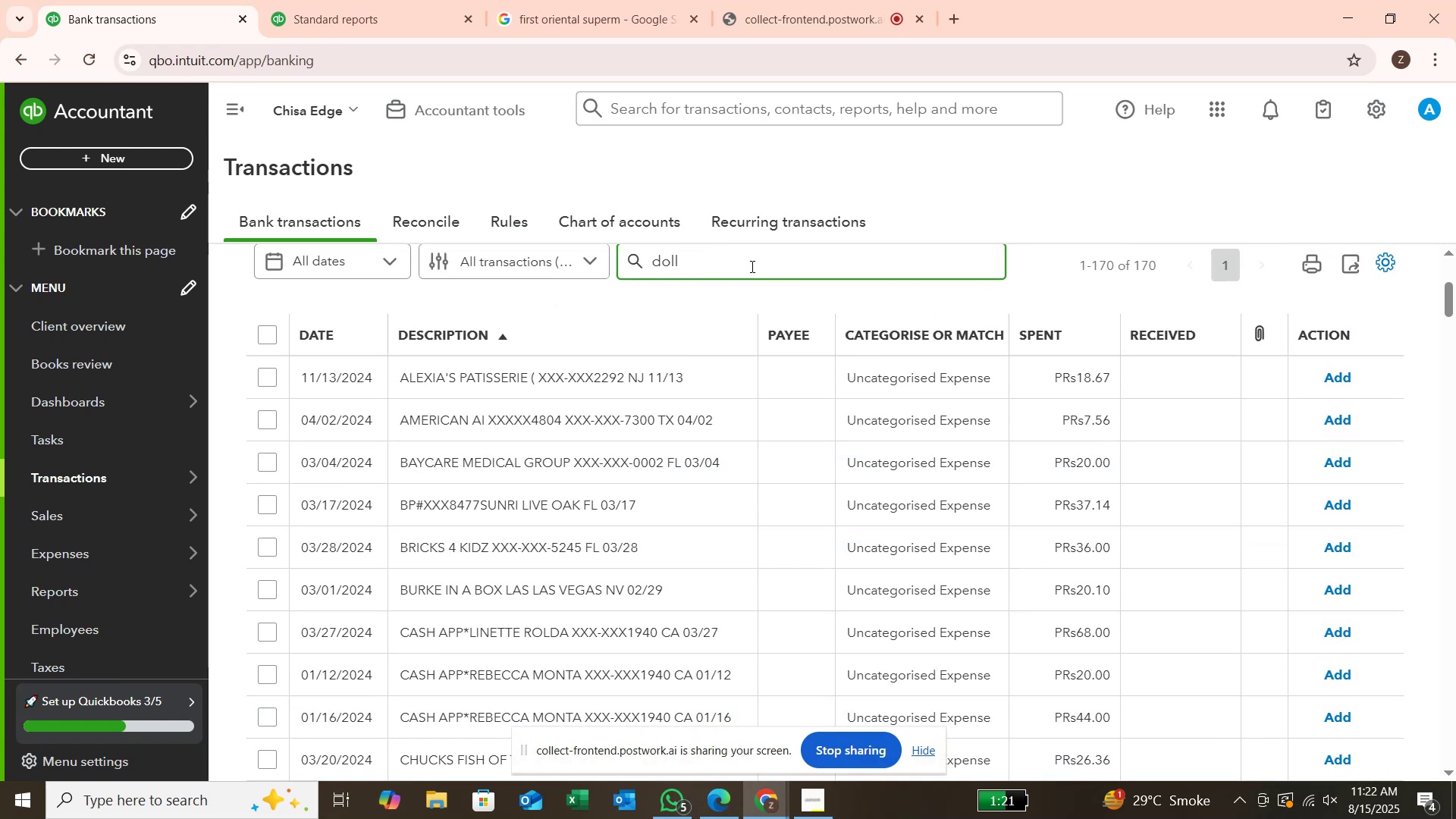 
key(Enter)
 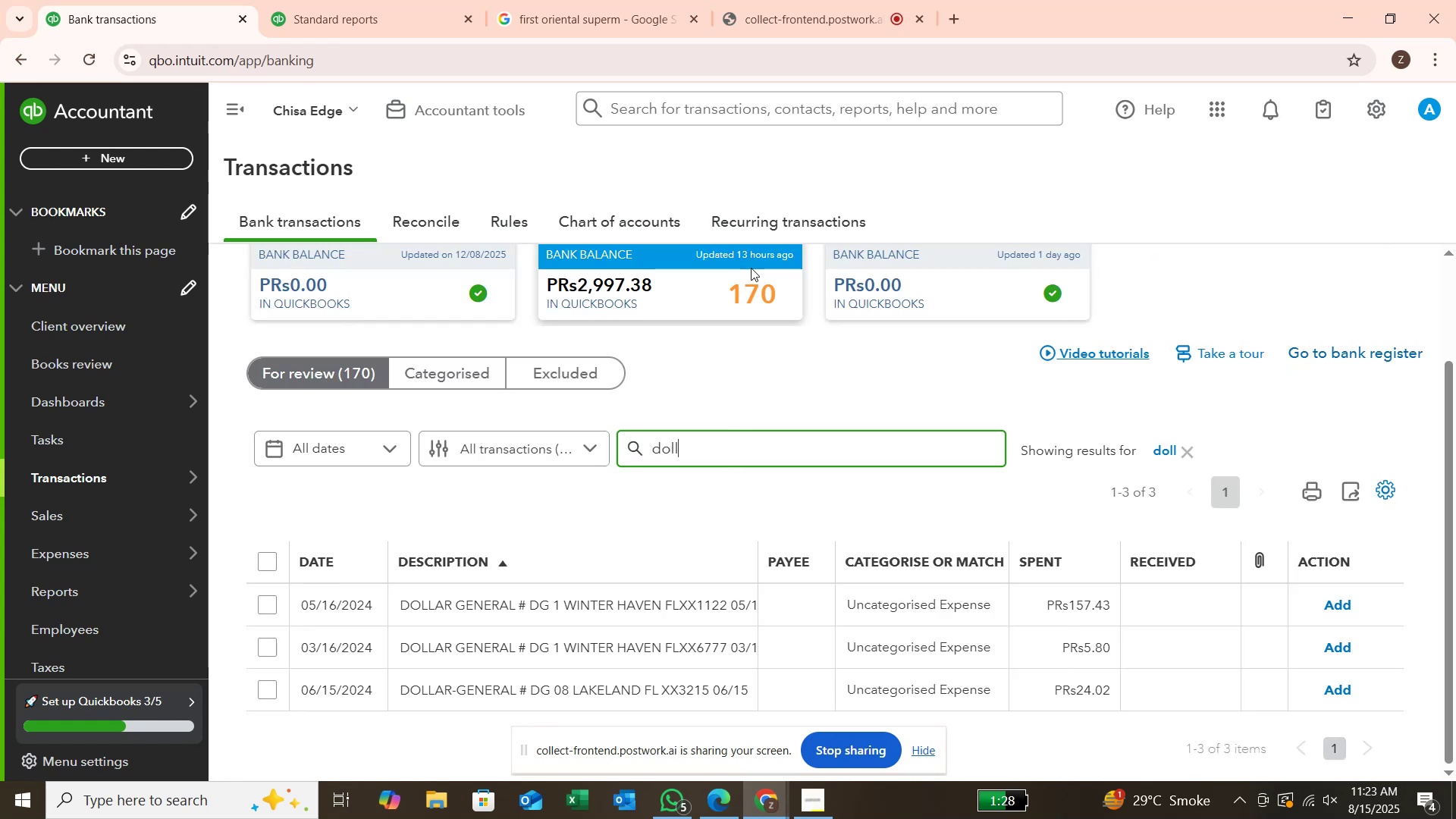 
wait(14.02)
 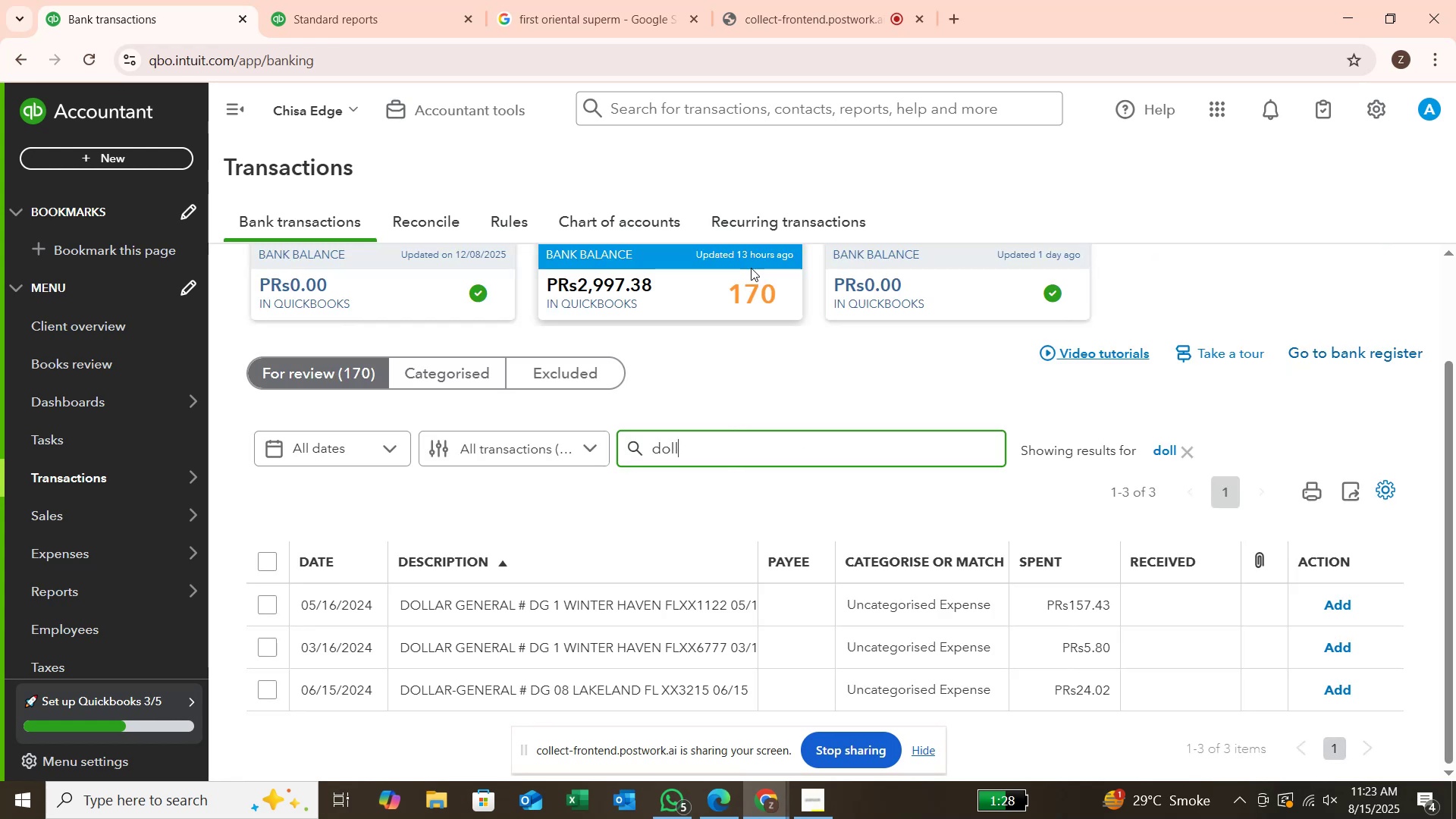 
left_click([271, 566])
 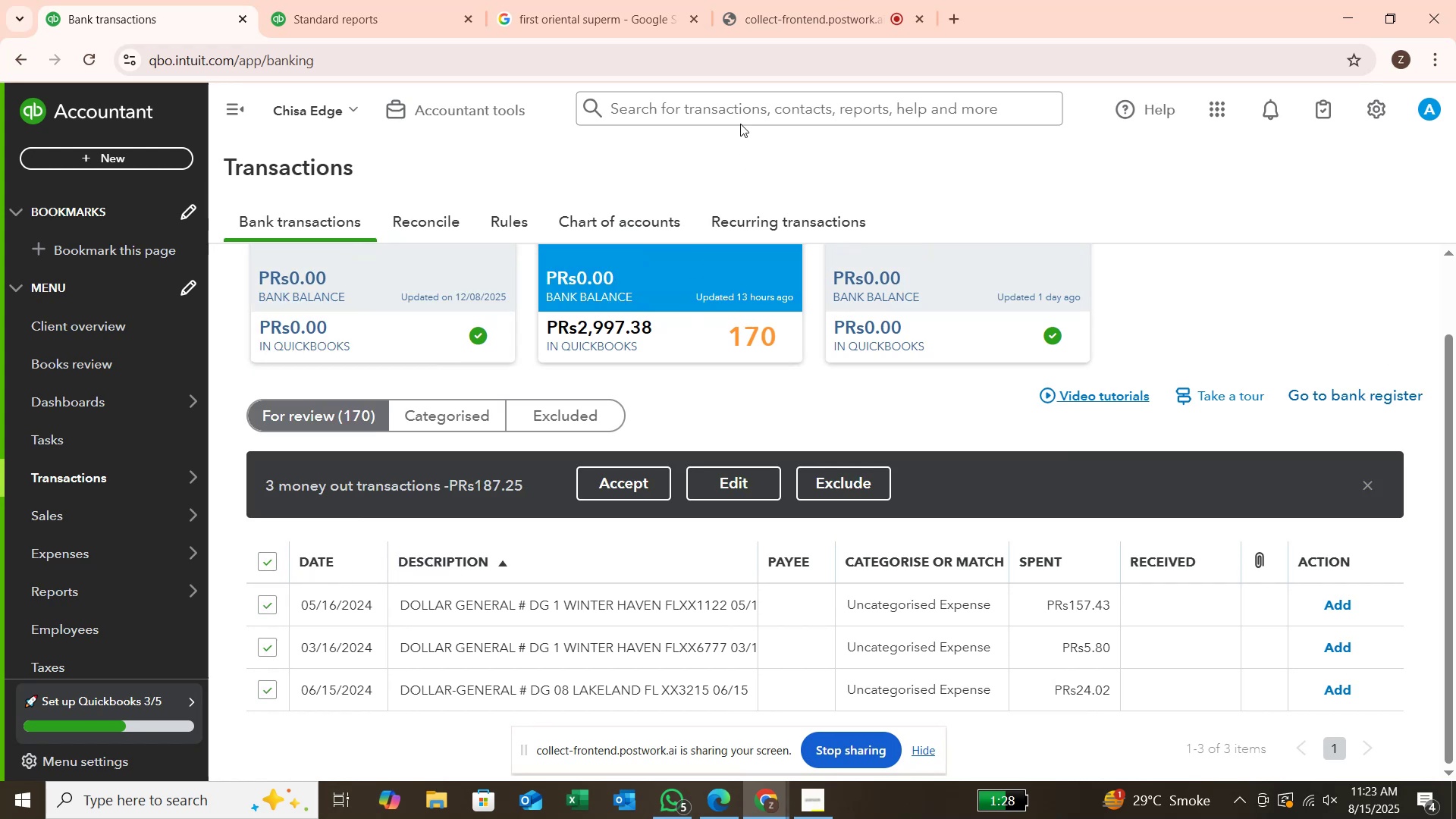 
left_click([608, 19])
 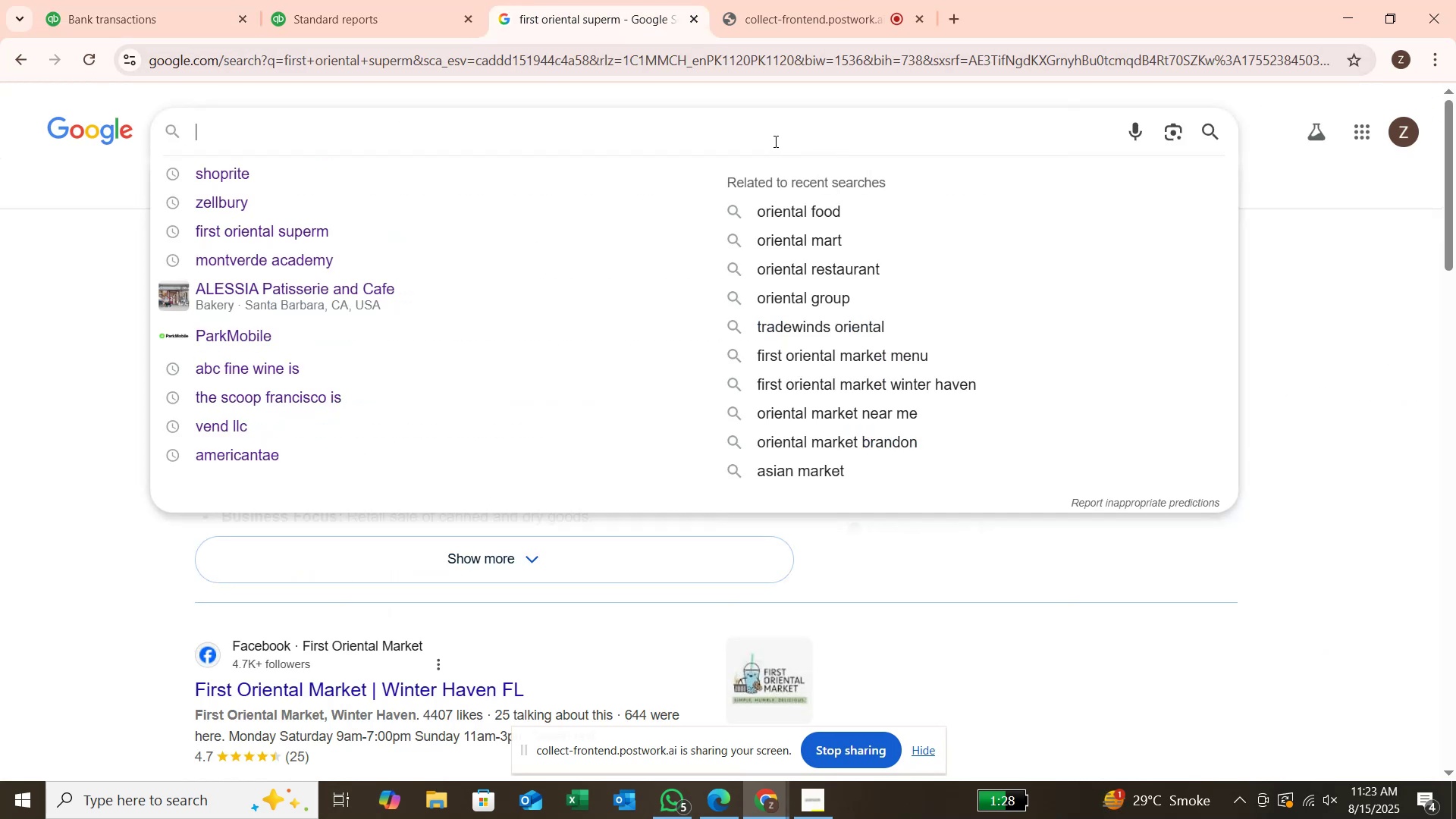 
type(dollar general)
 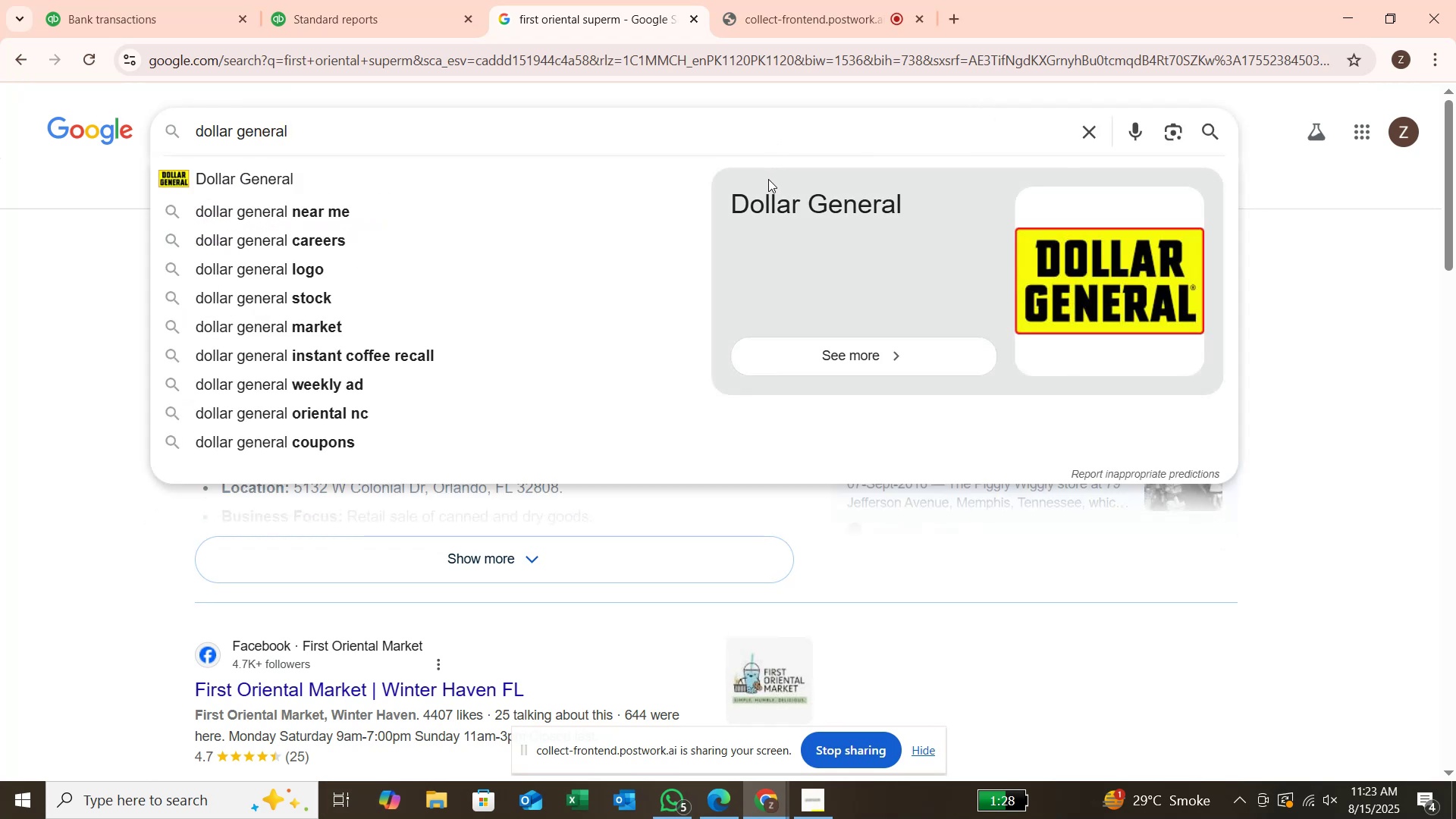 
left_click([660, 187])
 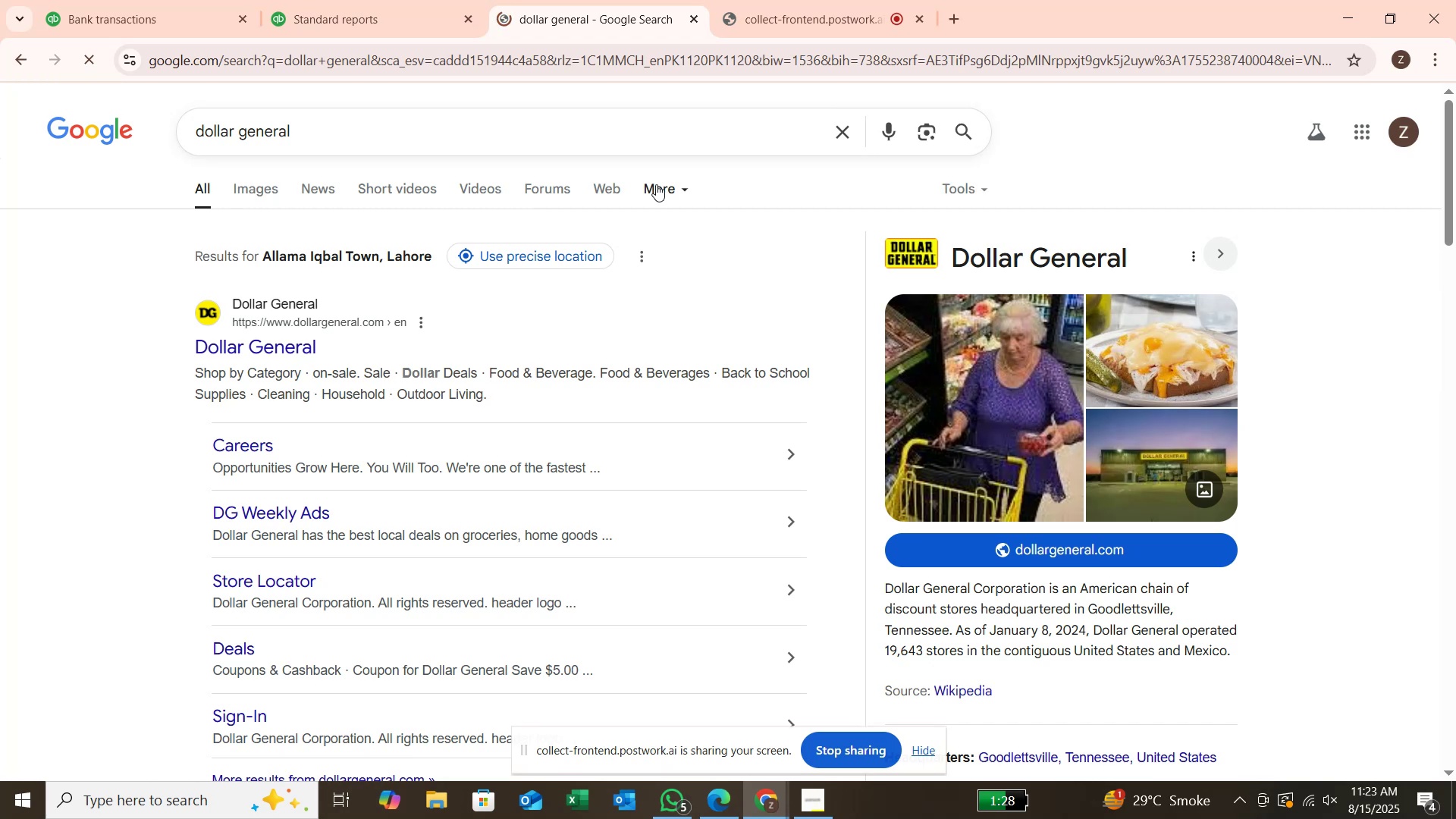 
wait(6.36)
 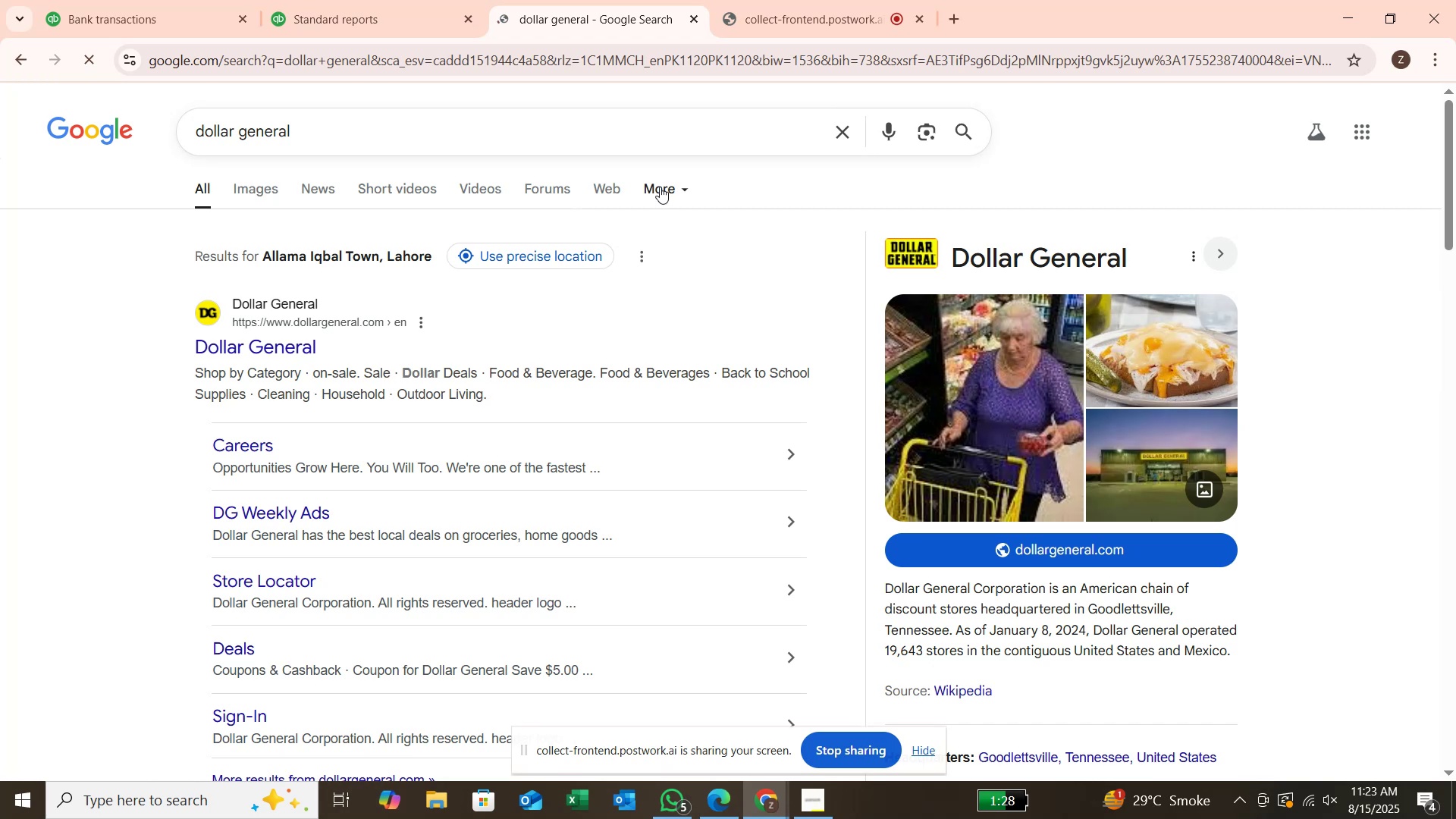 
left_click([210, 15])
 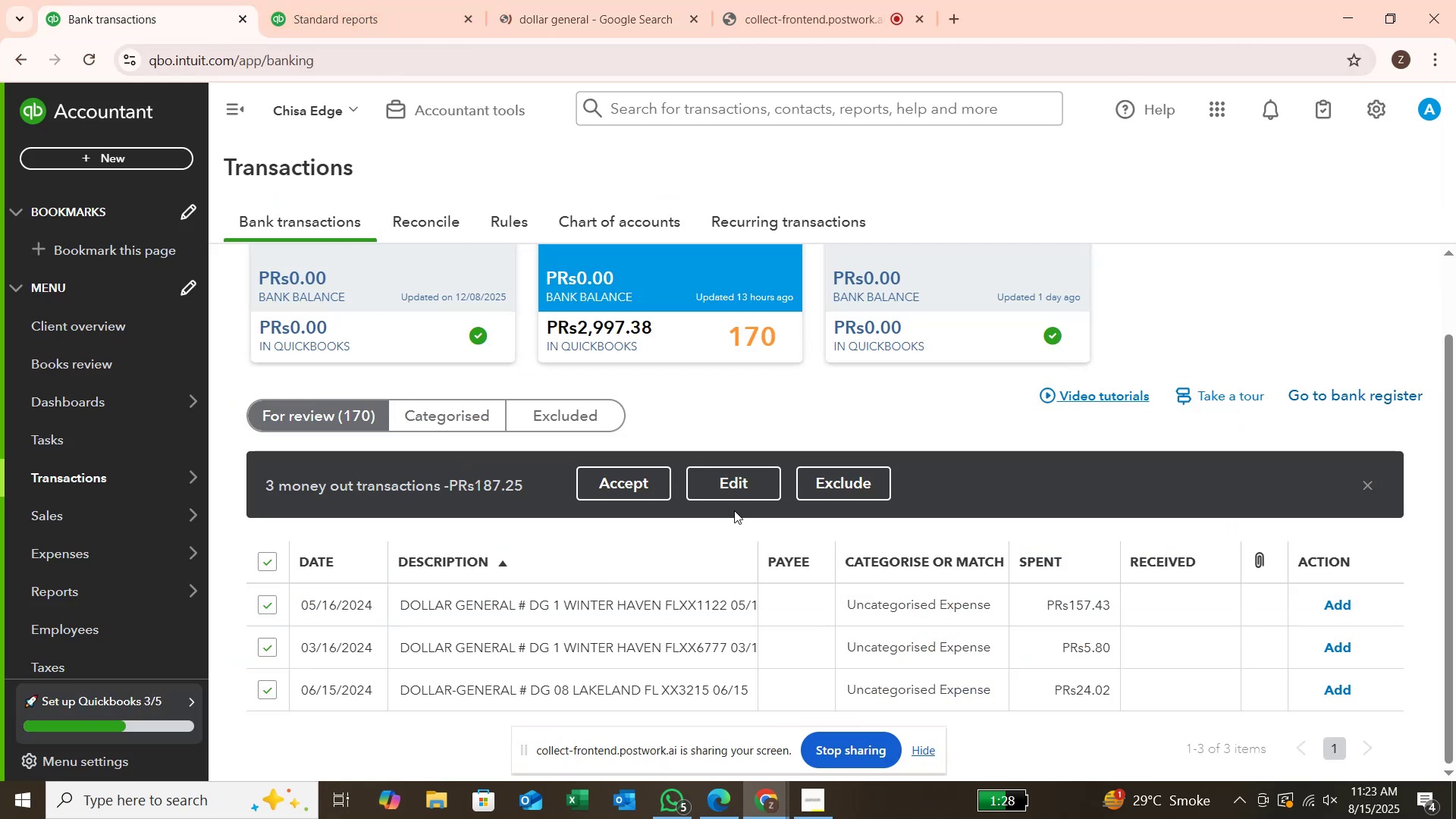 
left_click([756, 480])
 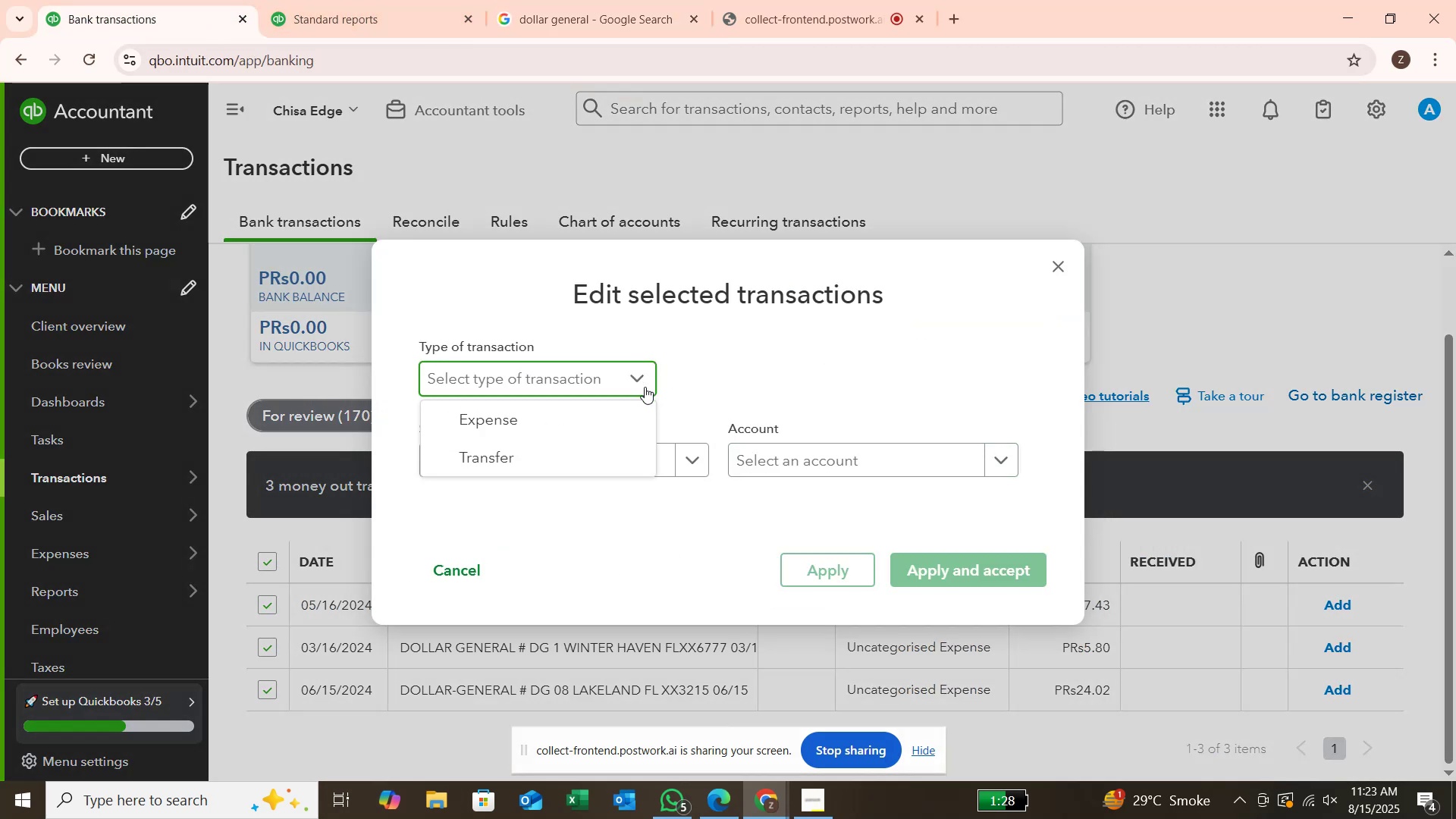 
left_click([645, 417])
 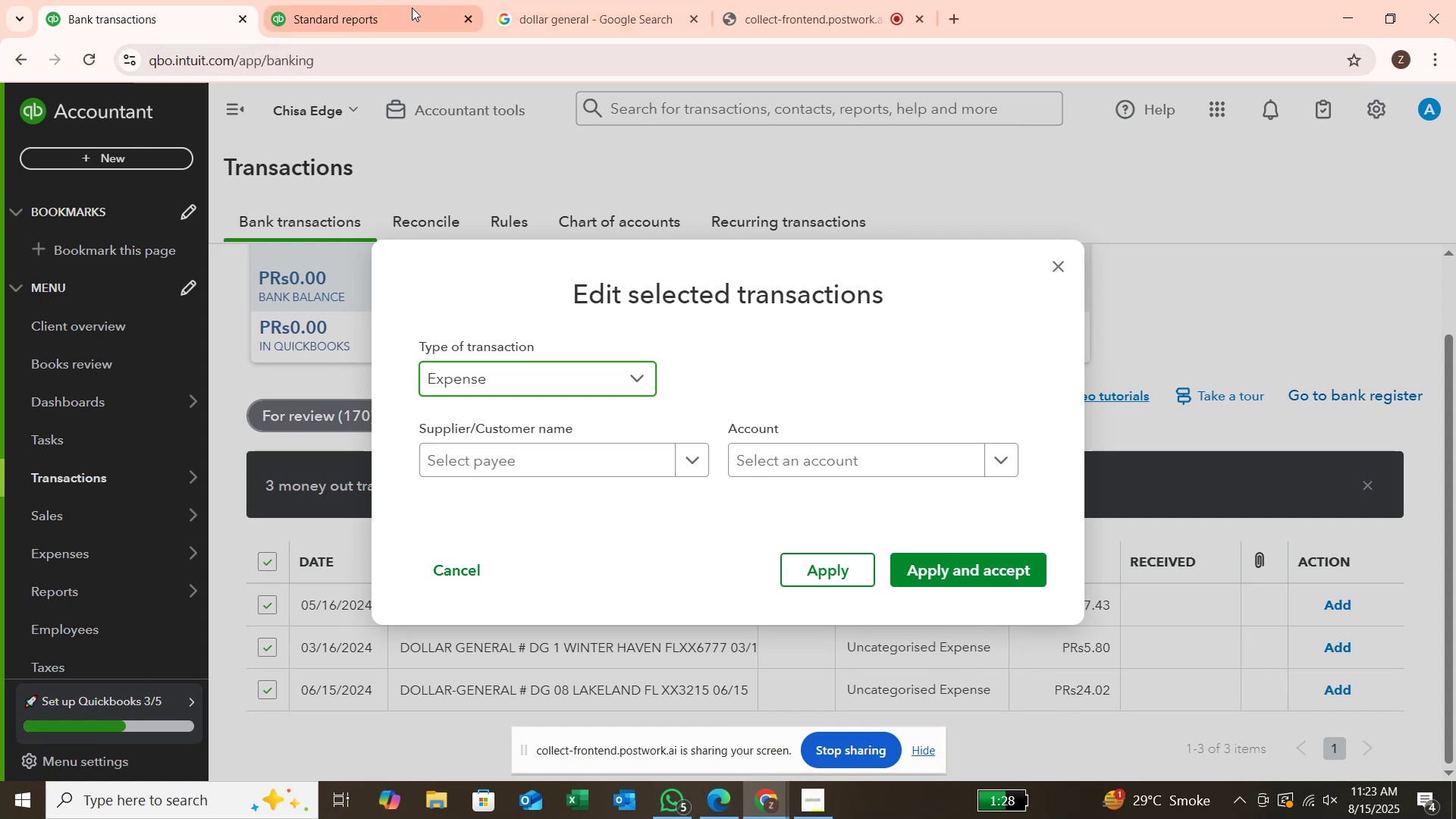 
left_click([581, 15])
 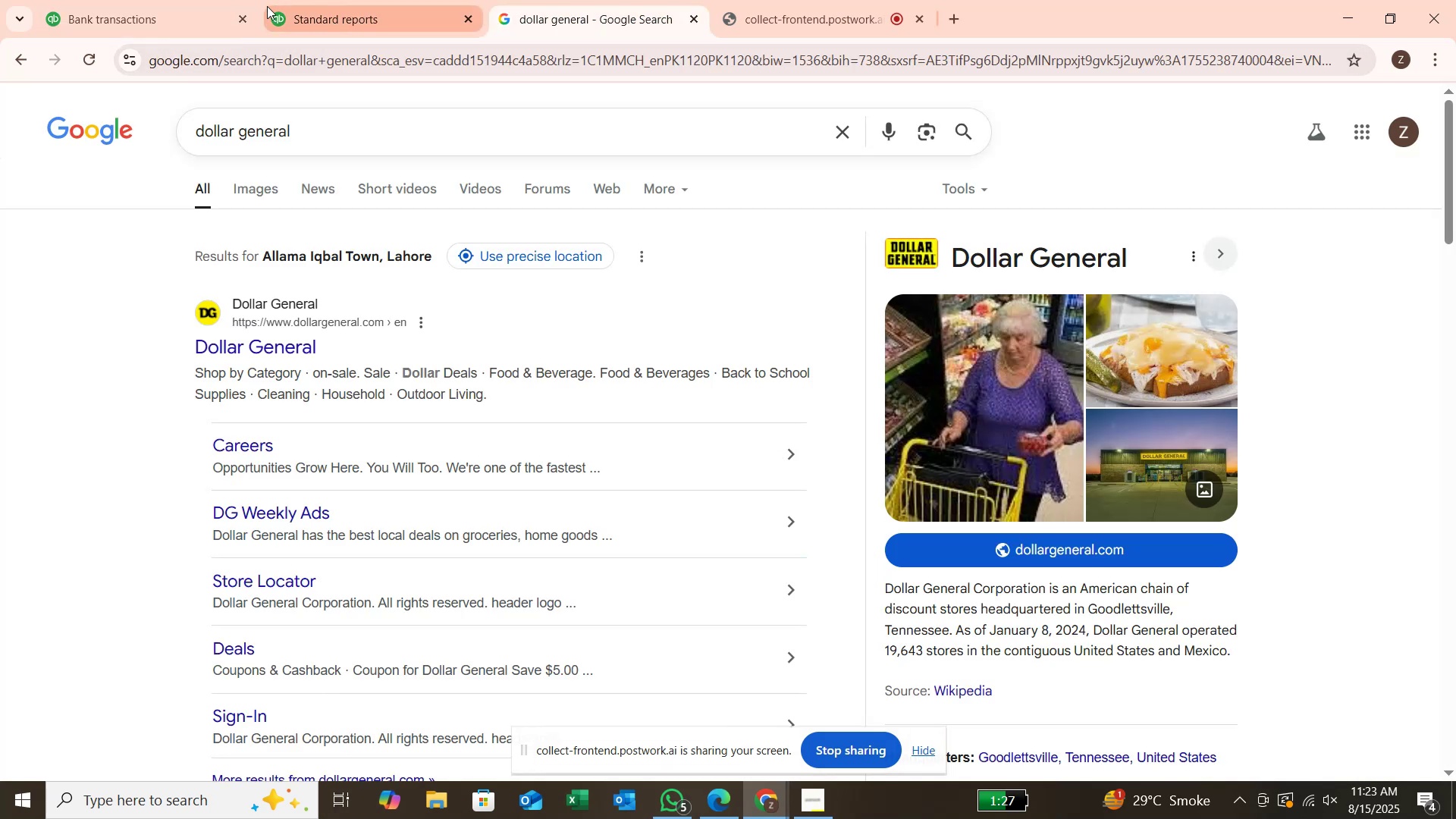 
left_click([150, 11])
 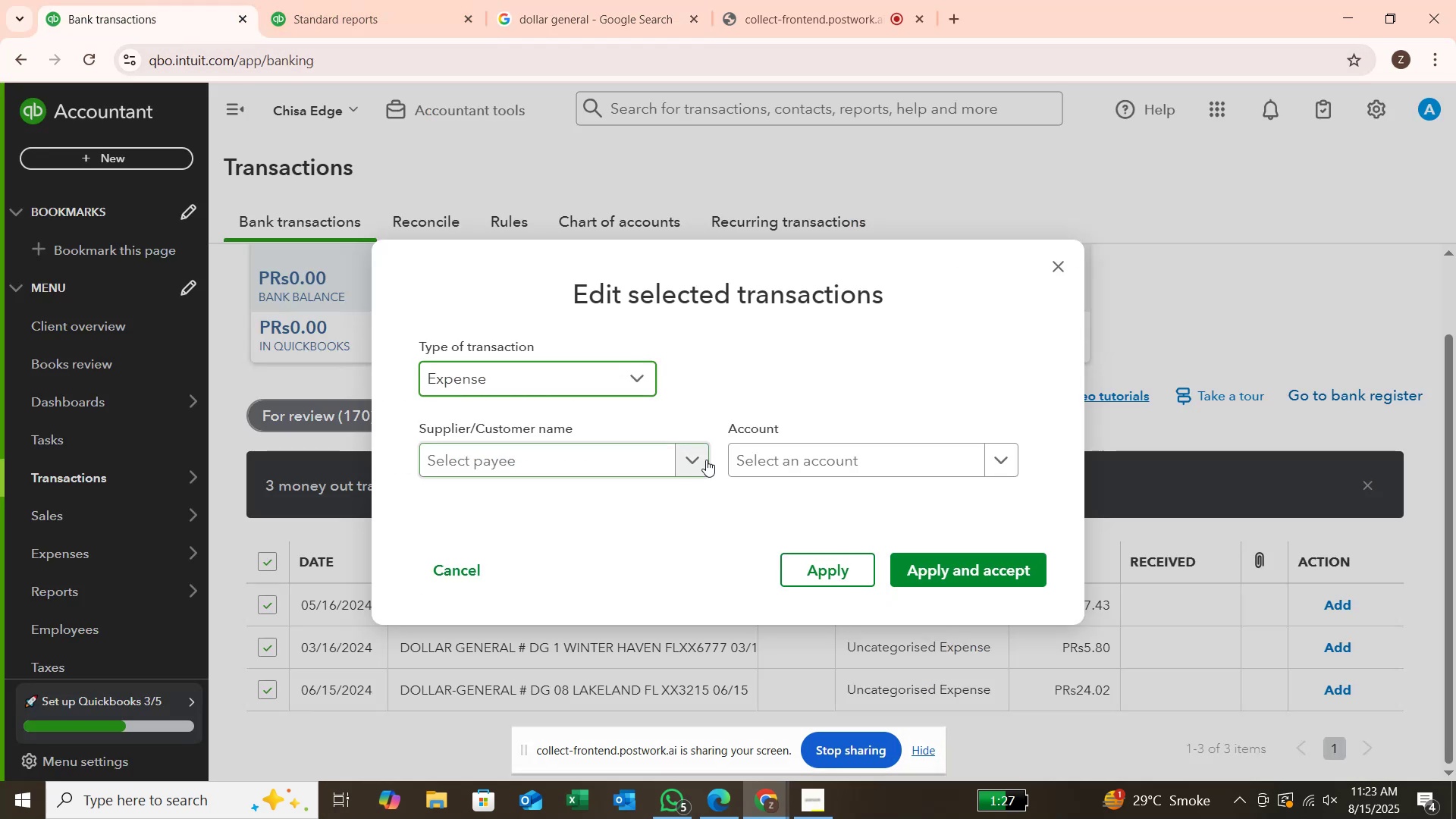 
left_click([706, 450])
 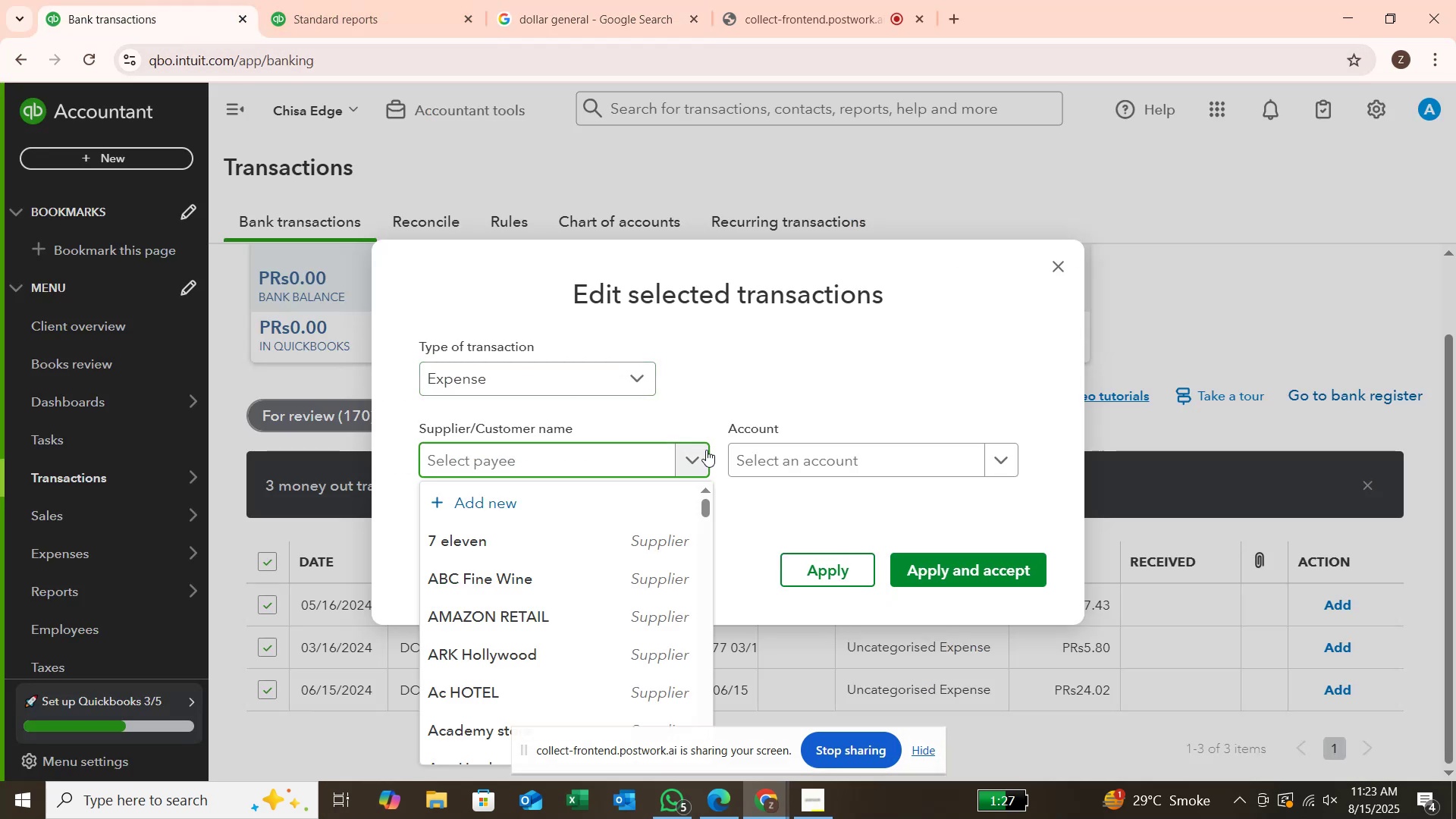 
type(DOllar General)
 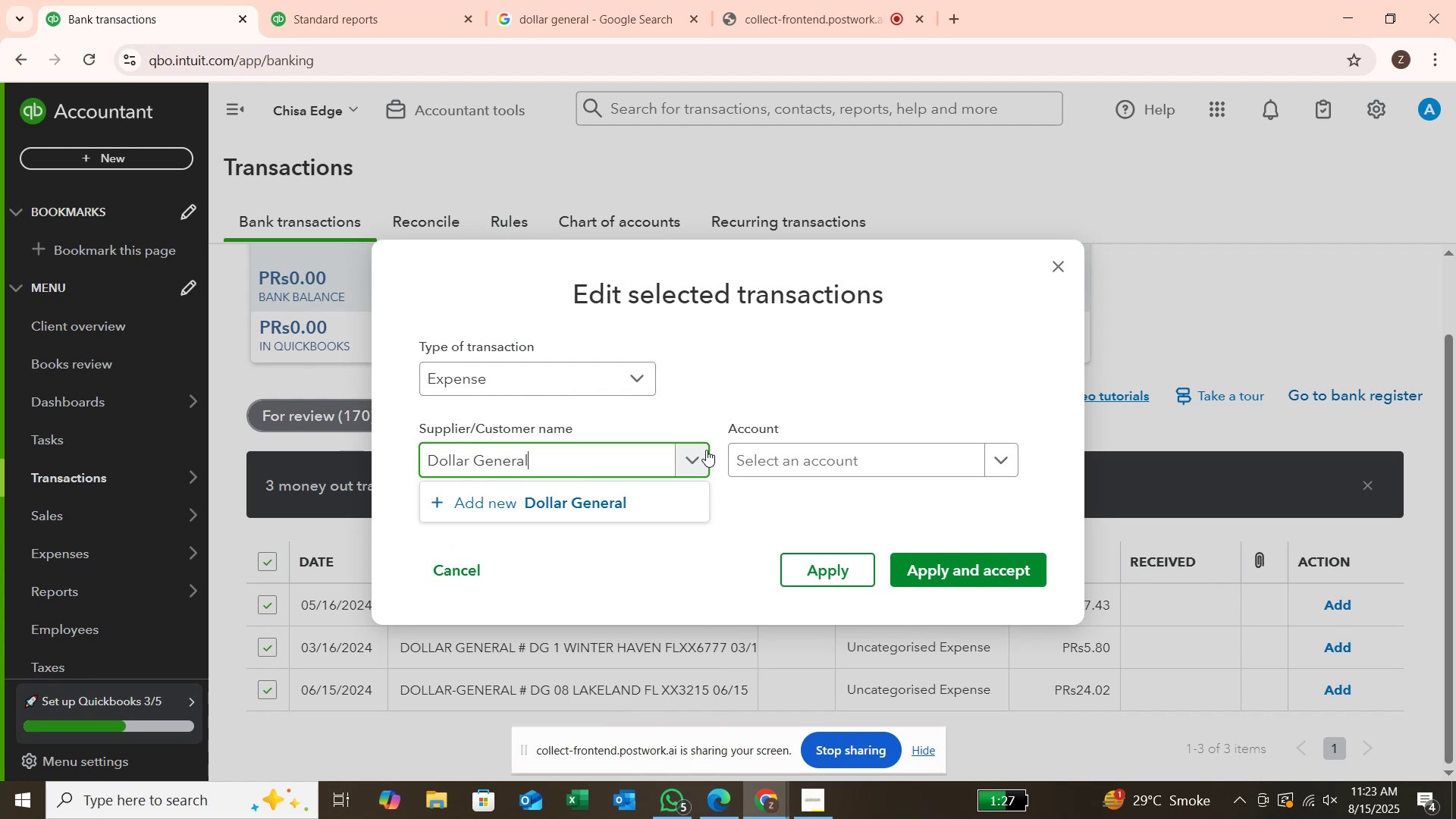 
 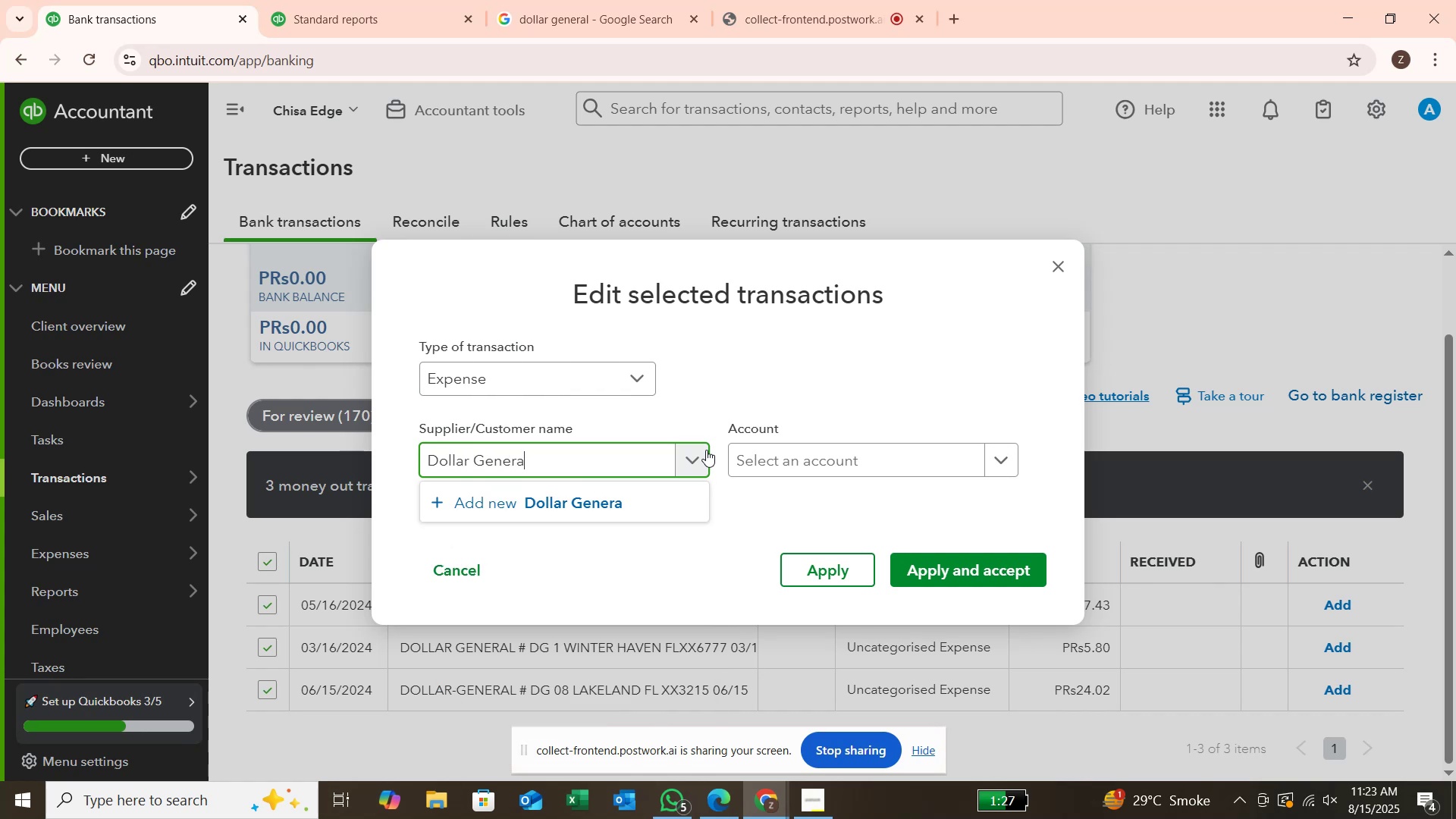 
key(Enter)
 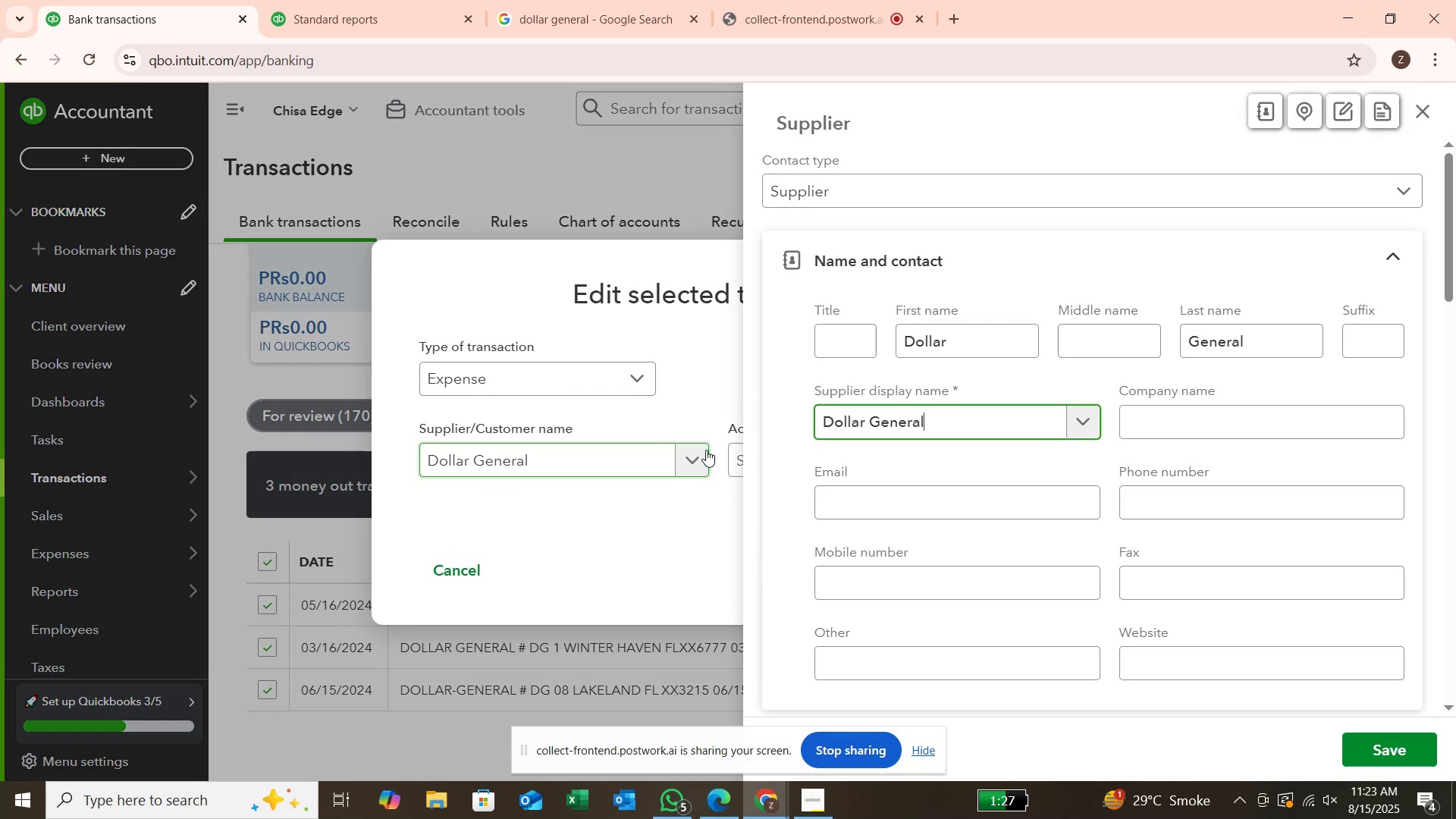 
key(Enter)
 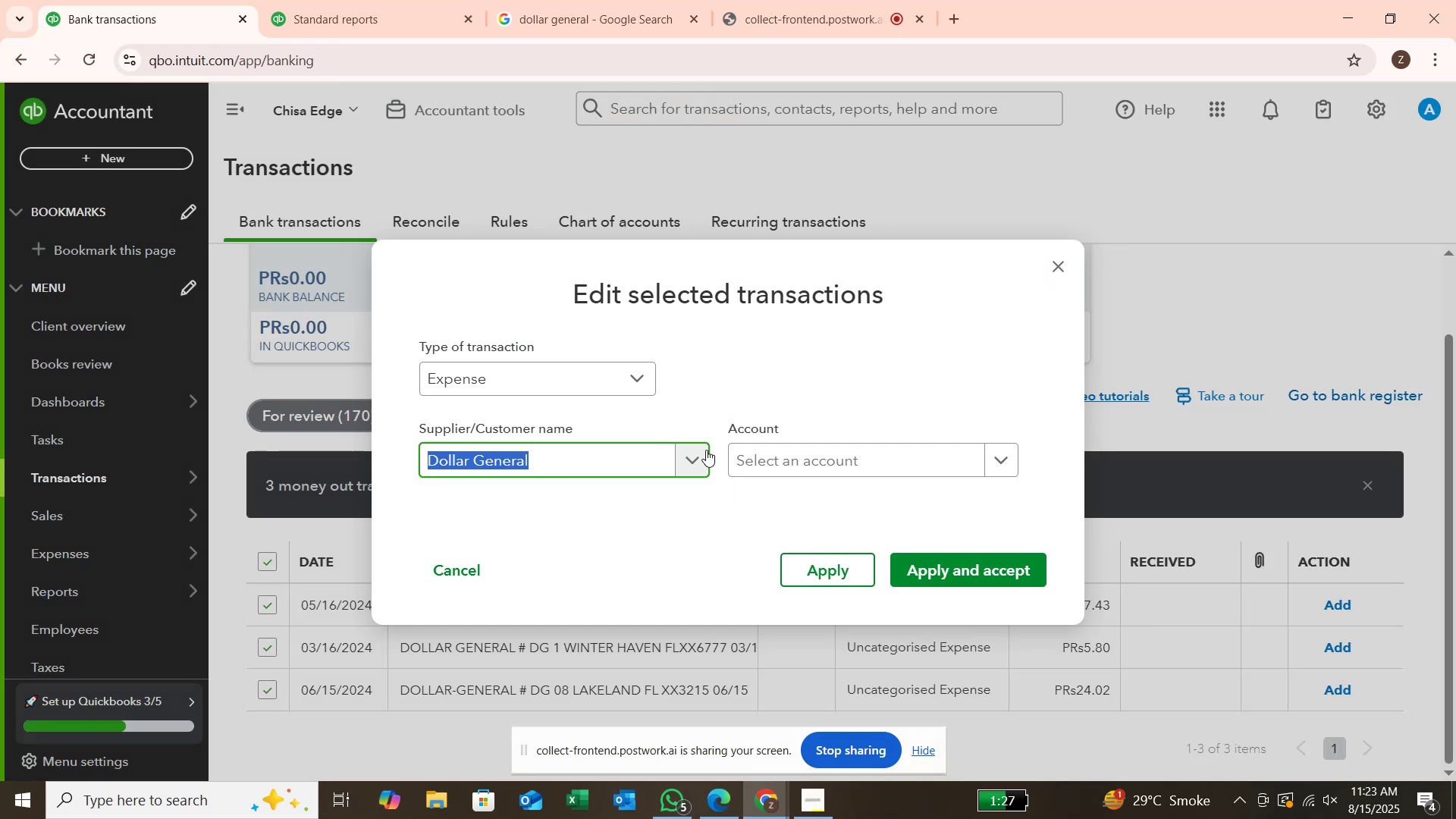 
wait(5.85)
 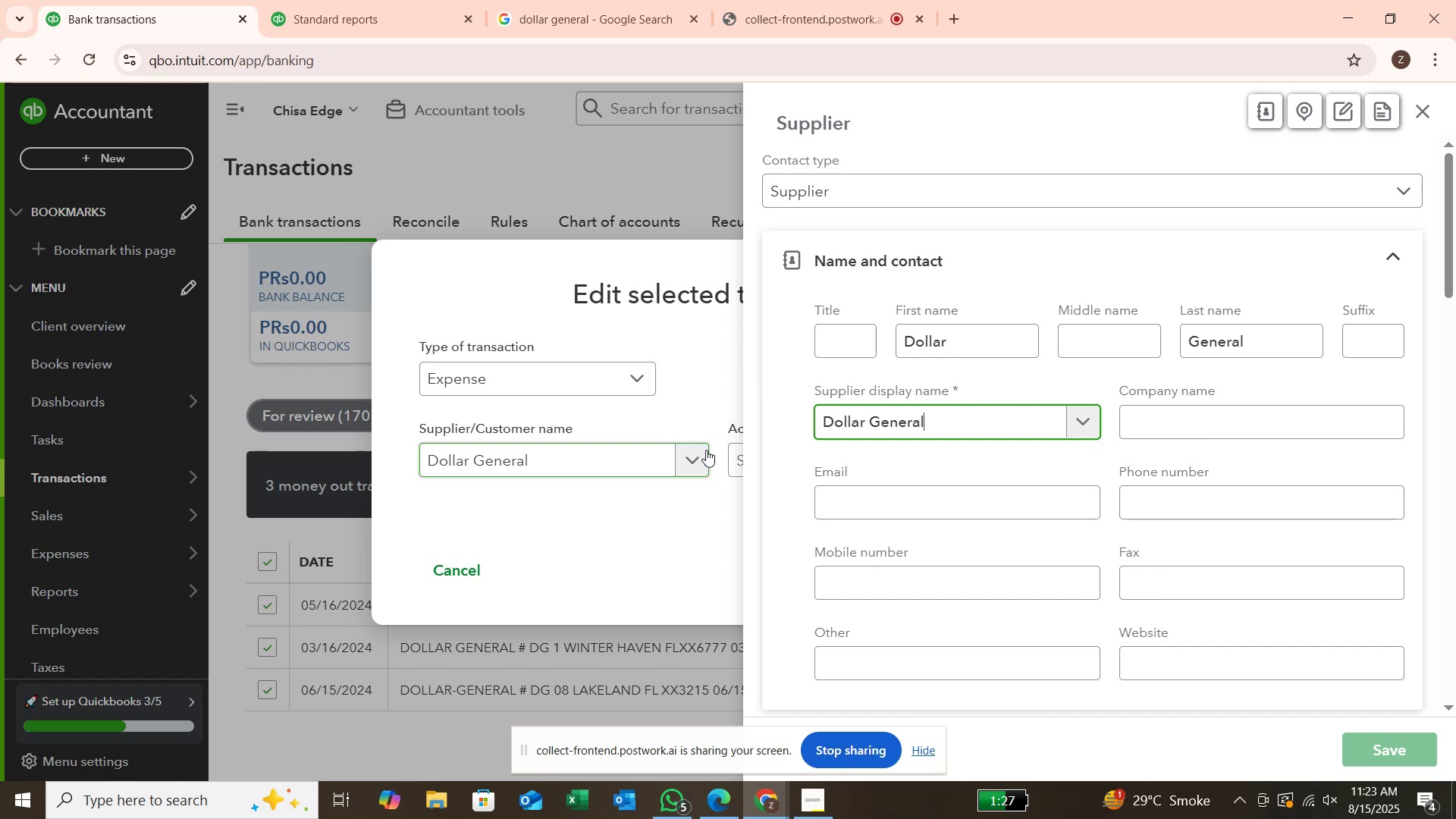 
left_click([765, 472])
 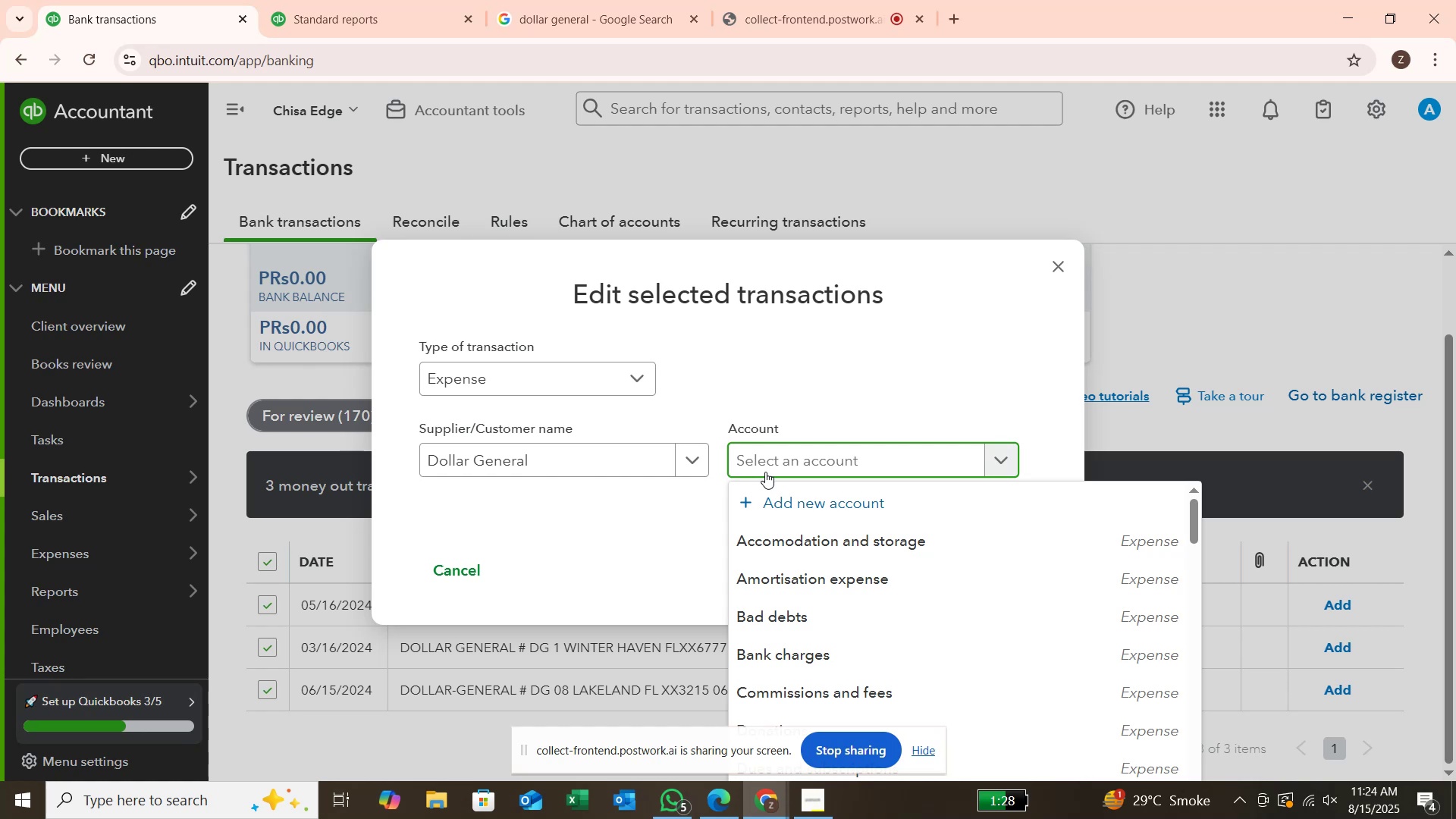 
wait(52.6)
 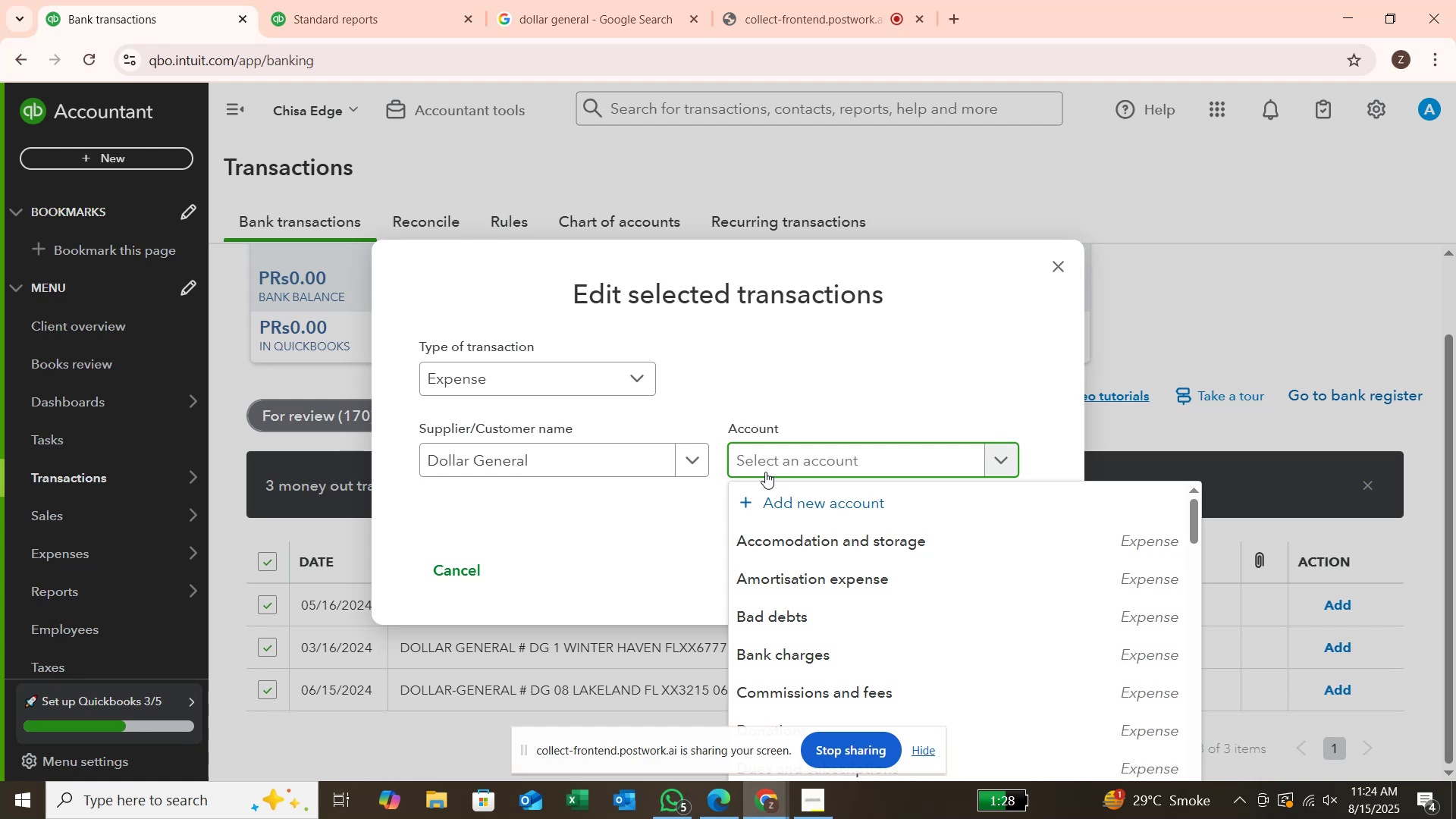 
type(gro)
 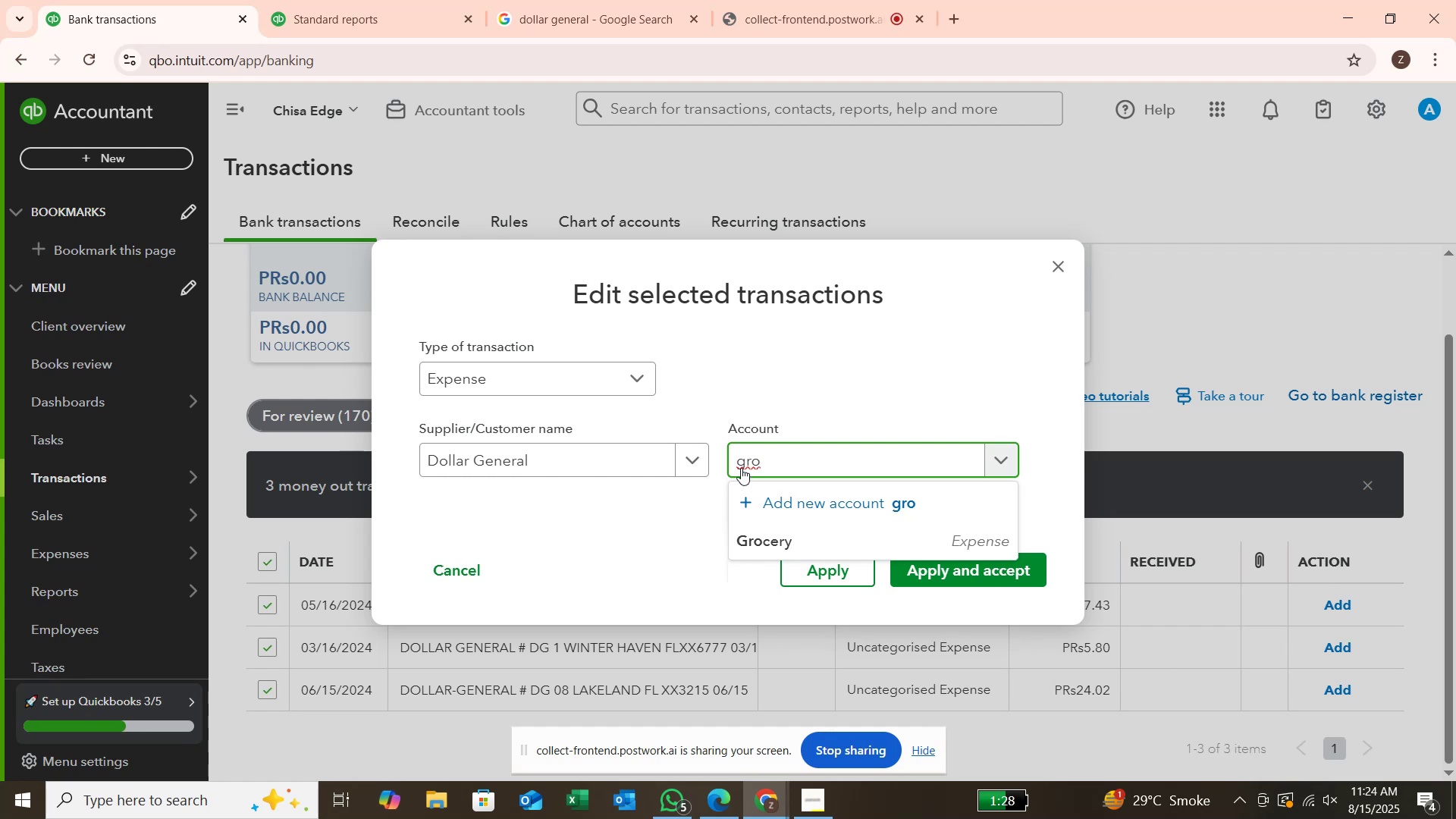 
left_click([745, 539])
 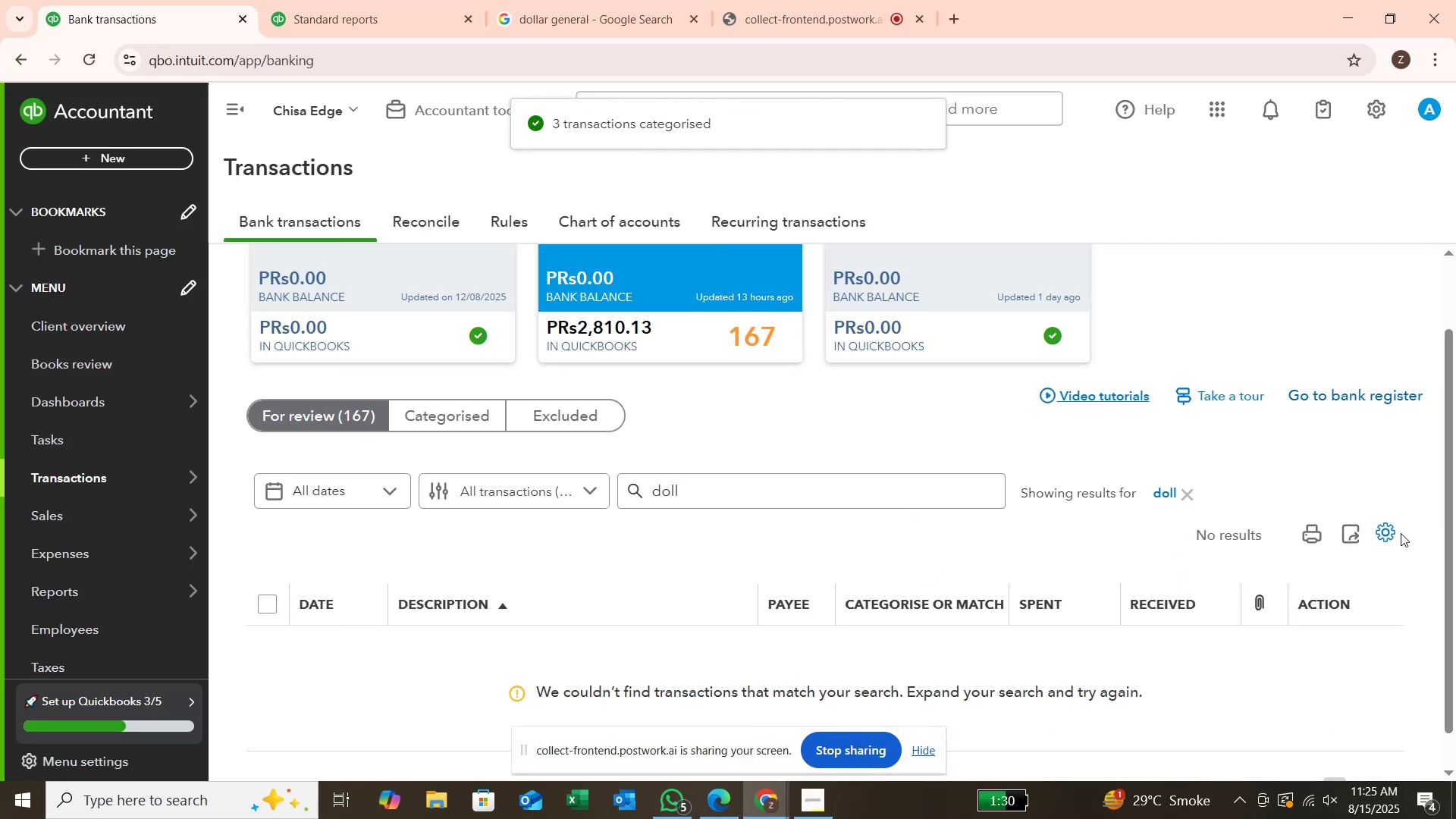 
wait(6.91)
 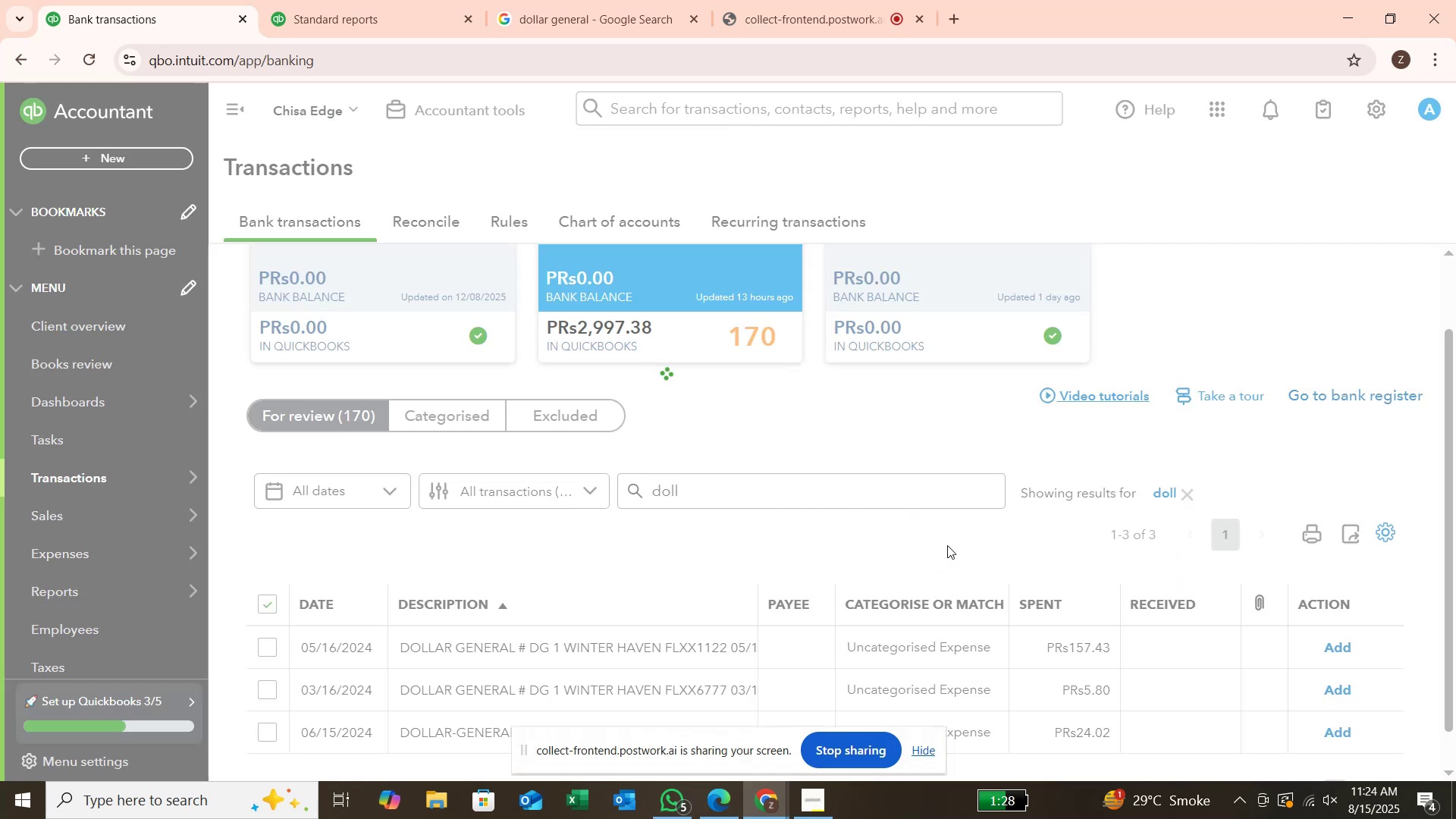 
left_click([1182, 494])
 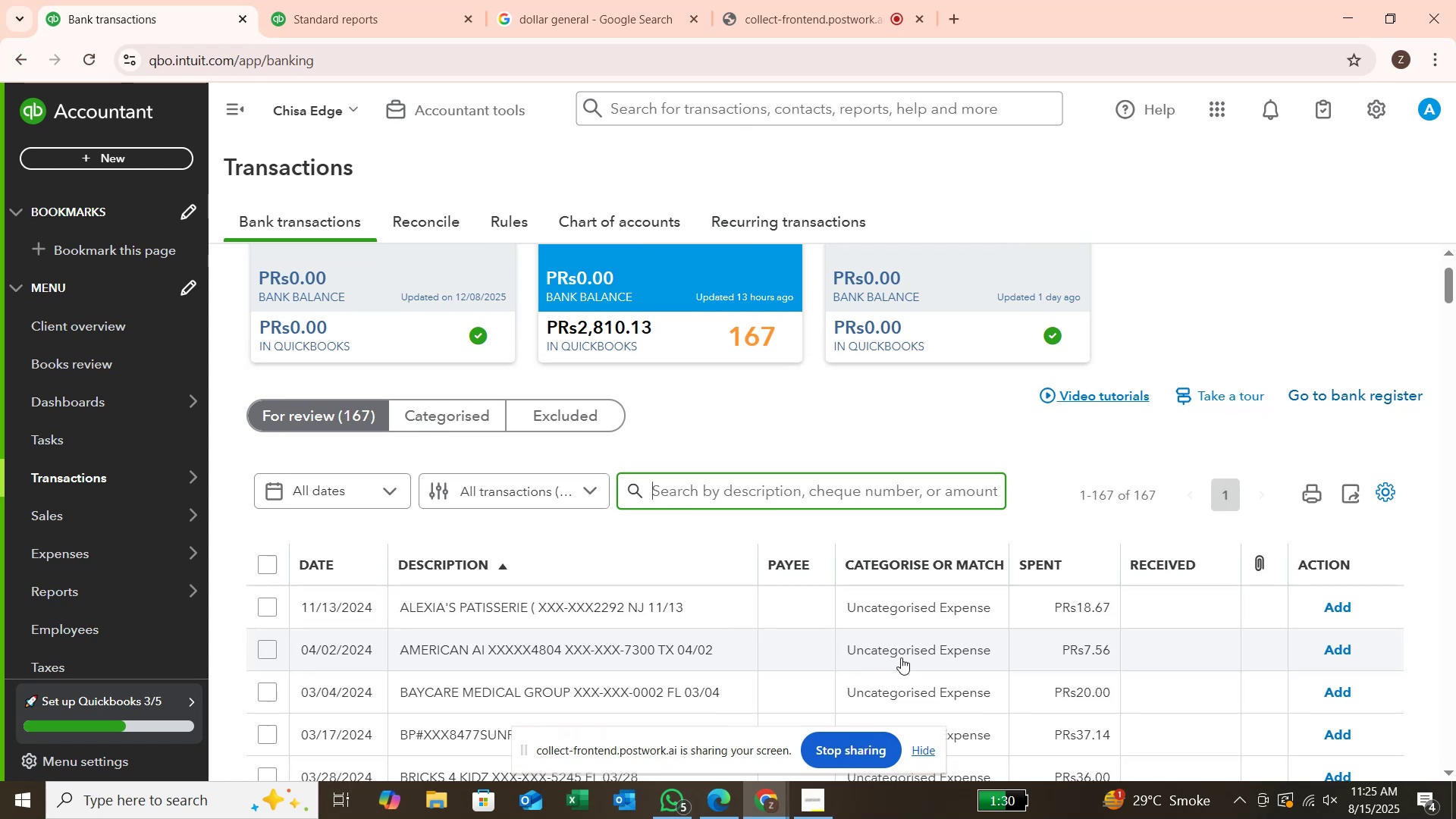 
scroll: coordinate [904, 661], scroll_direction: down, amount: 6.0
 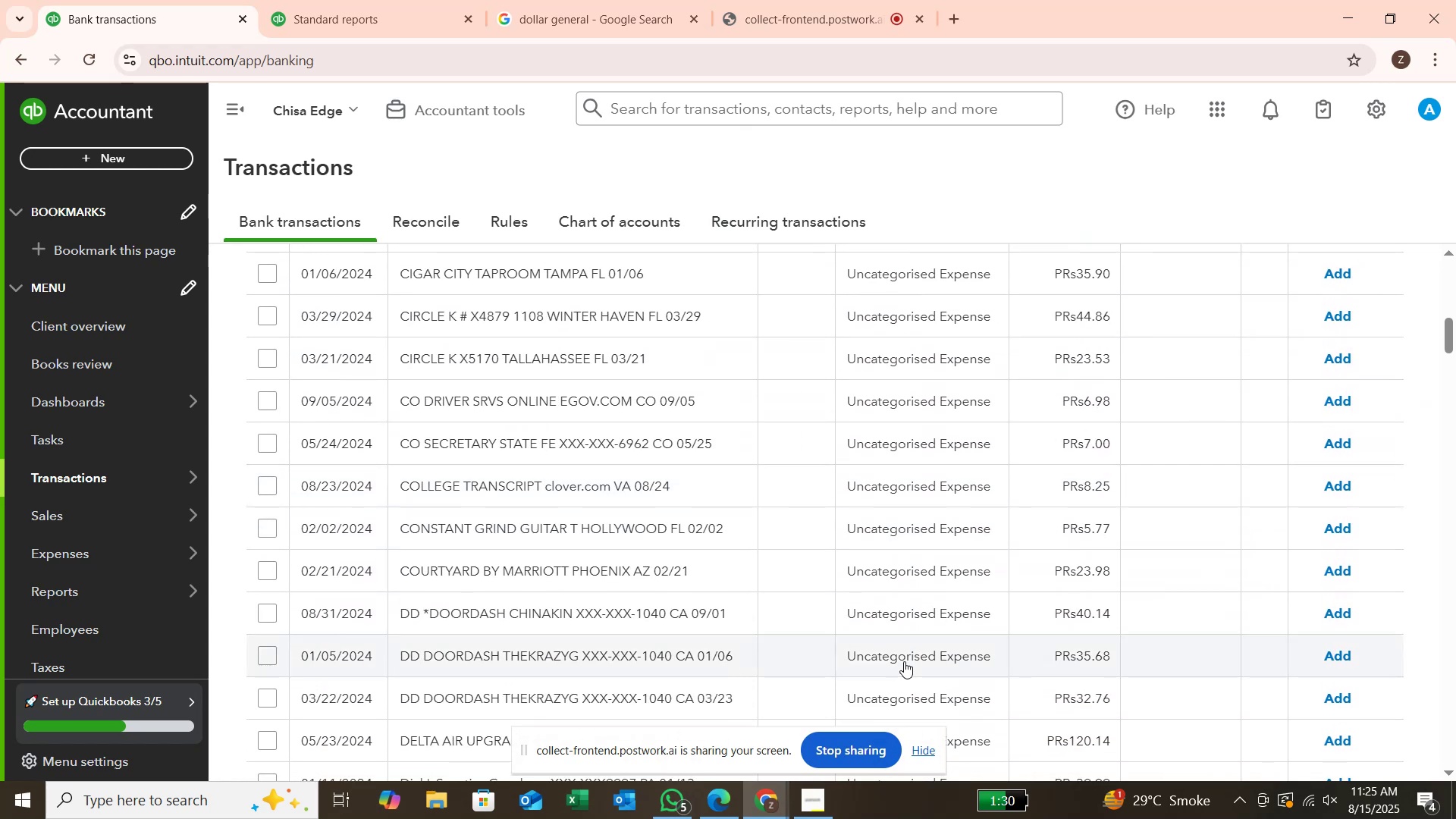 
scroll: coordinate [904, 661], scroll_direction: up, amount: 6.0
 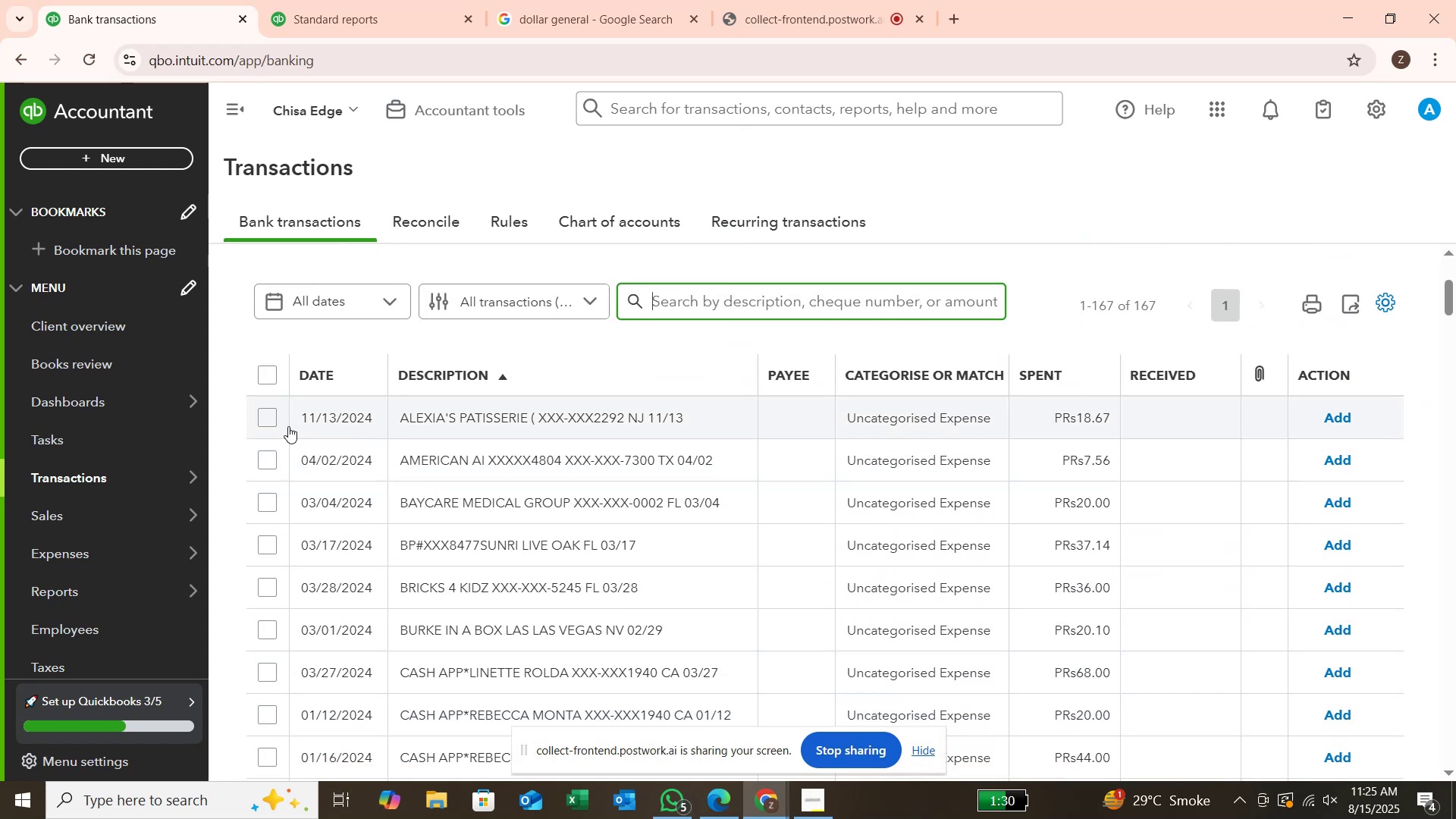 
left_click([267, 419])
 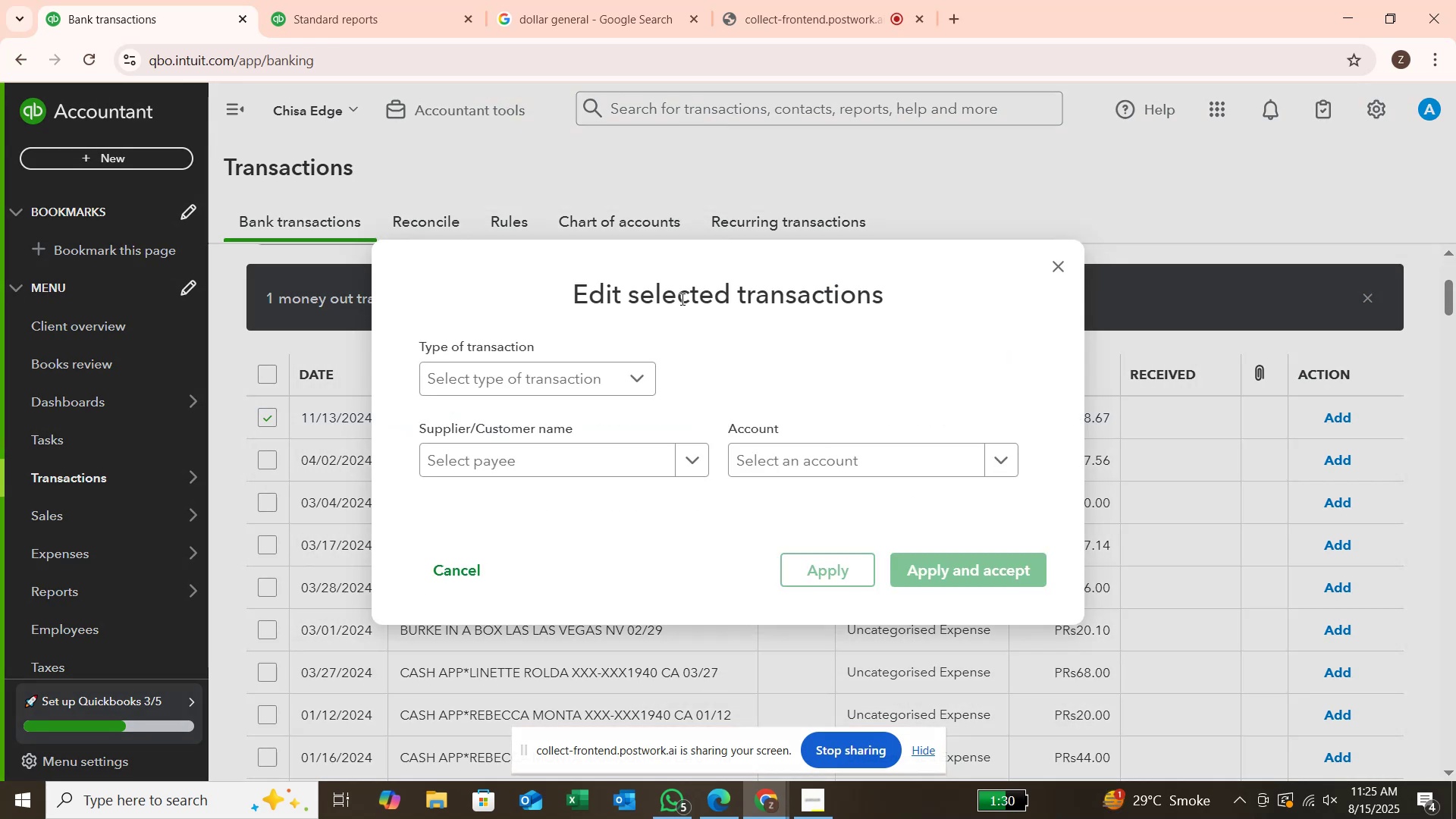 
left_click([636, 384])
 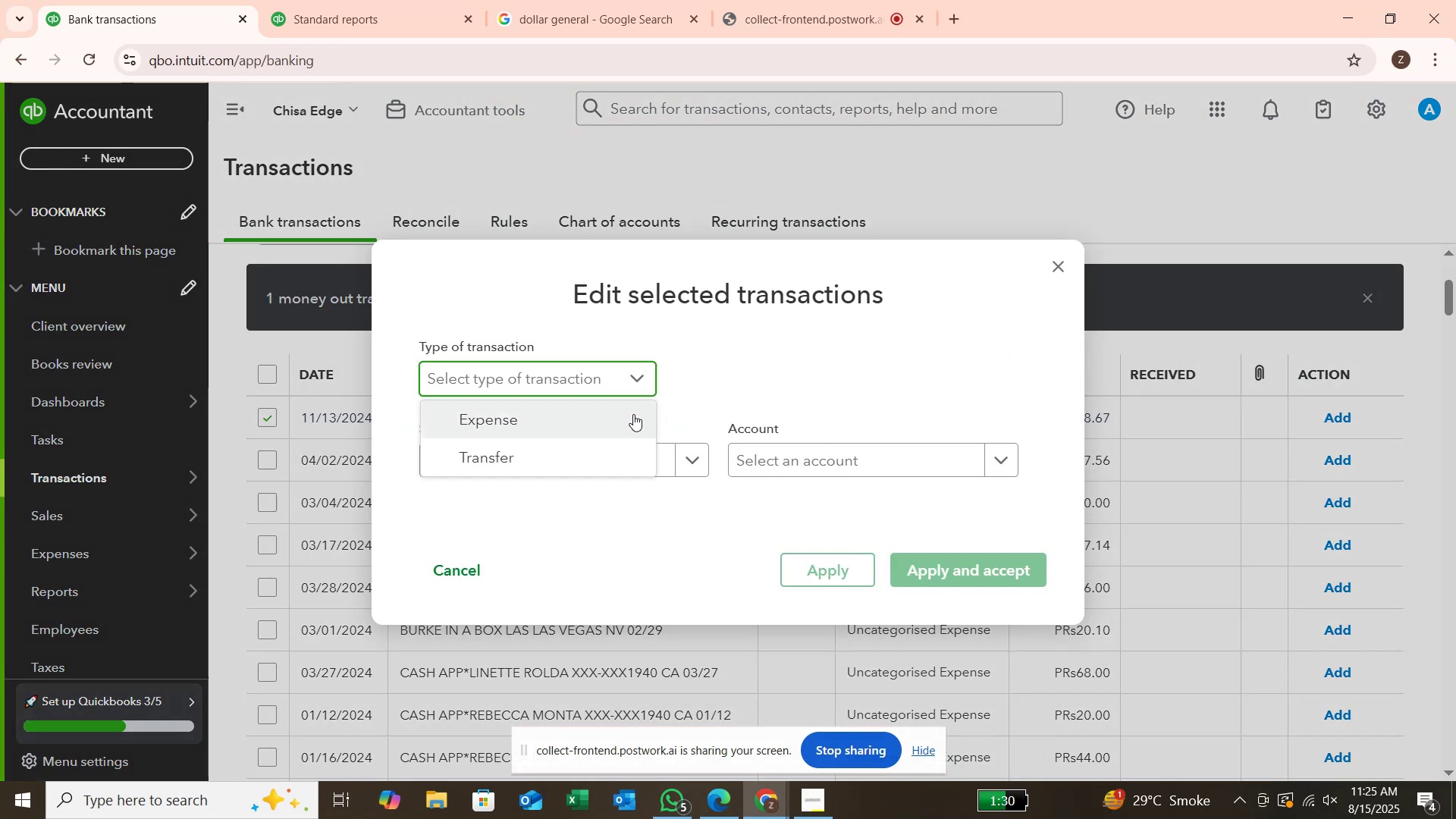 
left_click([633, 415])
 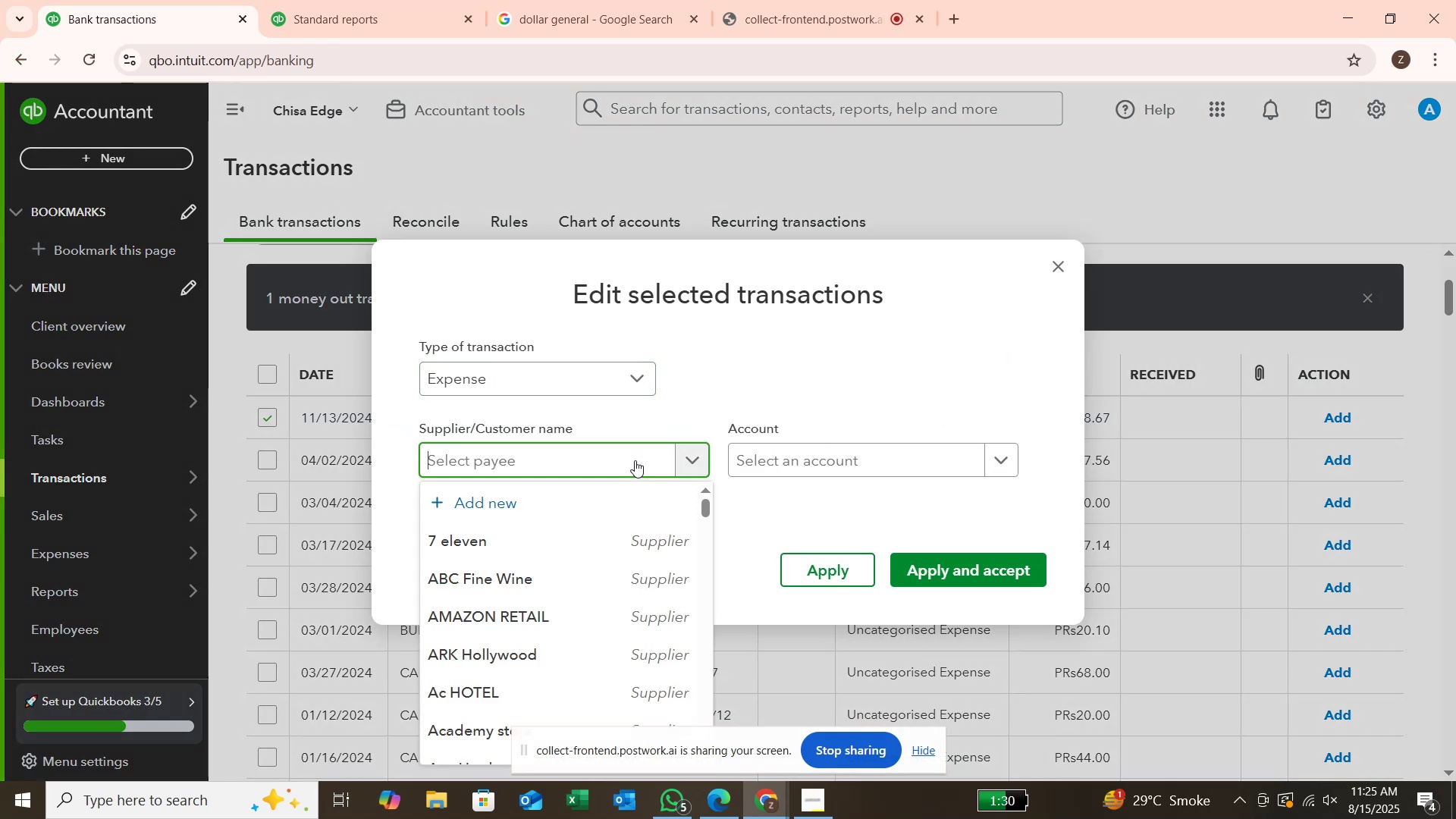 
type(alexia)
 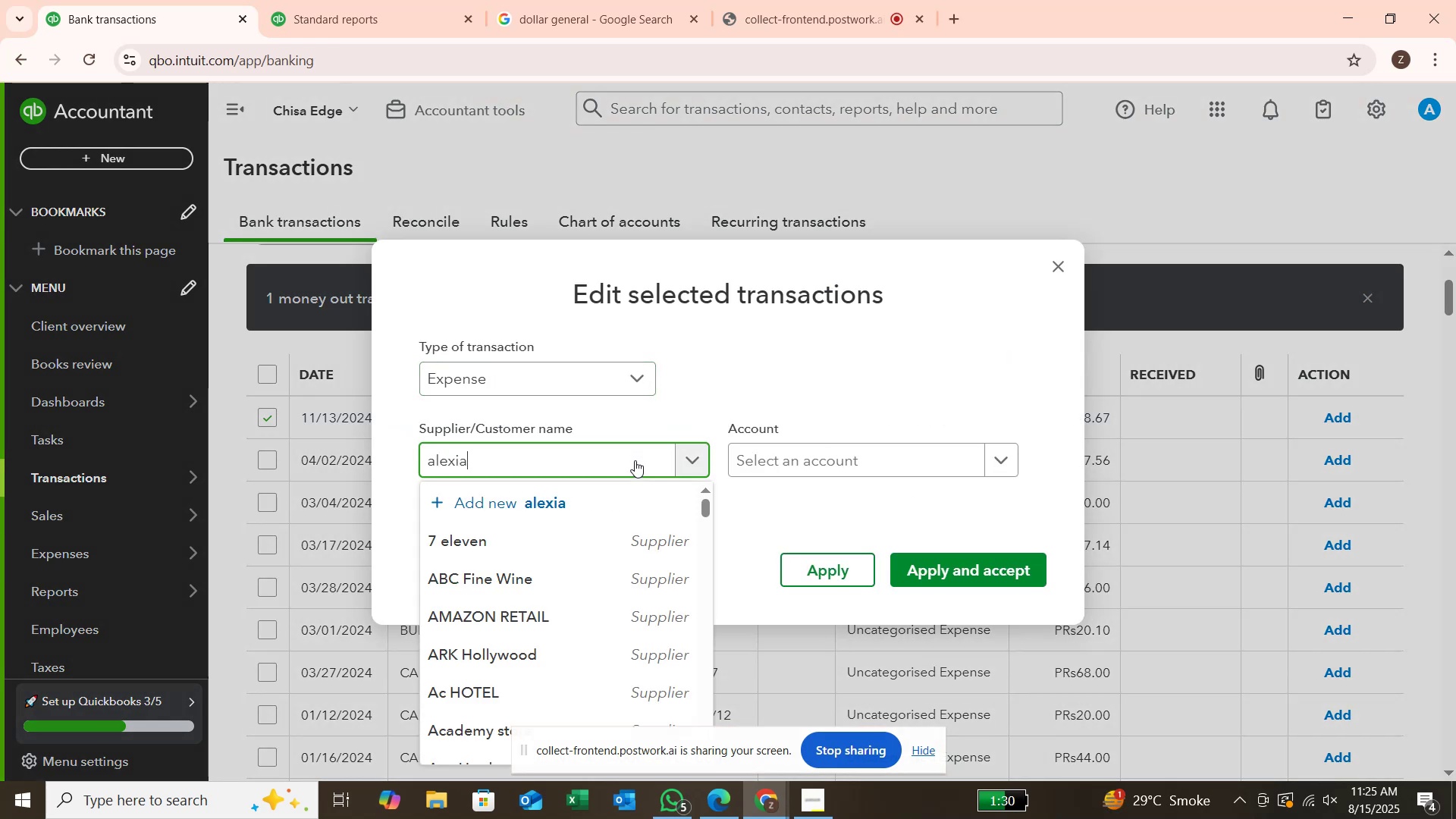 
key(Enter)
 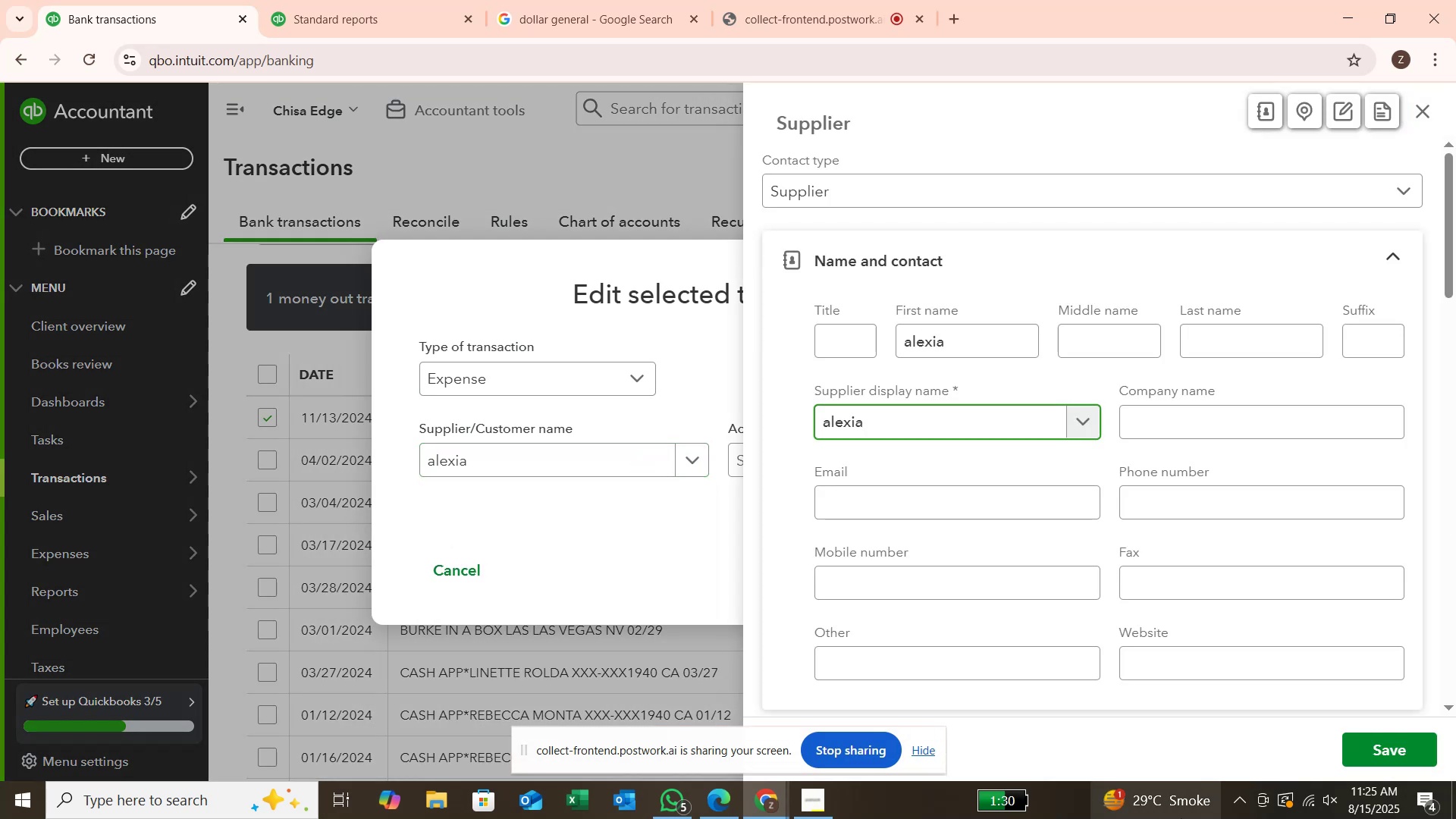 
wait(5.16)
 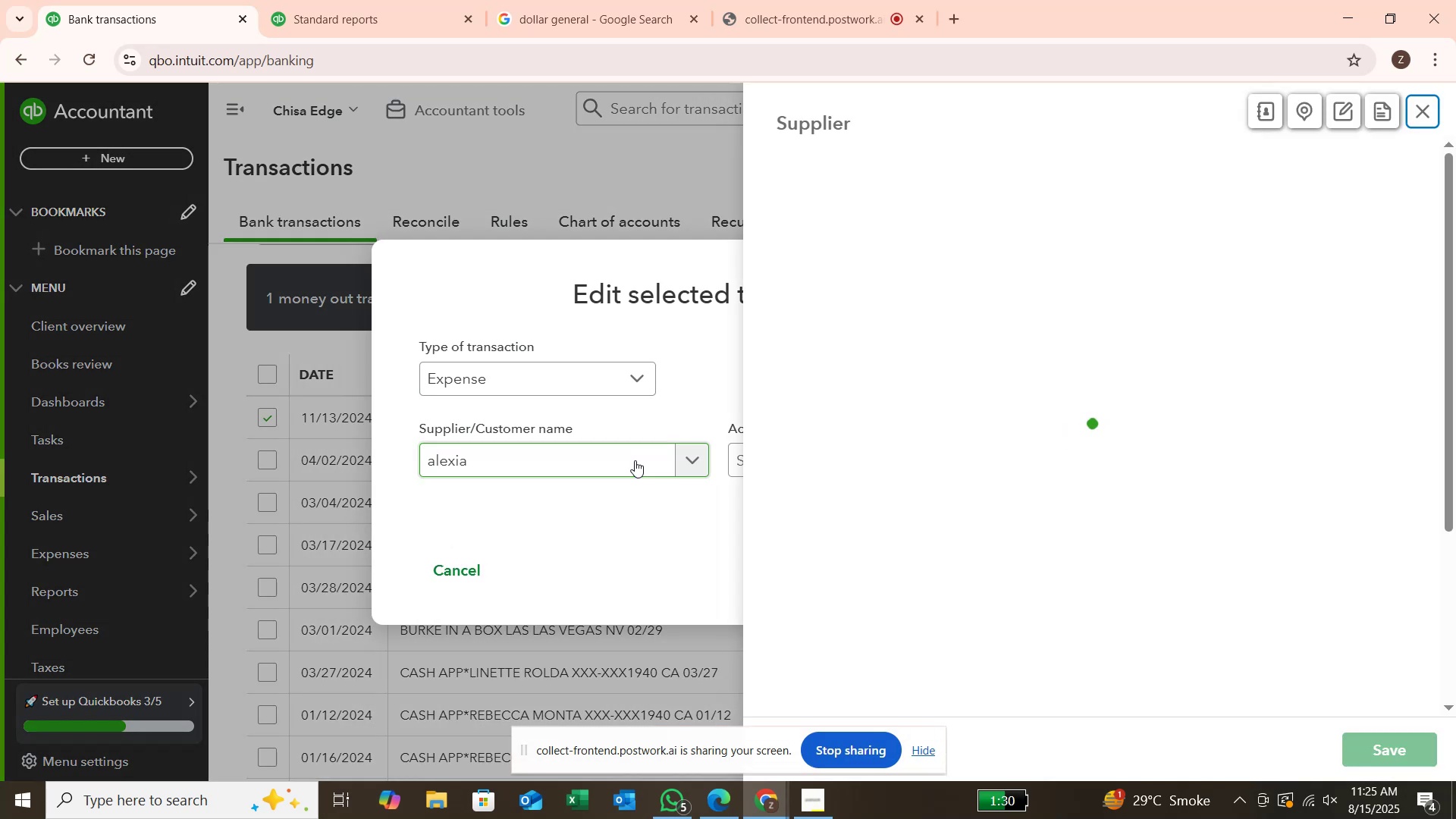 
left_click([1388, 764])
 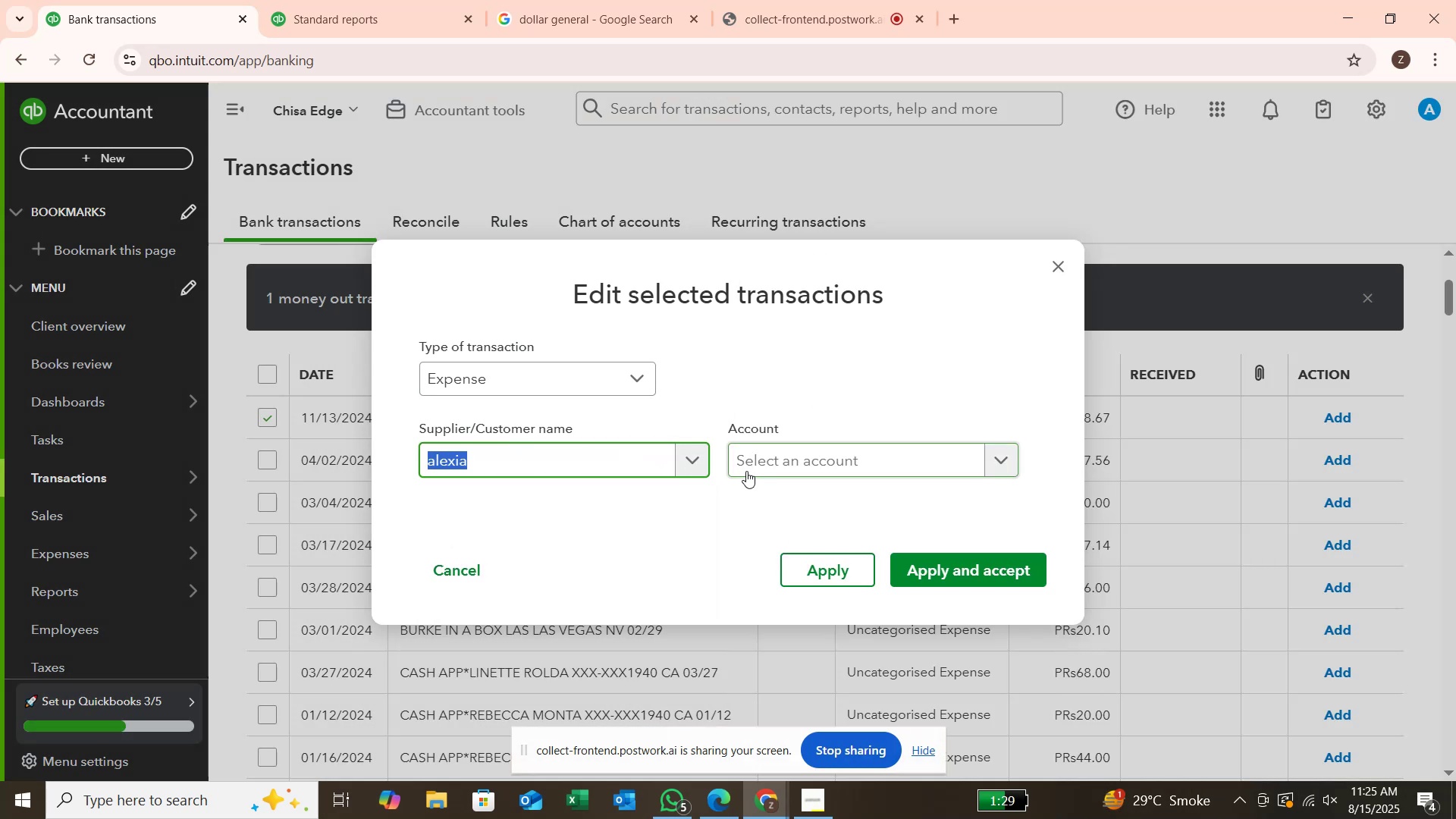 
wait(5.45)
 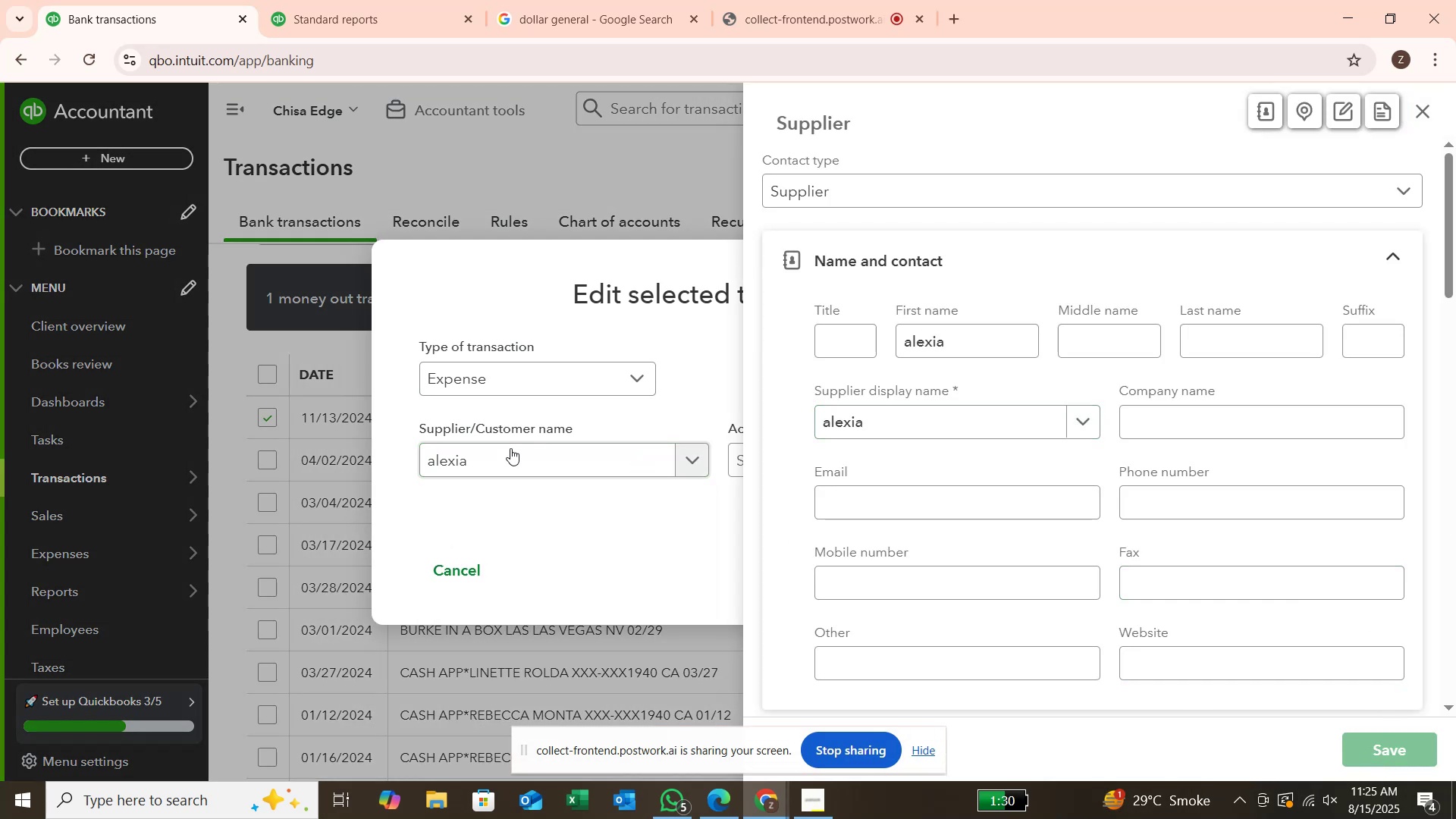 
type(,)
key(Backspace)
type(meals)
 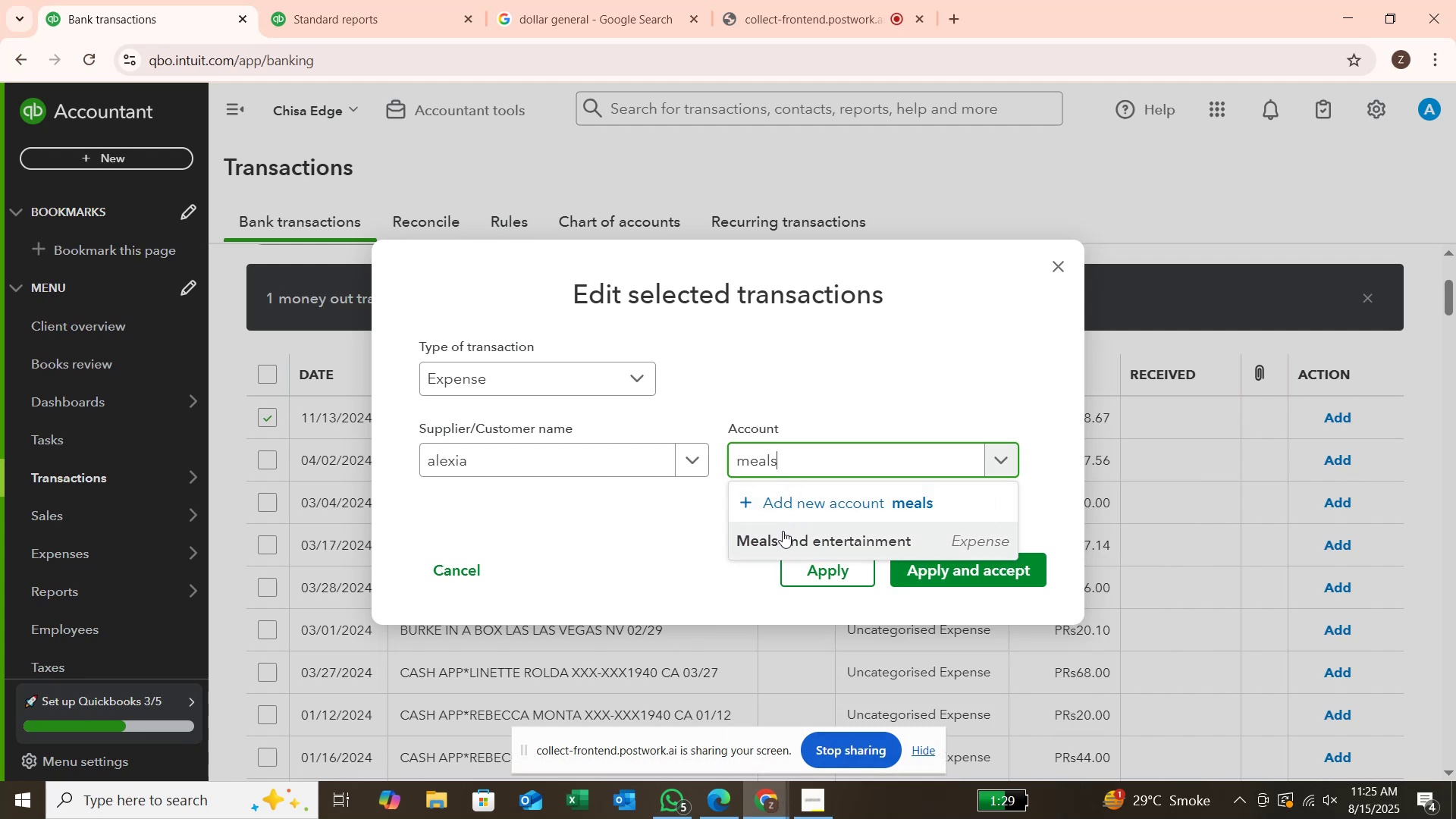 
left_click([783, 531])
 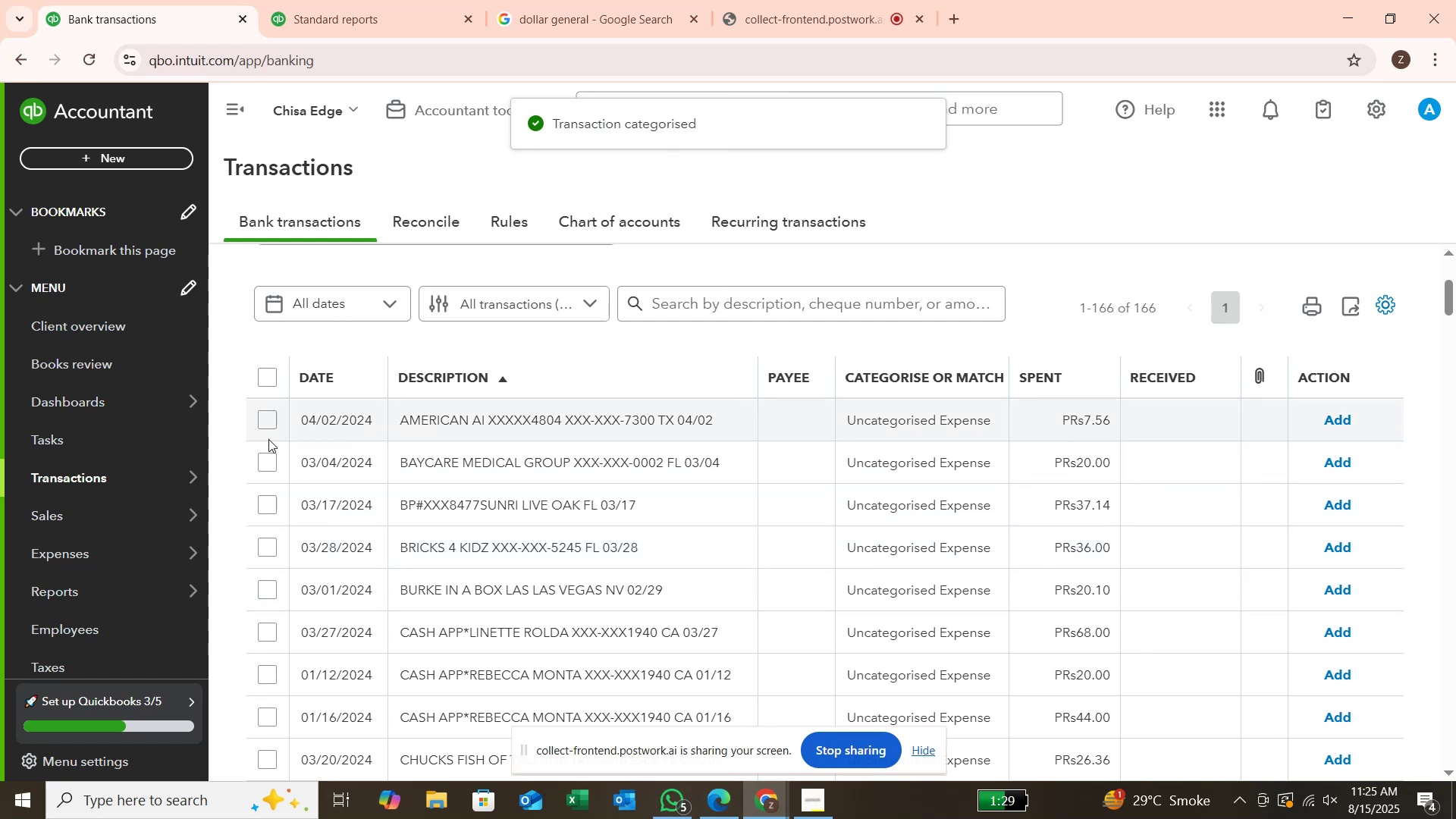 
wait(7.95)
 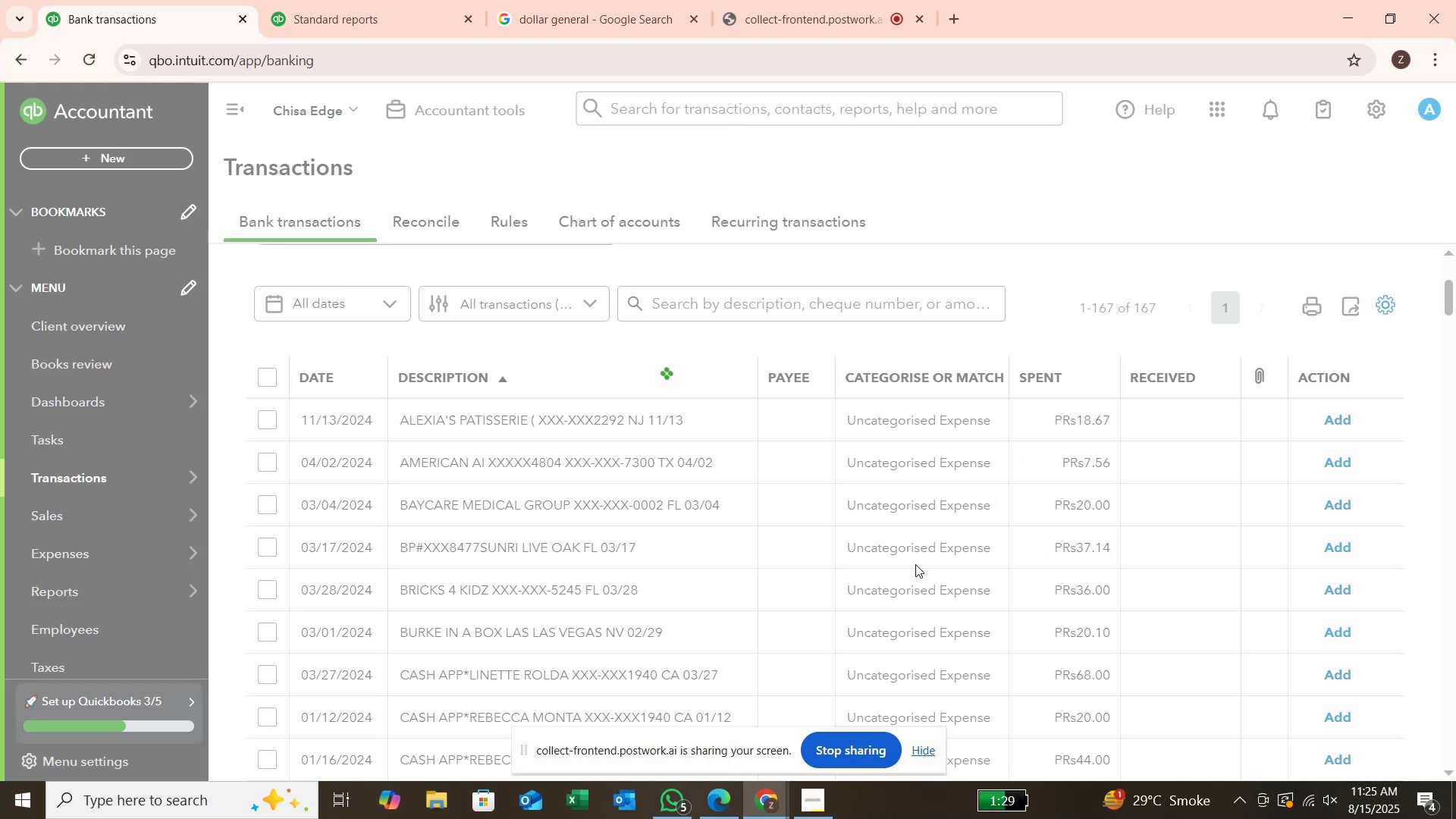 
left_click([269, 420])
 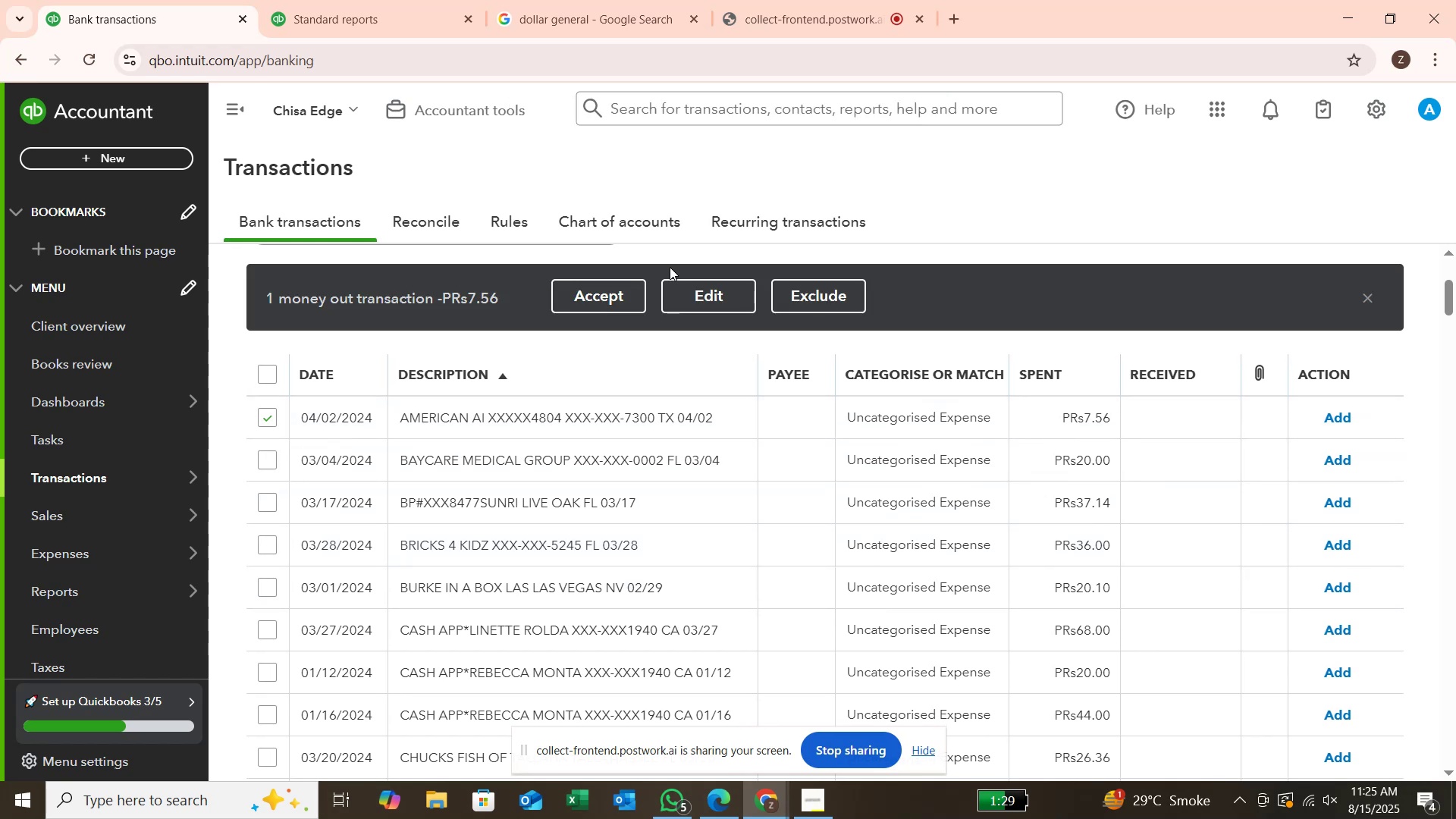 
left_click([679, 290])
 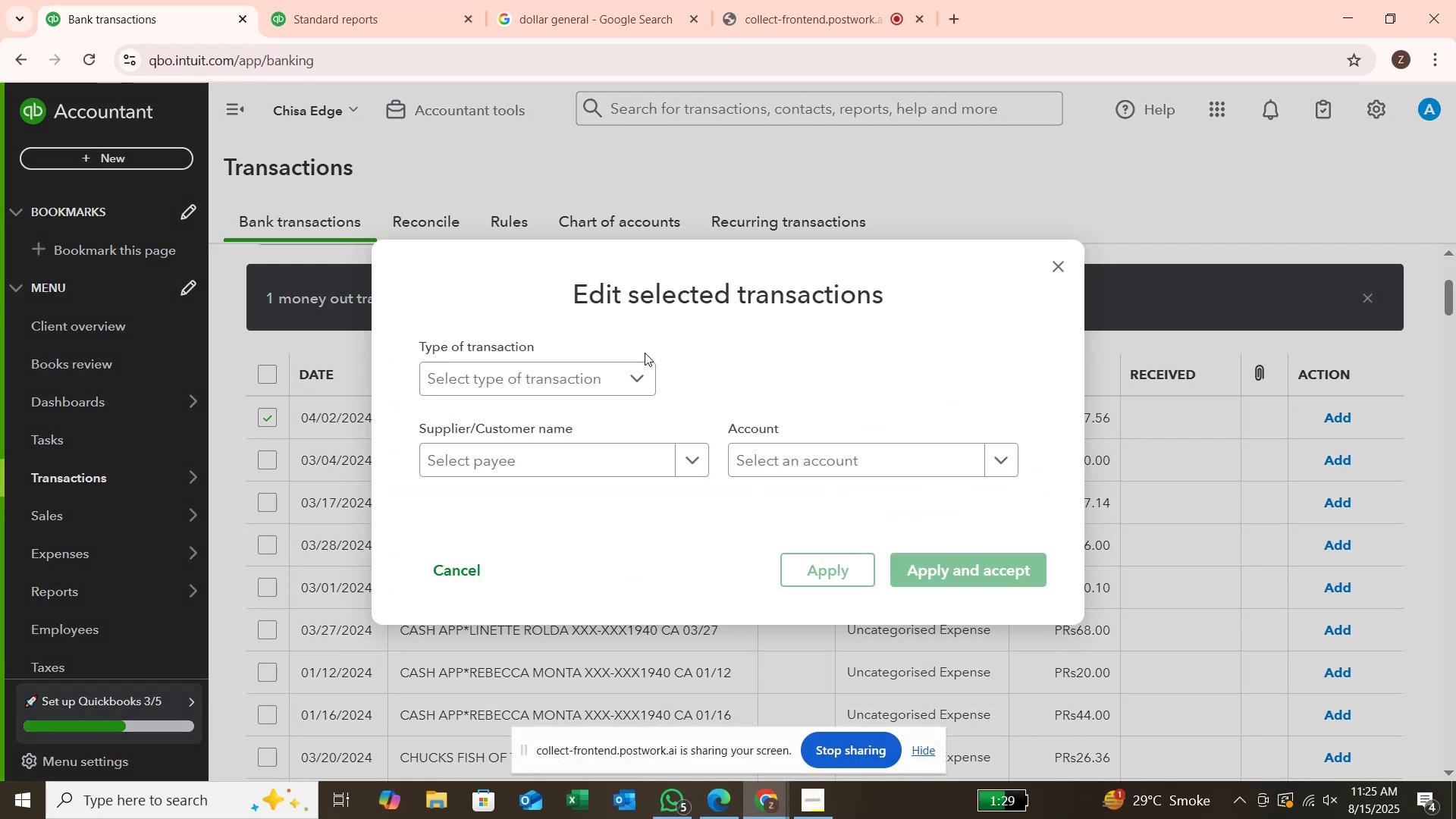 
left_click([642, 372])
 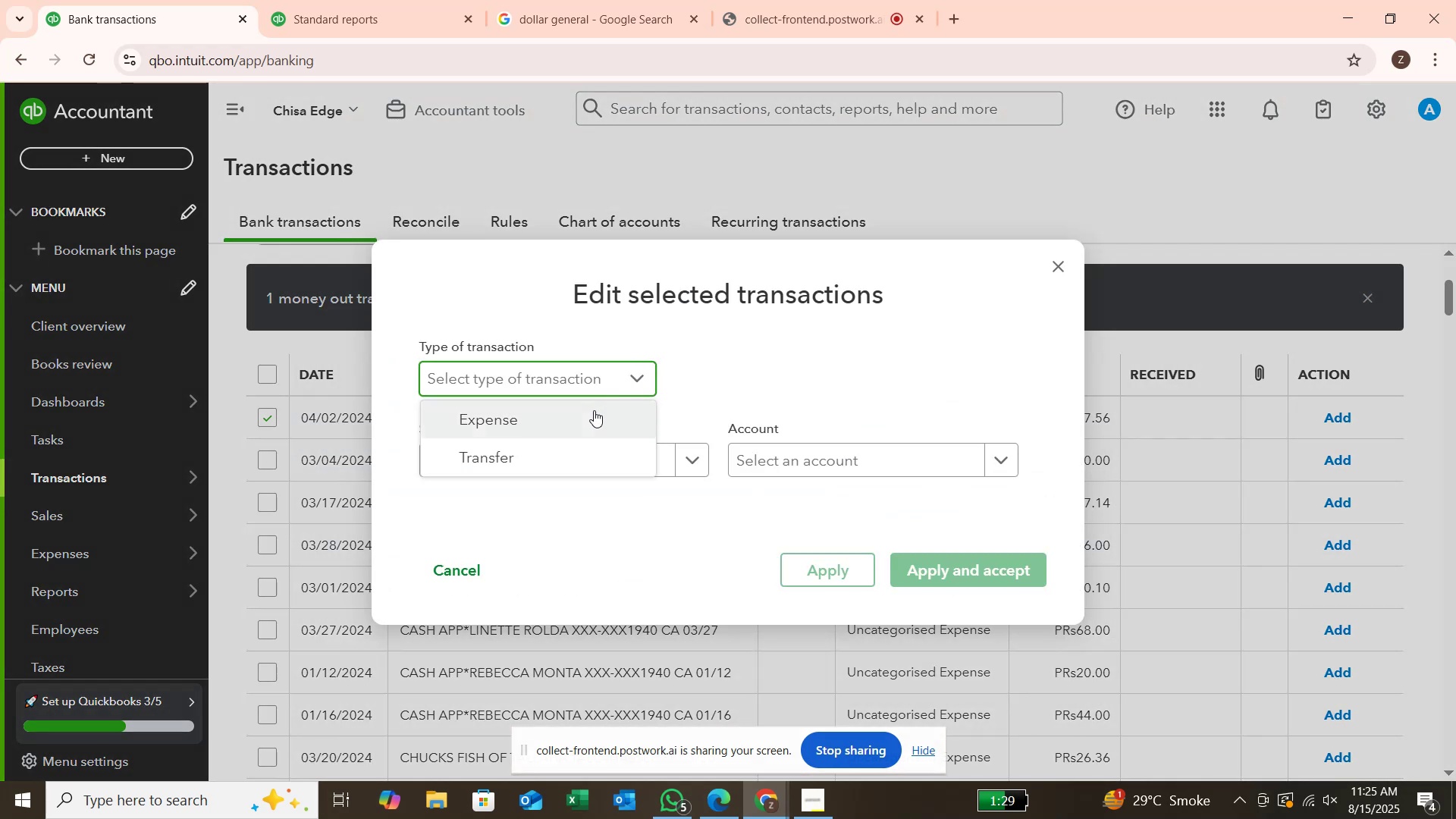 
left_click([590, 413])
 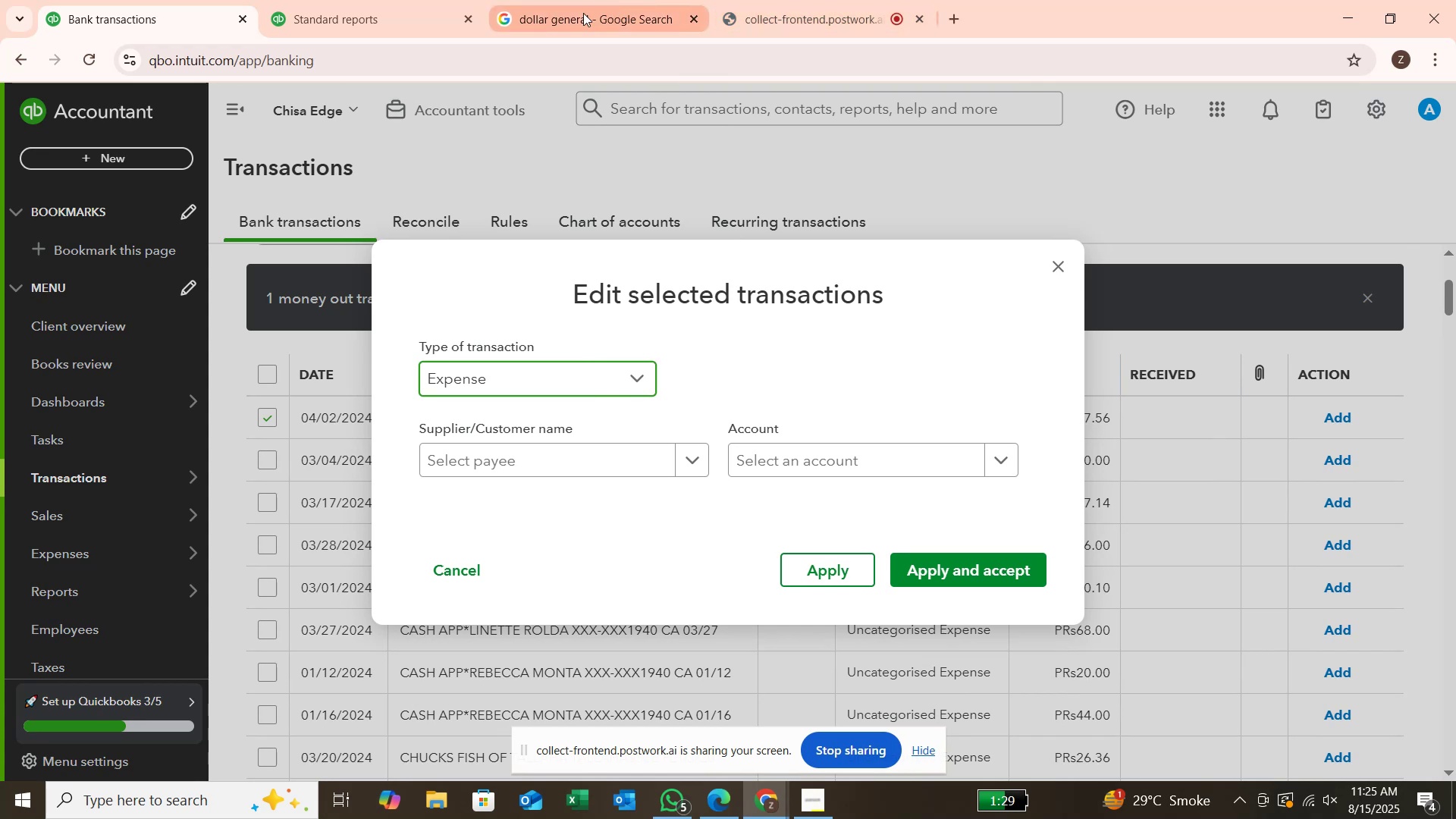 
left_click([567, 27])
 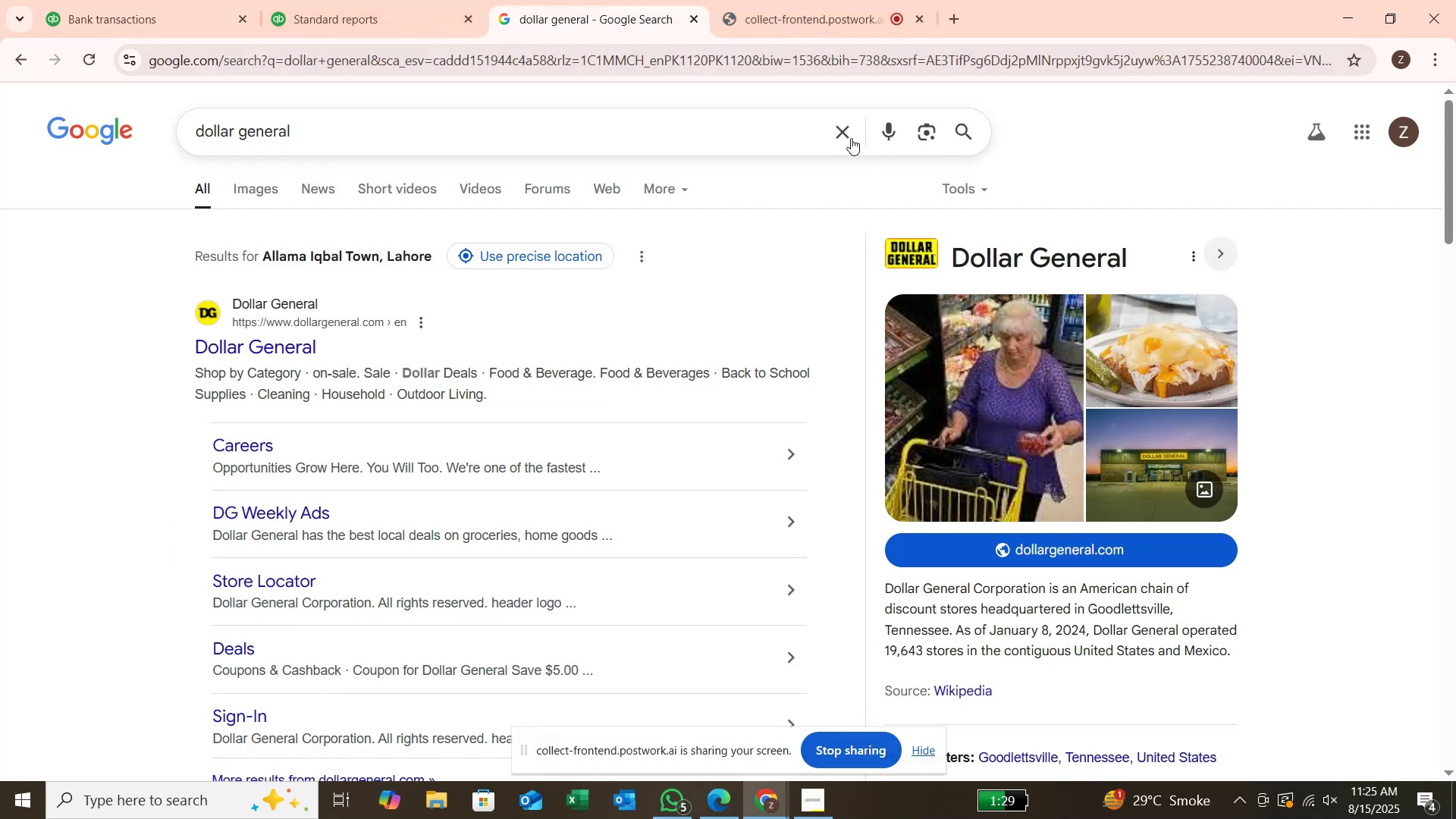 
left_click([846, 133])
 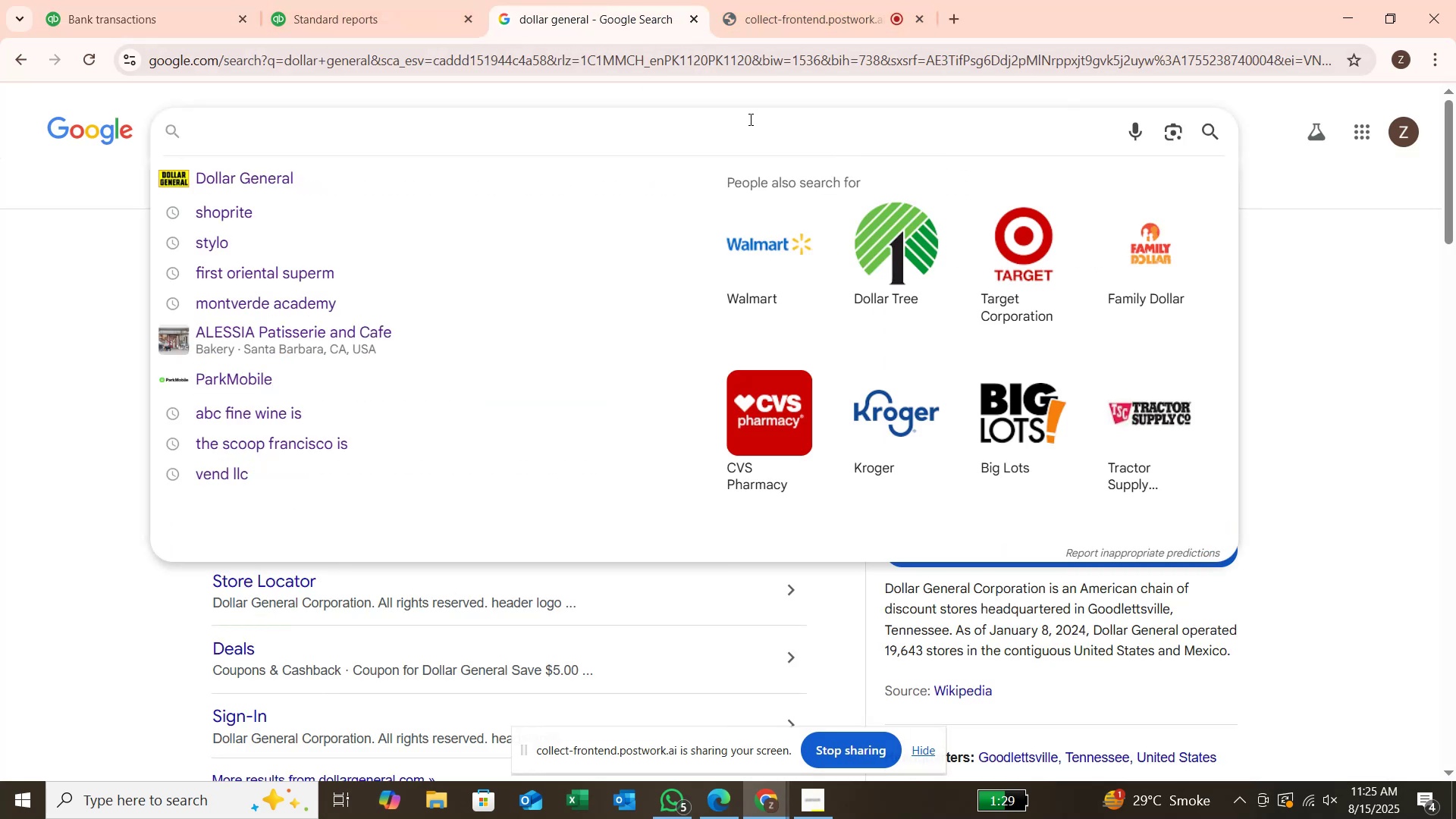 
type(AERICAN ai)
key(Backspace)
type(I)
 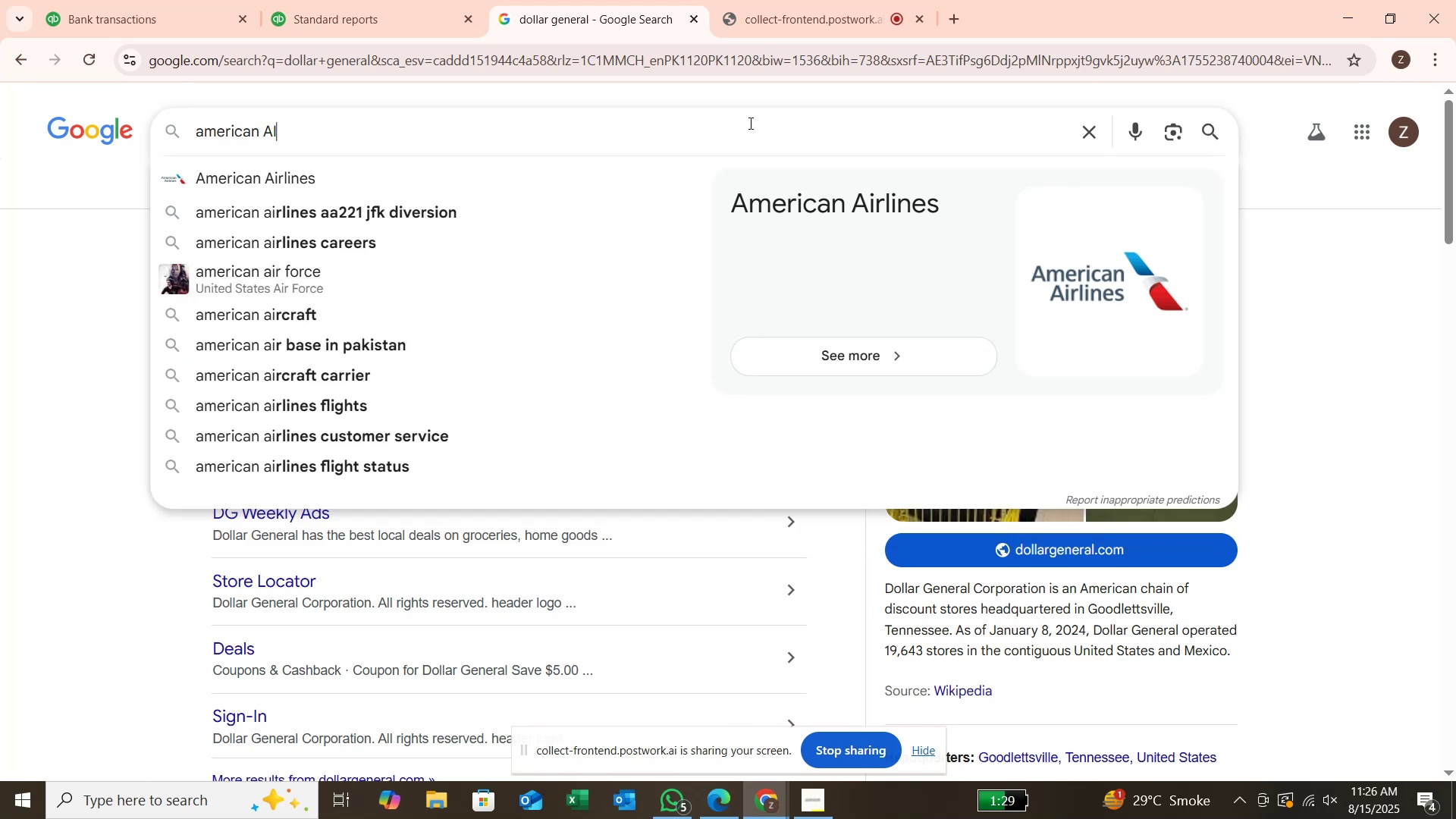 
hold_key(key=CapsLock, duration=1.56)
 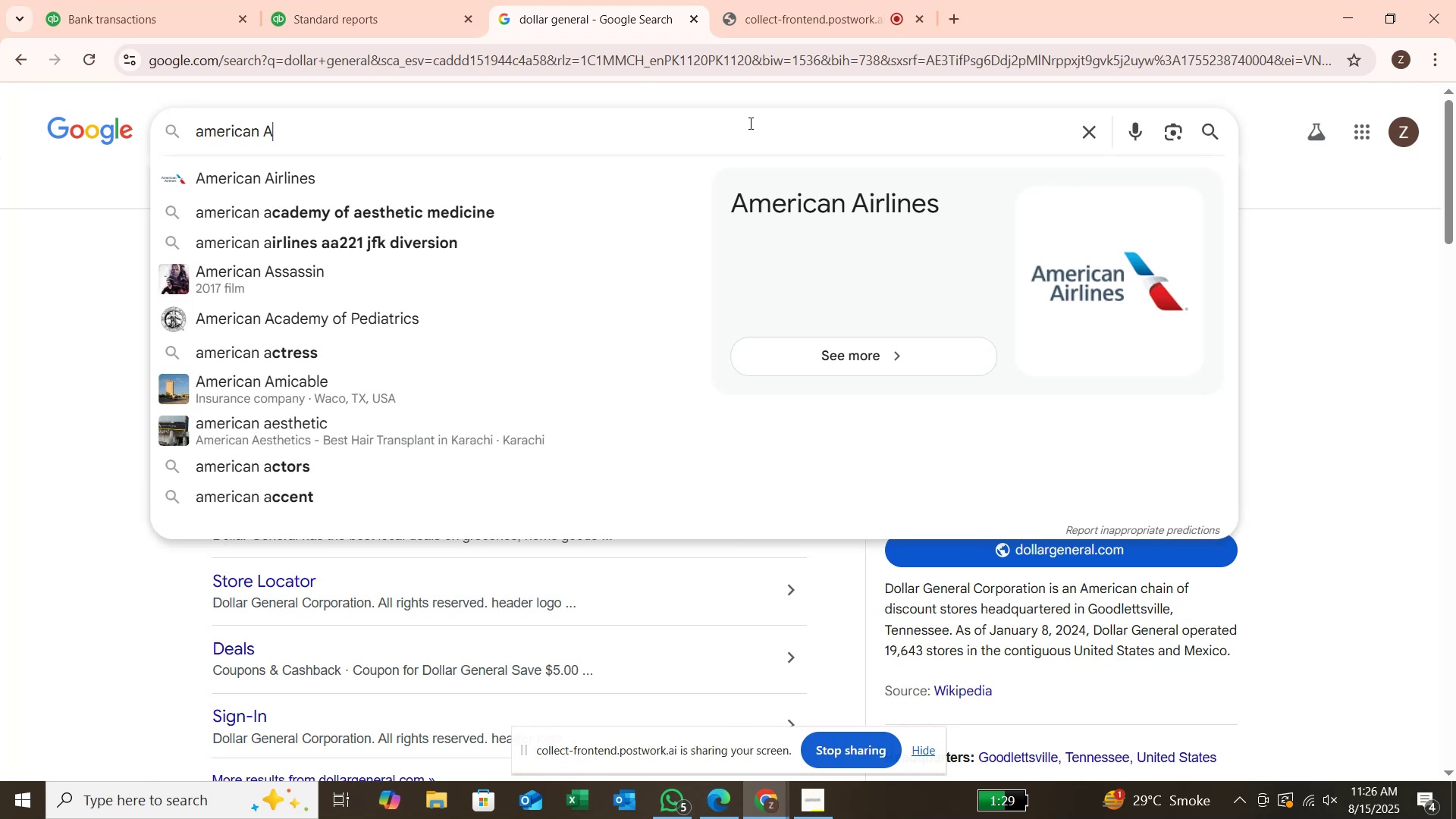 
key(Enter)
 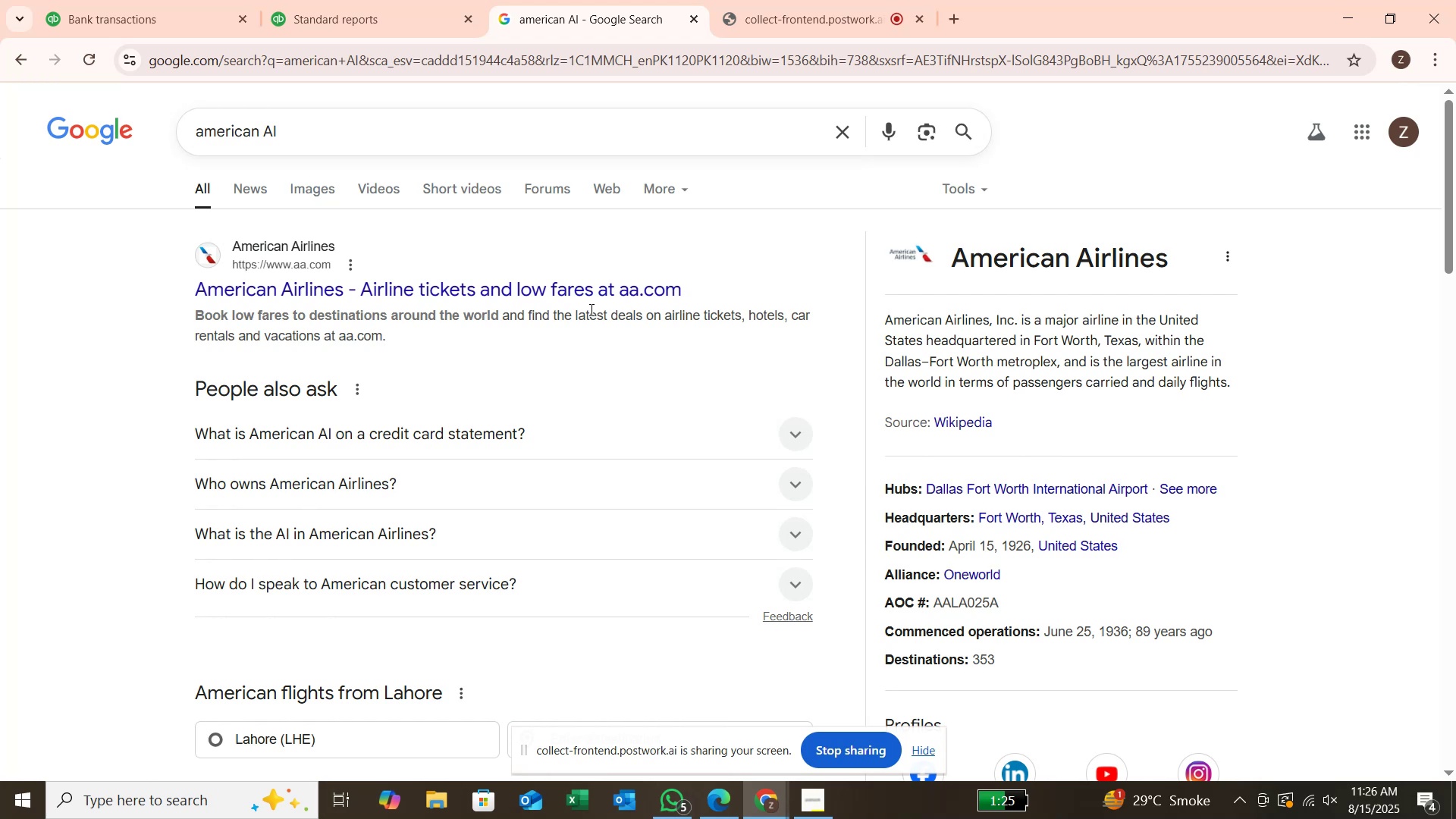 
wait(31.0)
 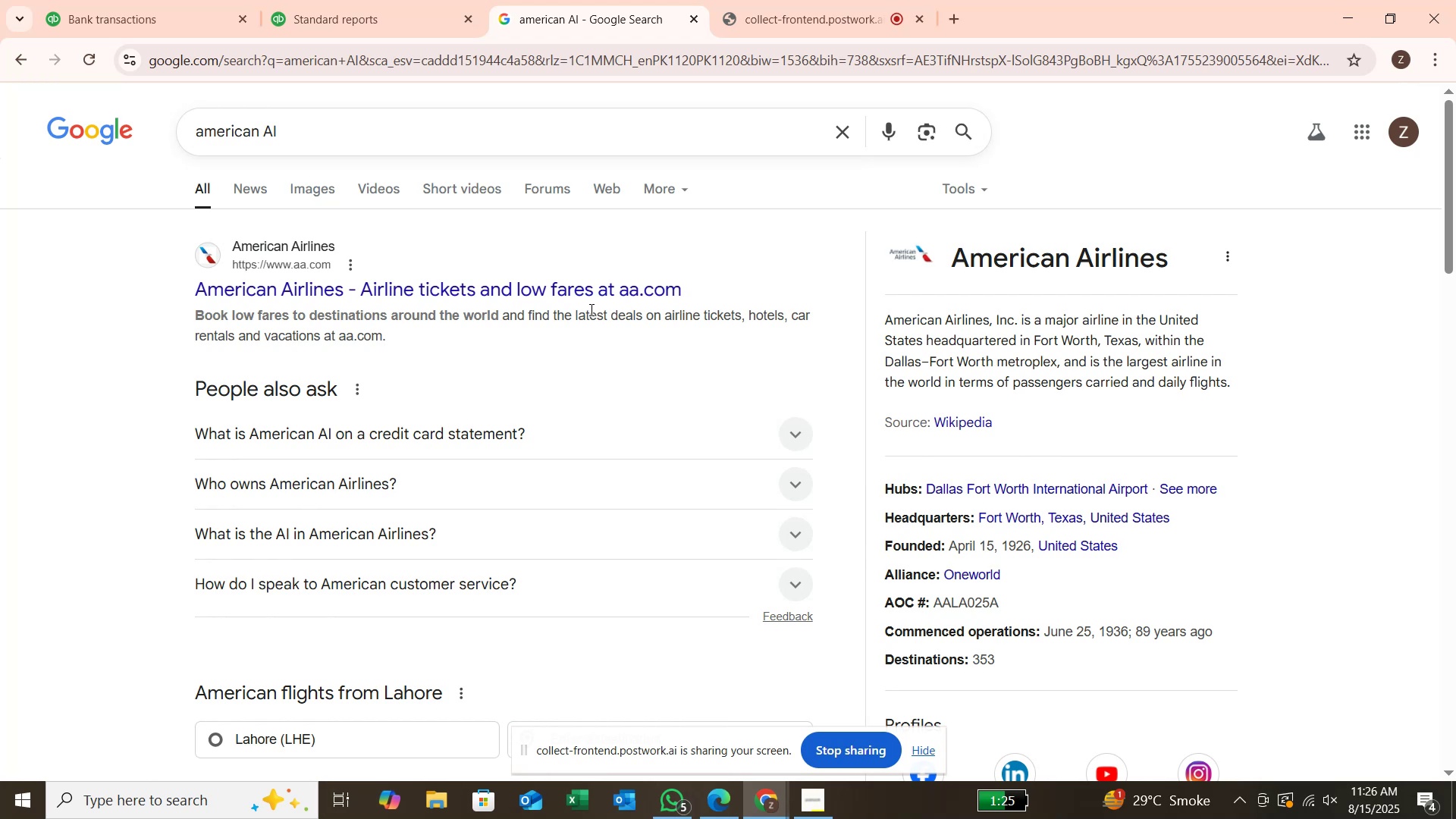 
scroll: coordinate [400, 385], scroll_direction: down, amount: 2.0
 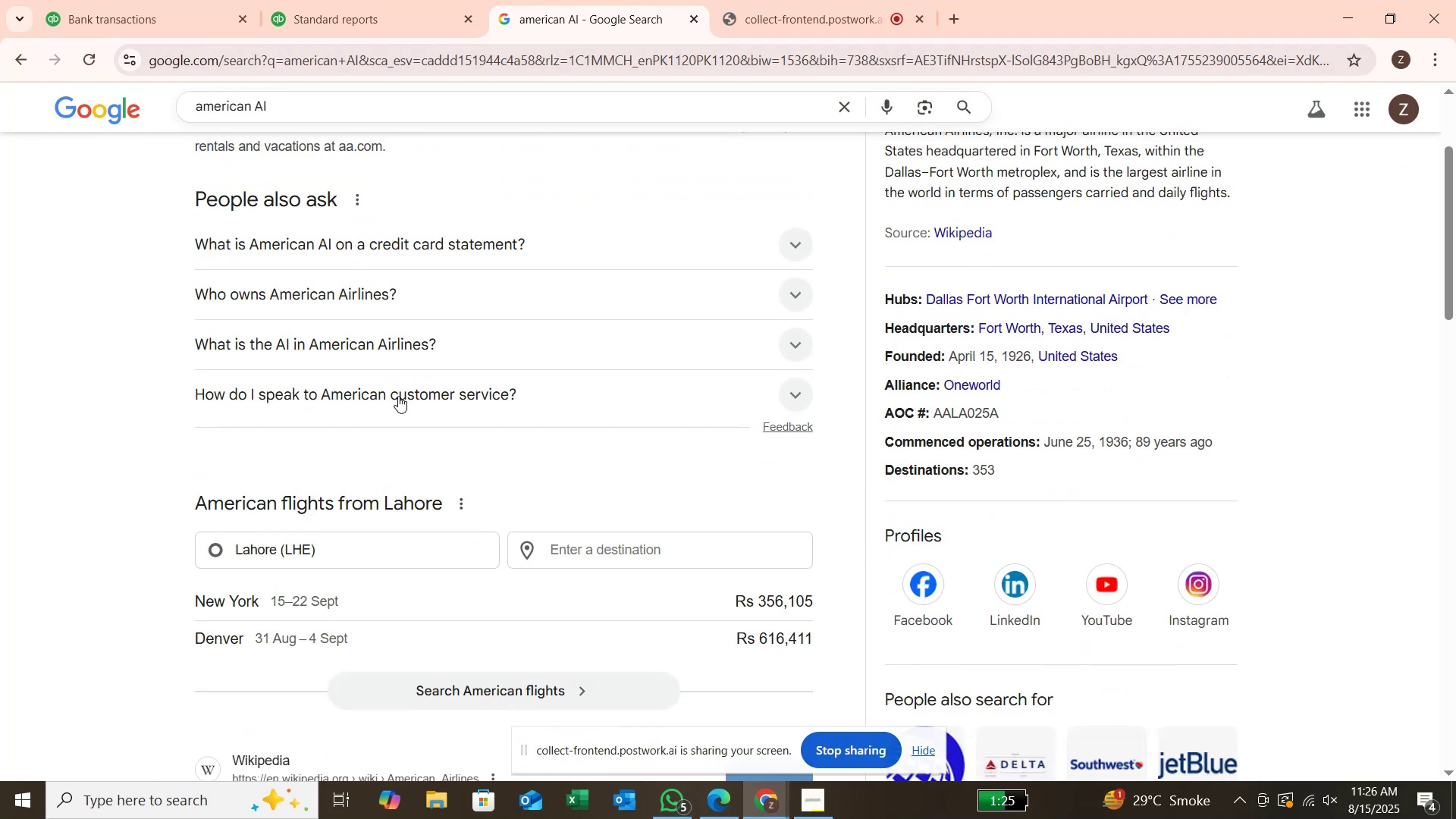 
scroll: coordinate [435, 305], scroll_direction: up, amount: 2.0
 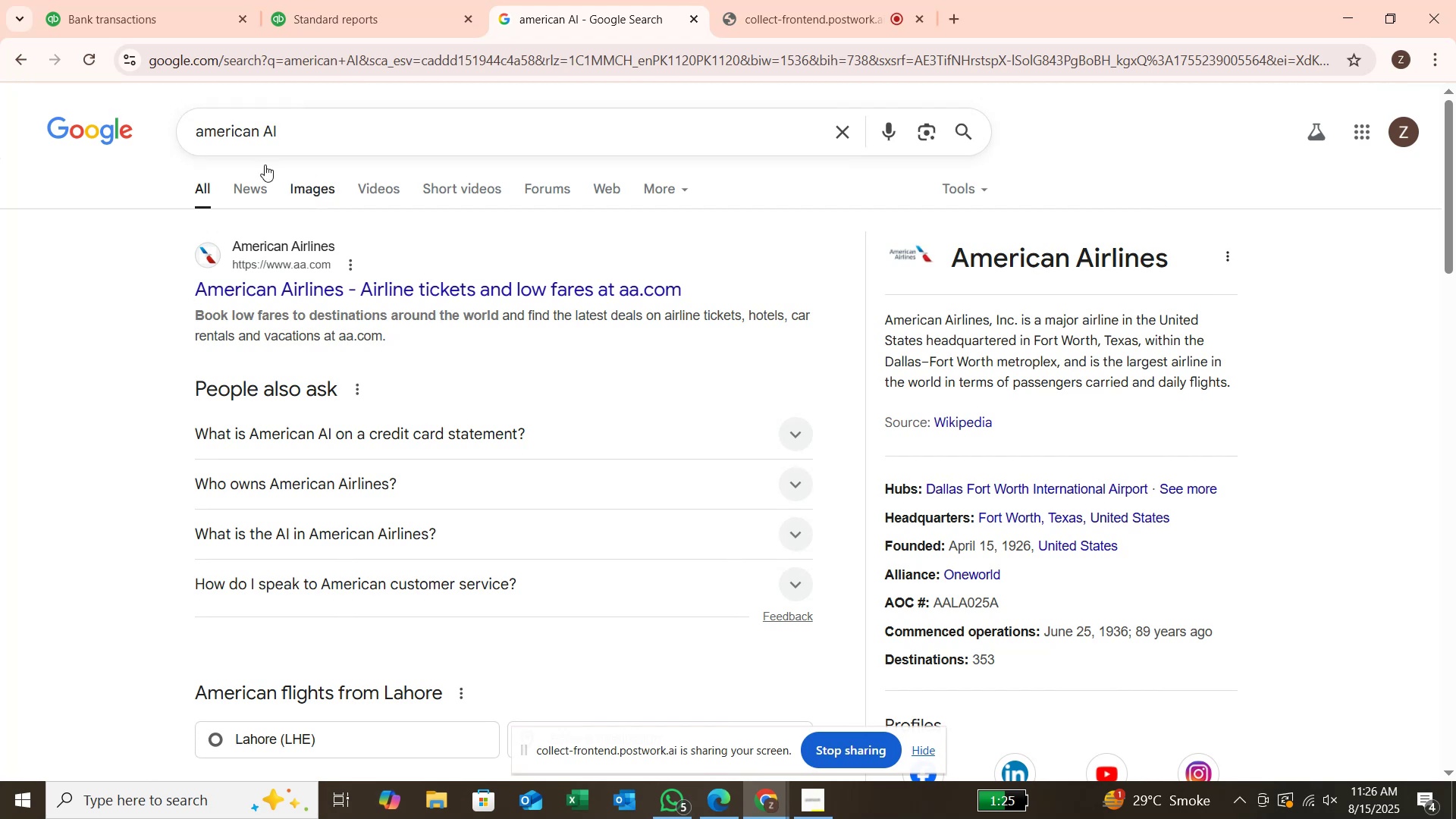 
wait(5.23)
 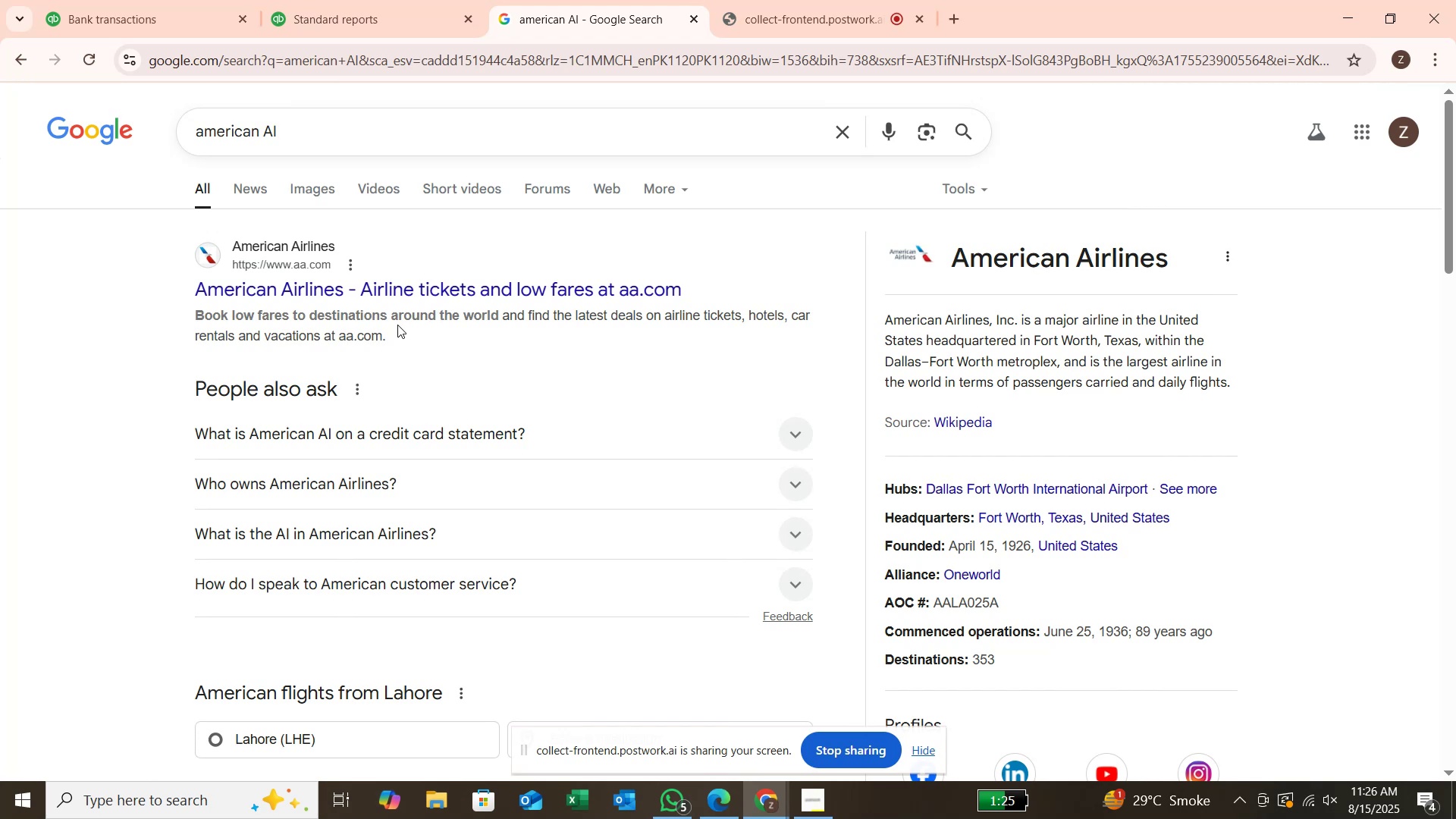 
left_click([159, 23])
 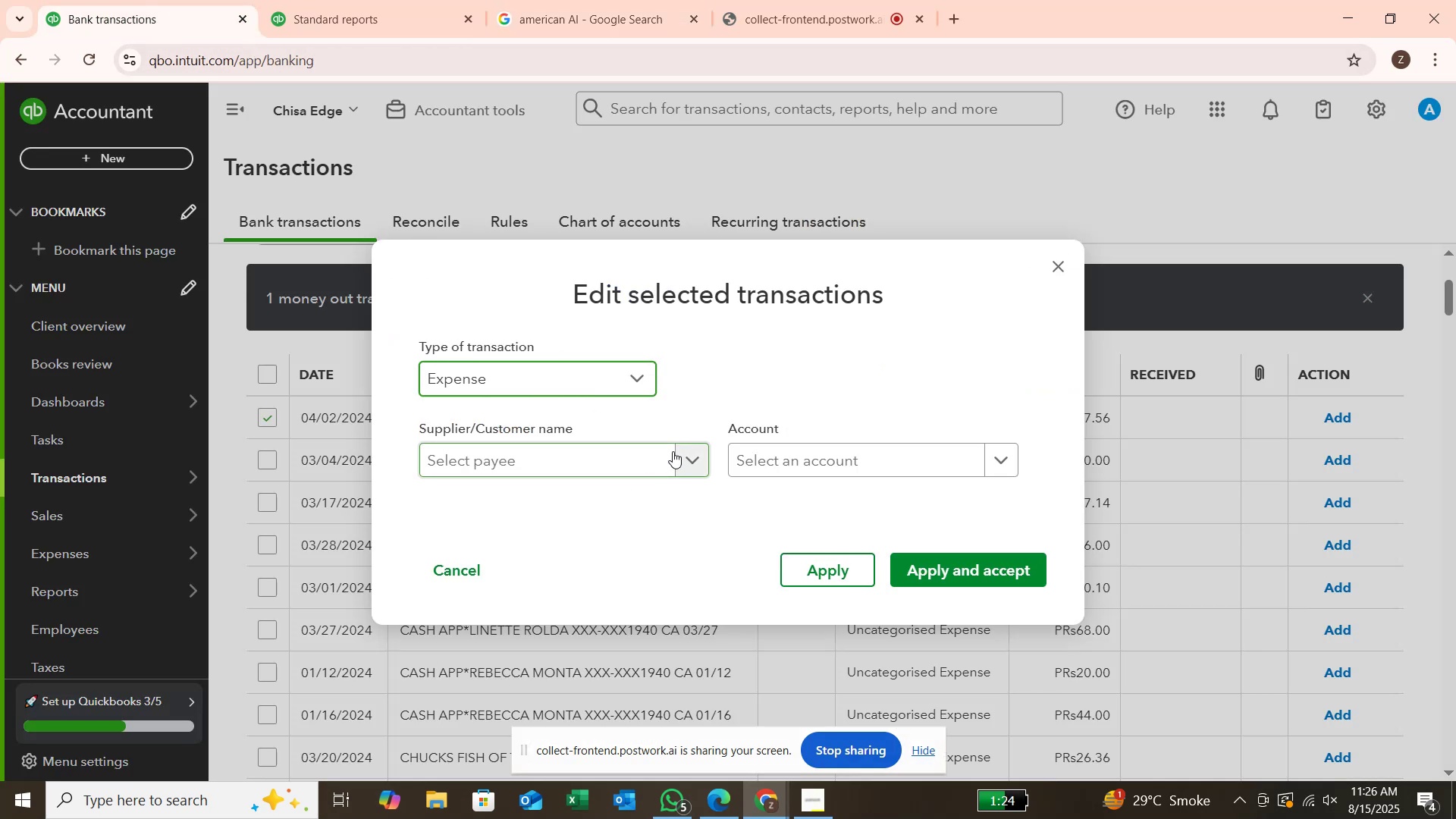 
left_click([693, 454])
 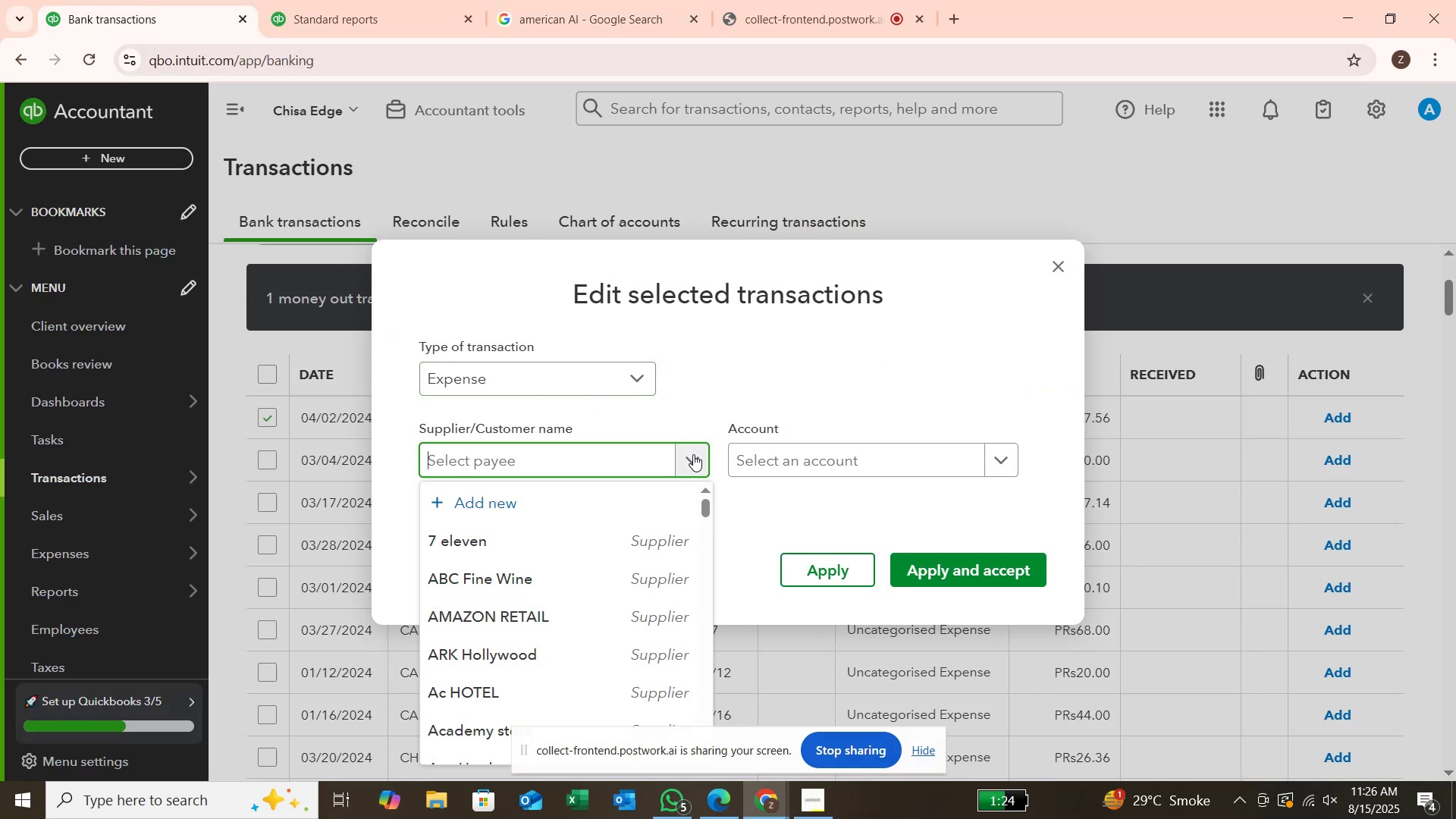 
type(American AI)
 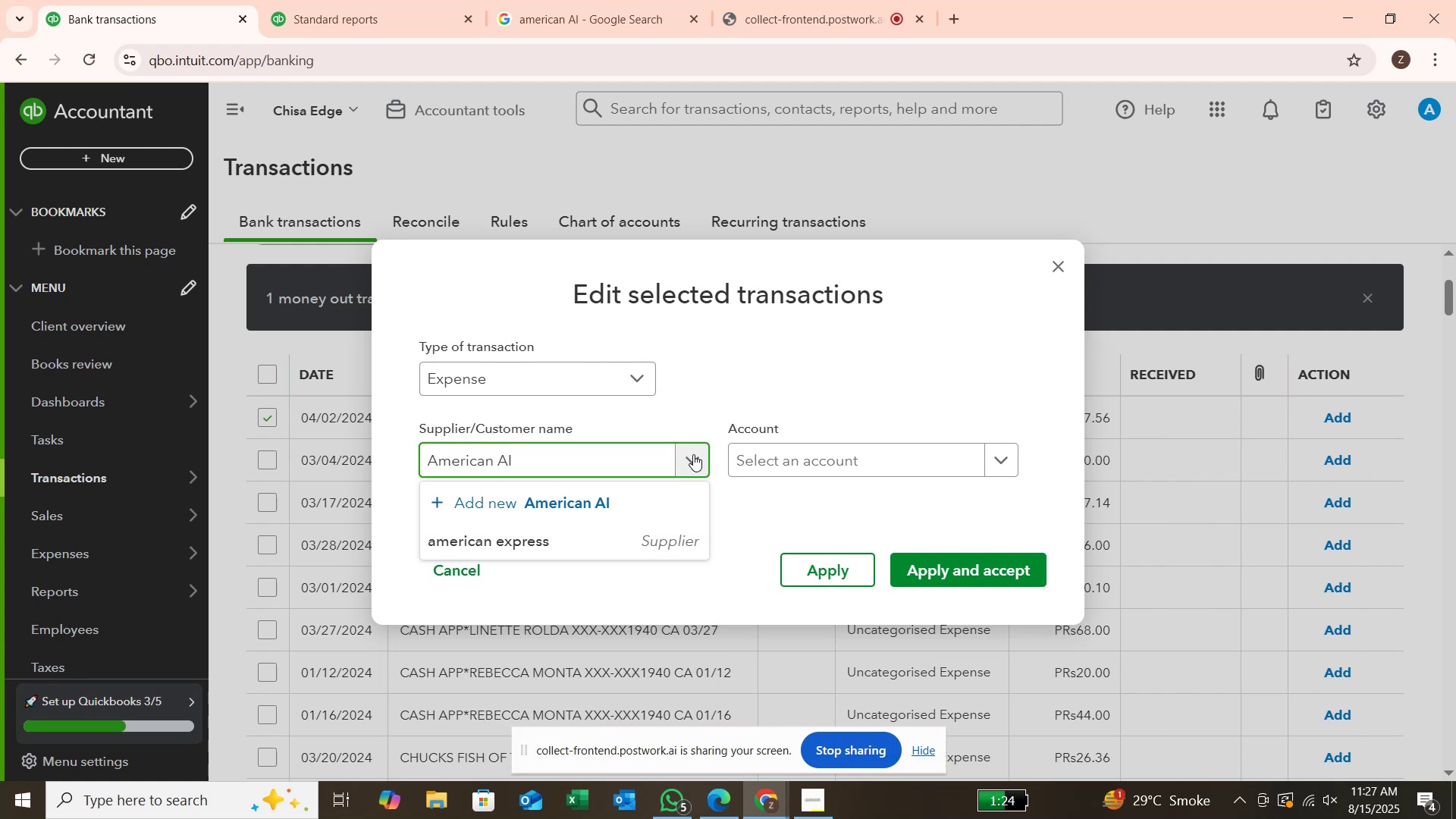 
key(Enter)
 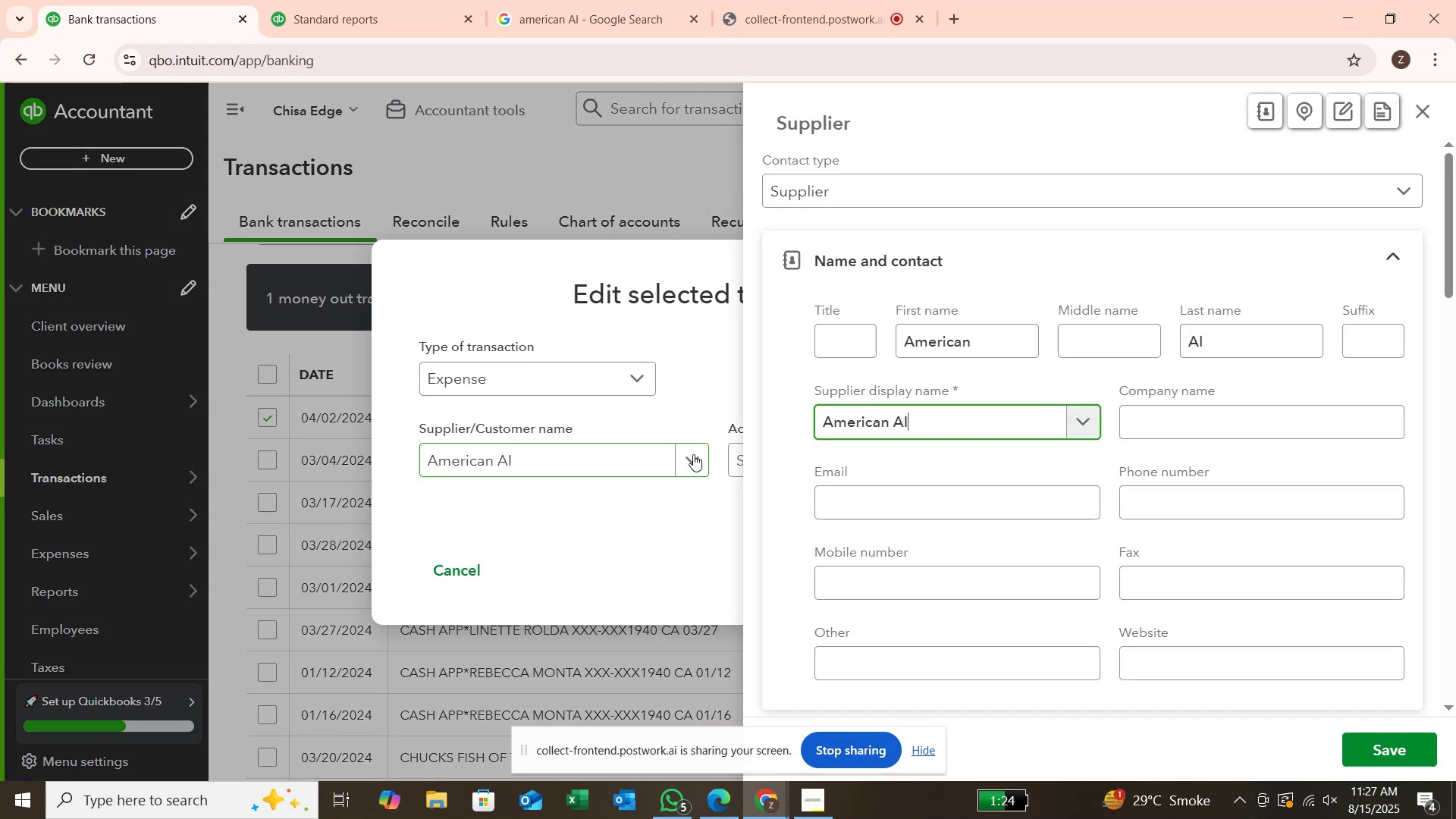 
key(Enter)
 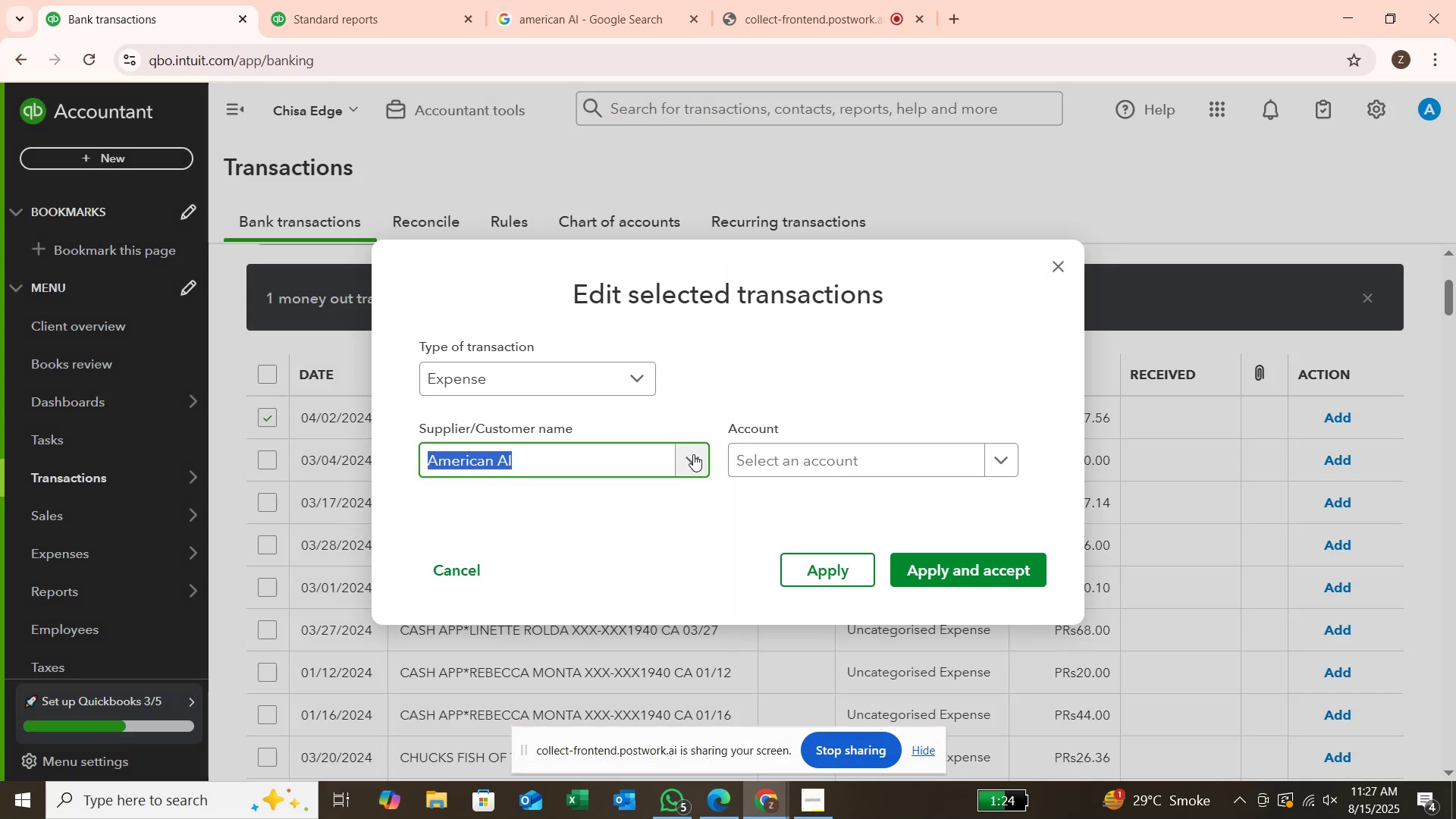 
left_click([763, 461])
 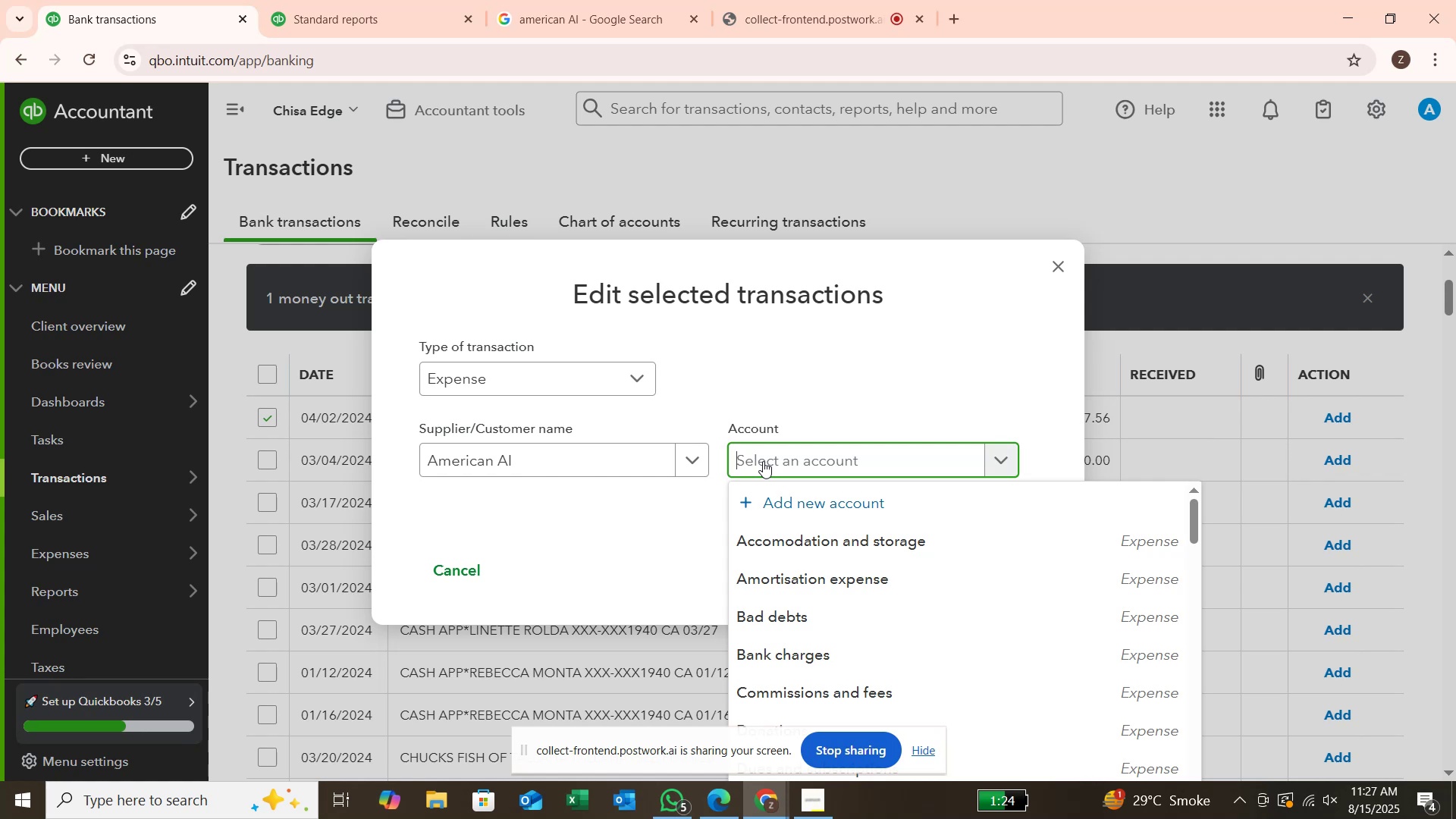 
wait(46.63)
 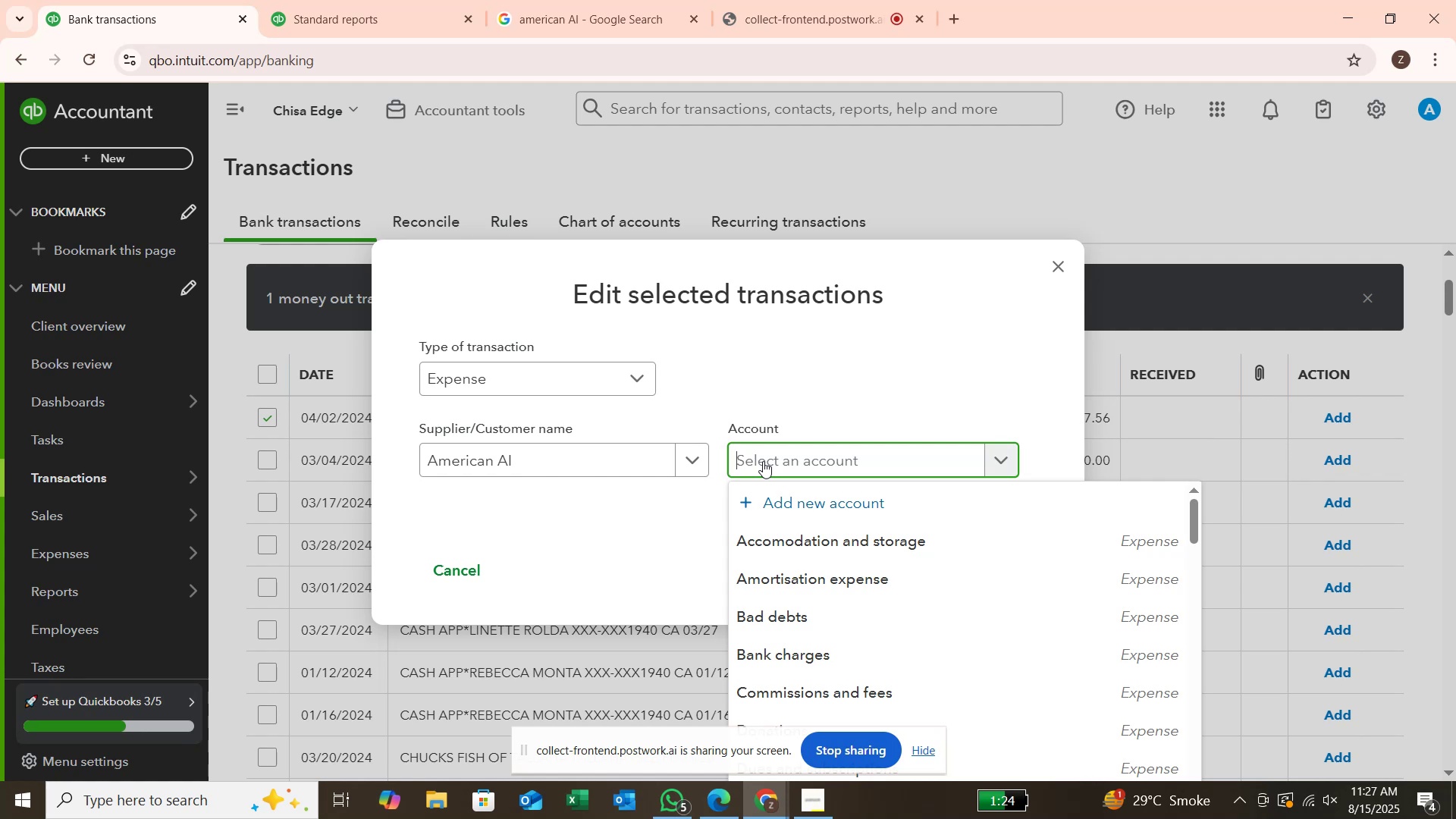 
type(TA)
 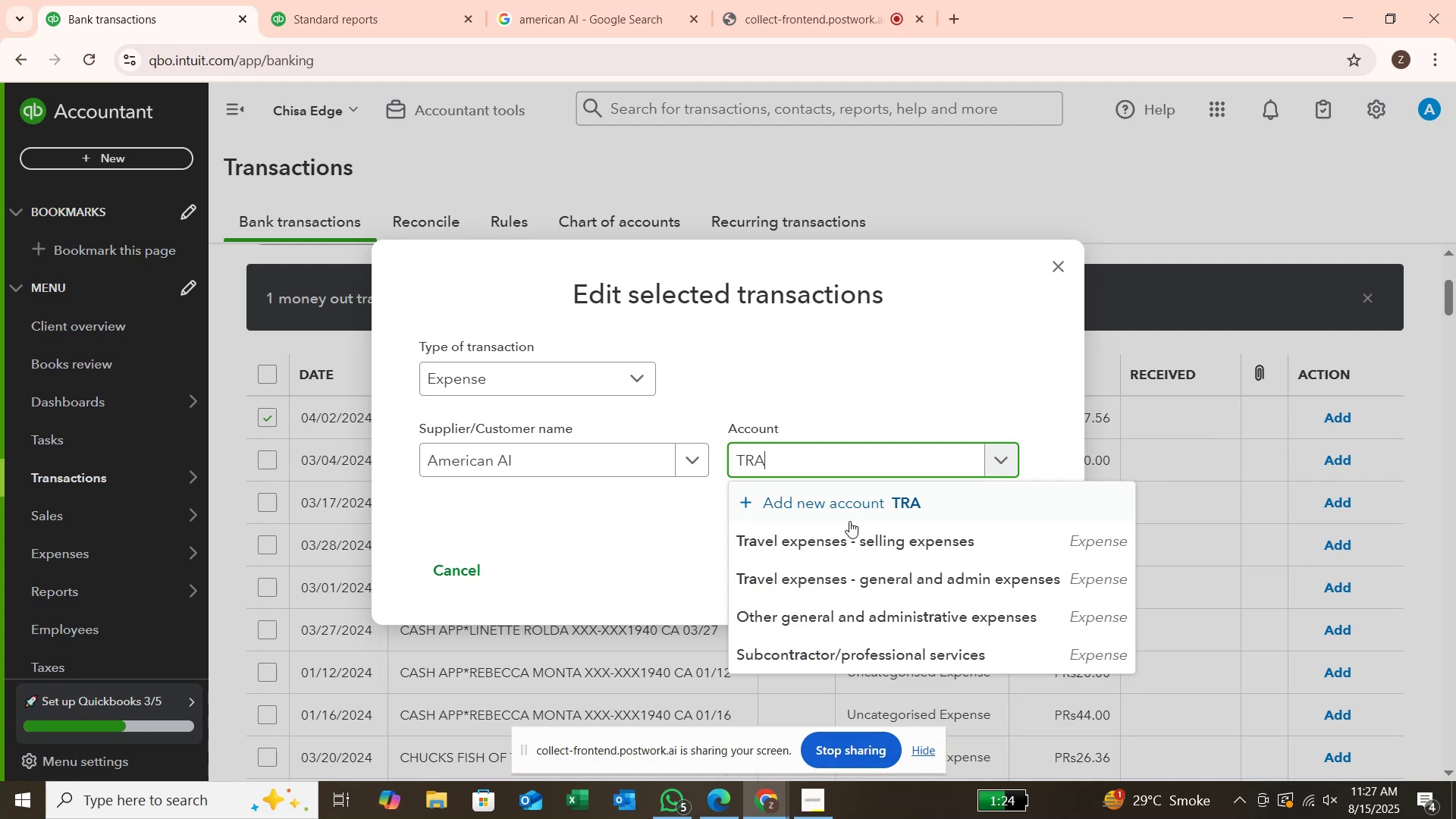 
left_click([865, 595])
 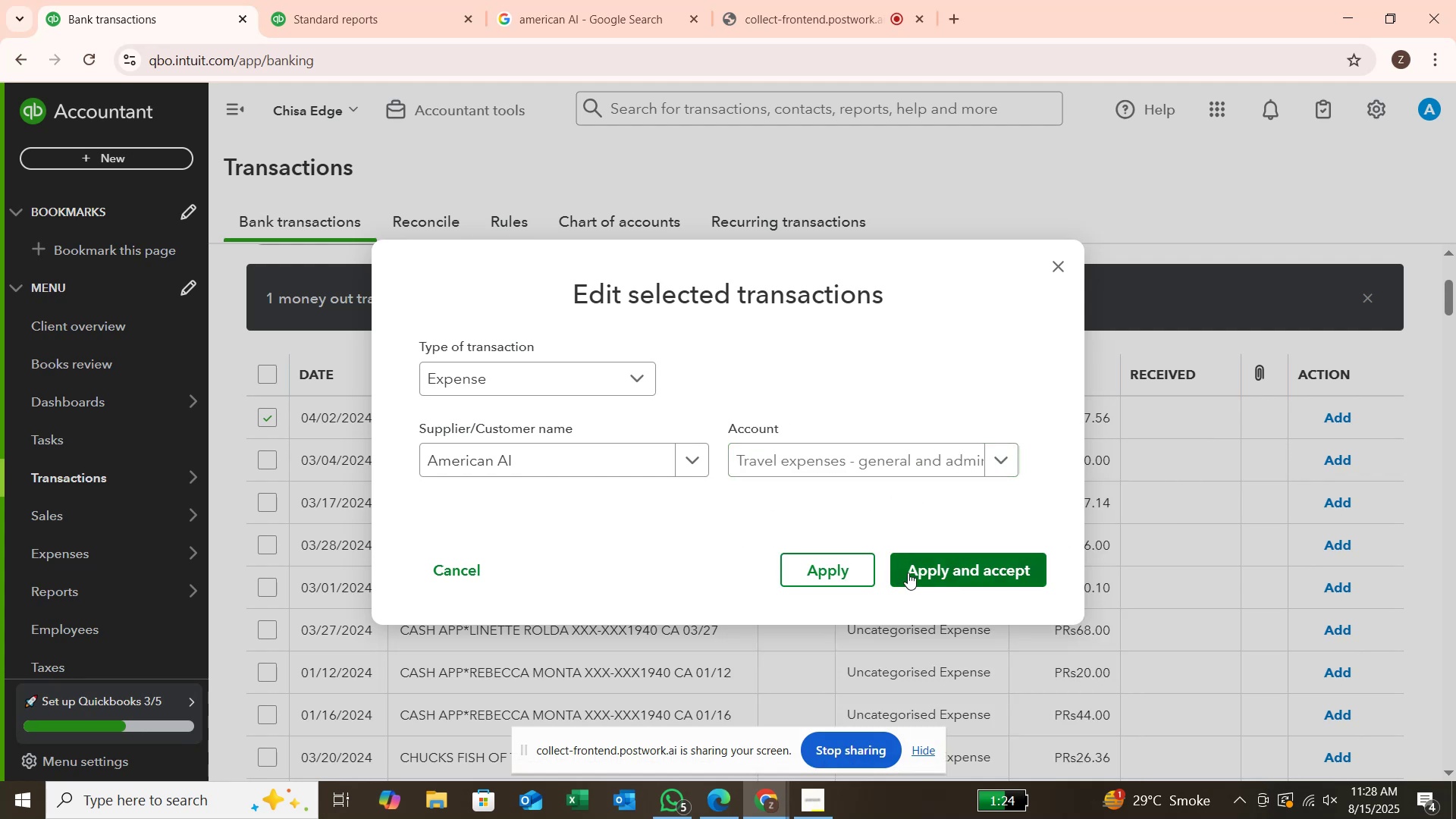 
left_click([933, 576])
 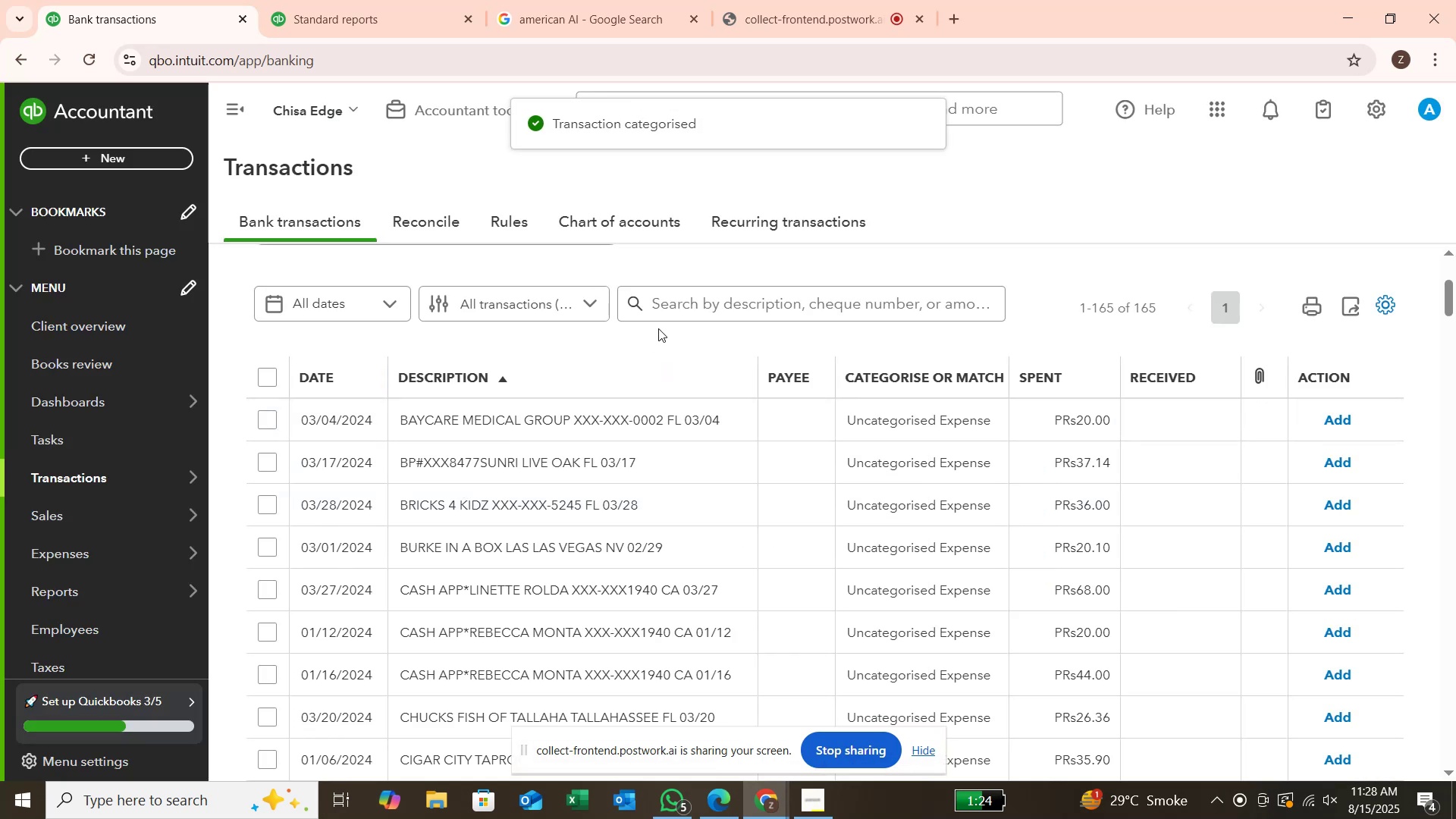 
wait(5.4)
 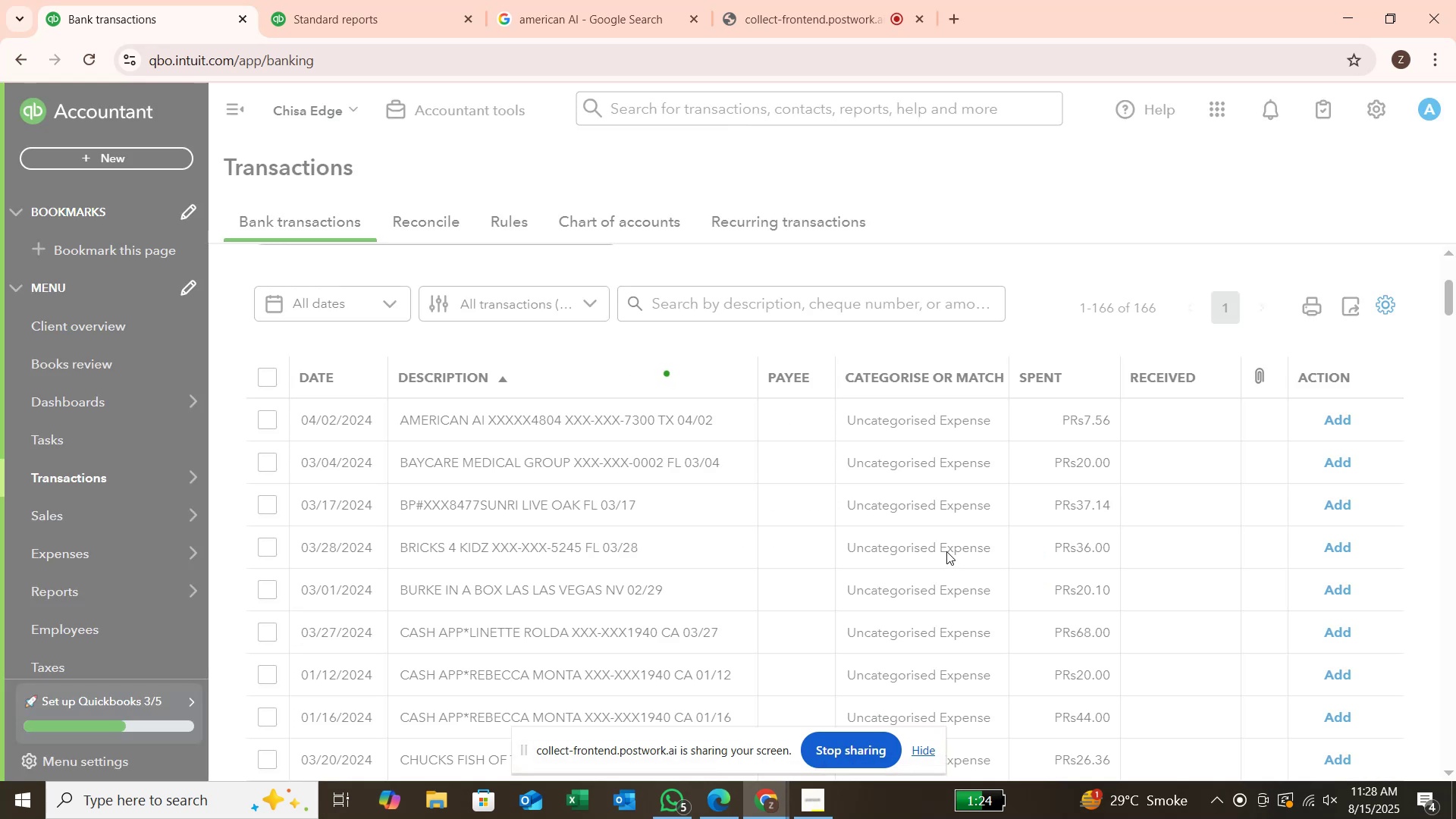 
type(BAY)
 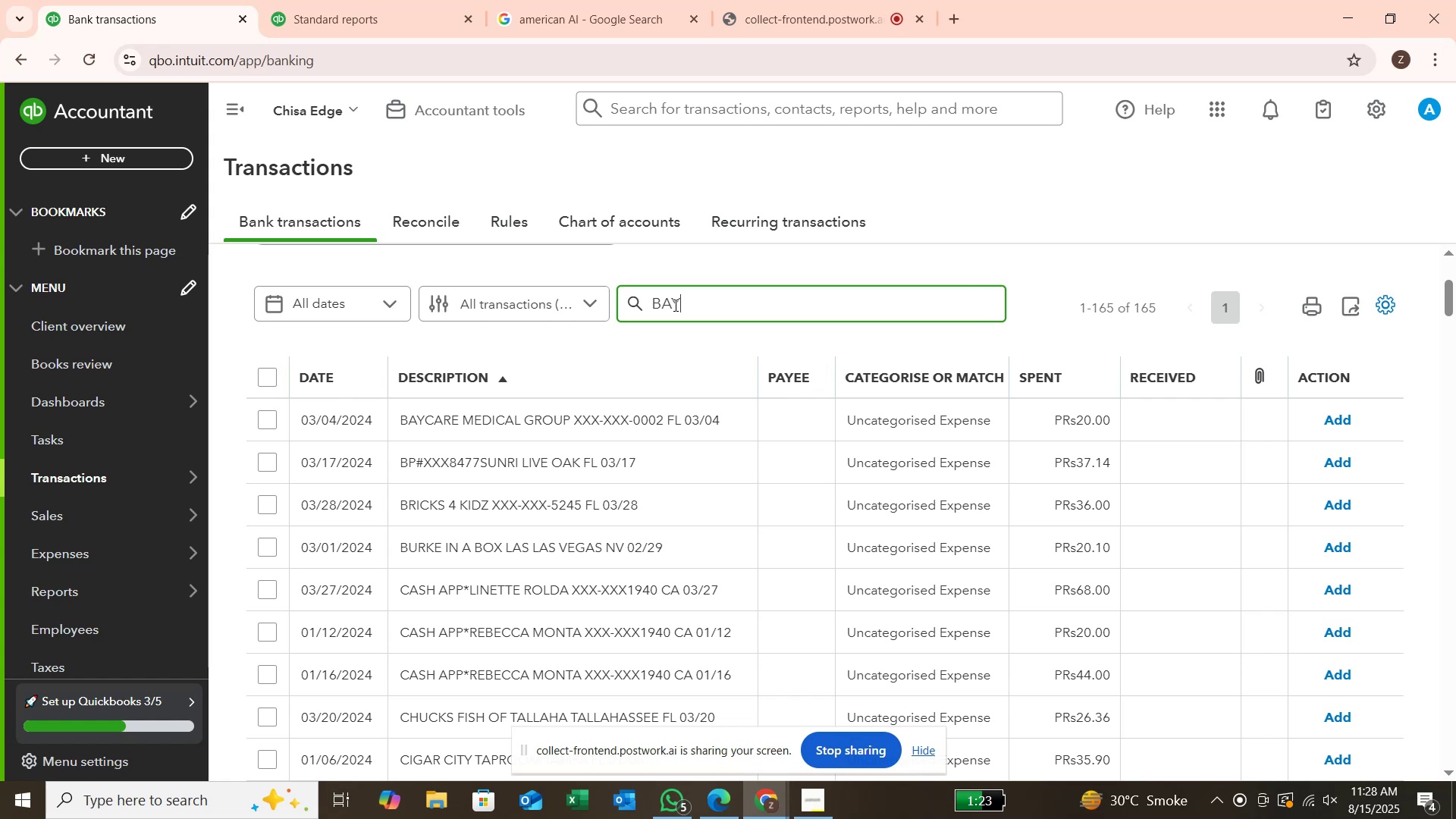 
wait(32.18)
 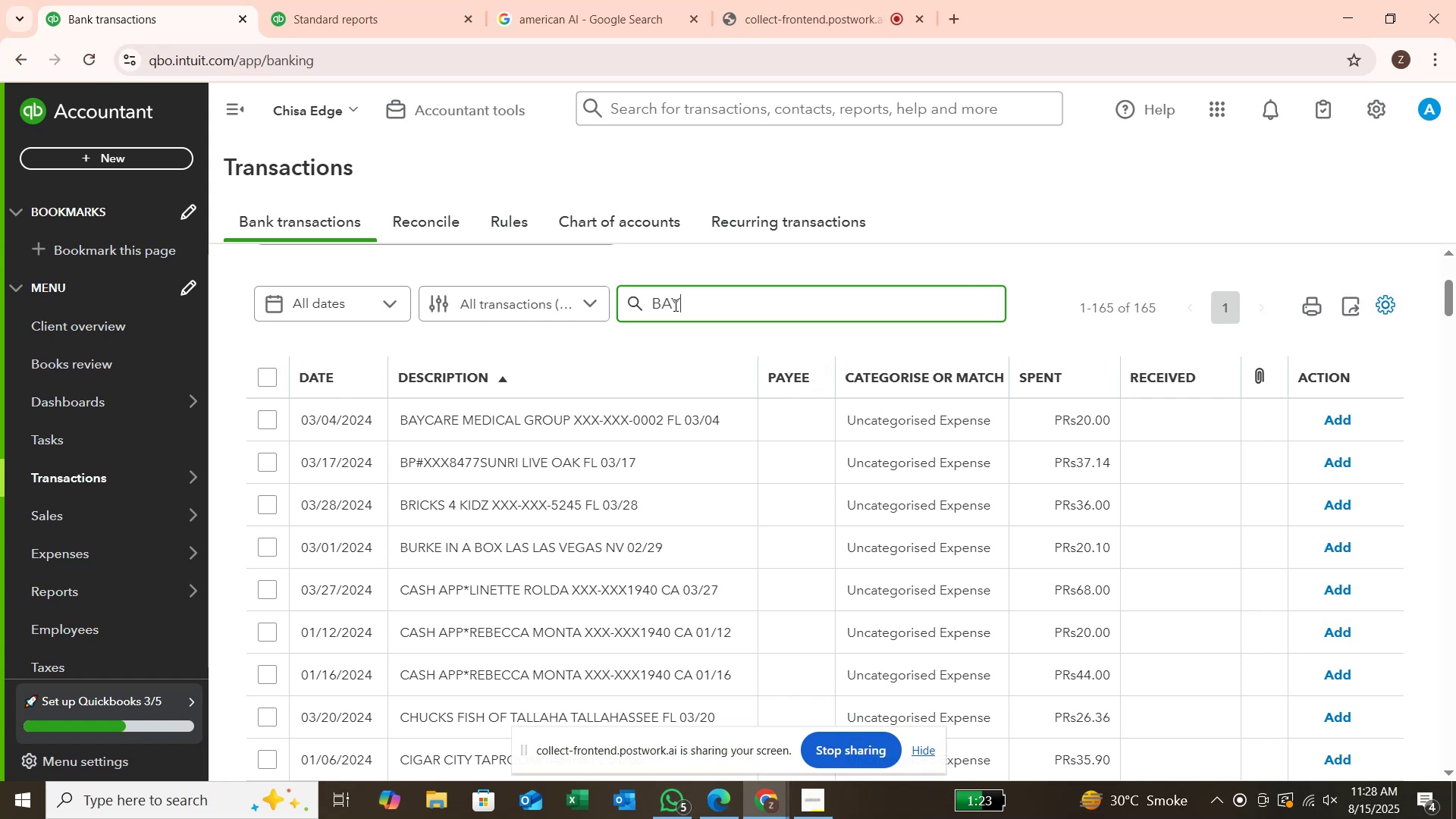 
key(Enter)
 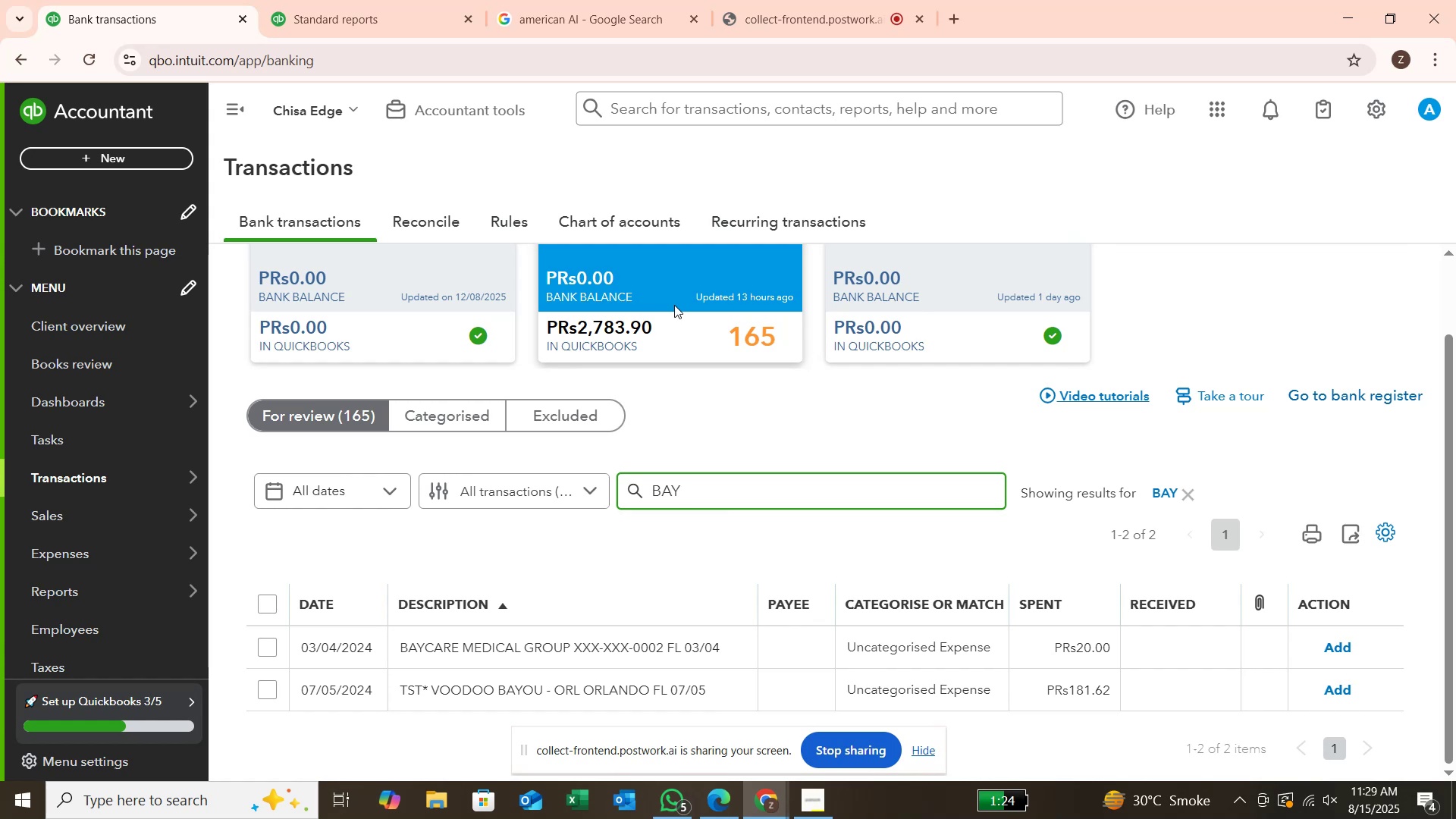 
wait(34.11)
 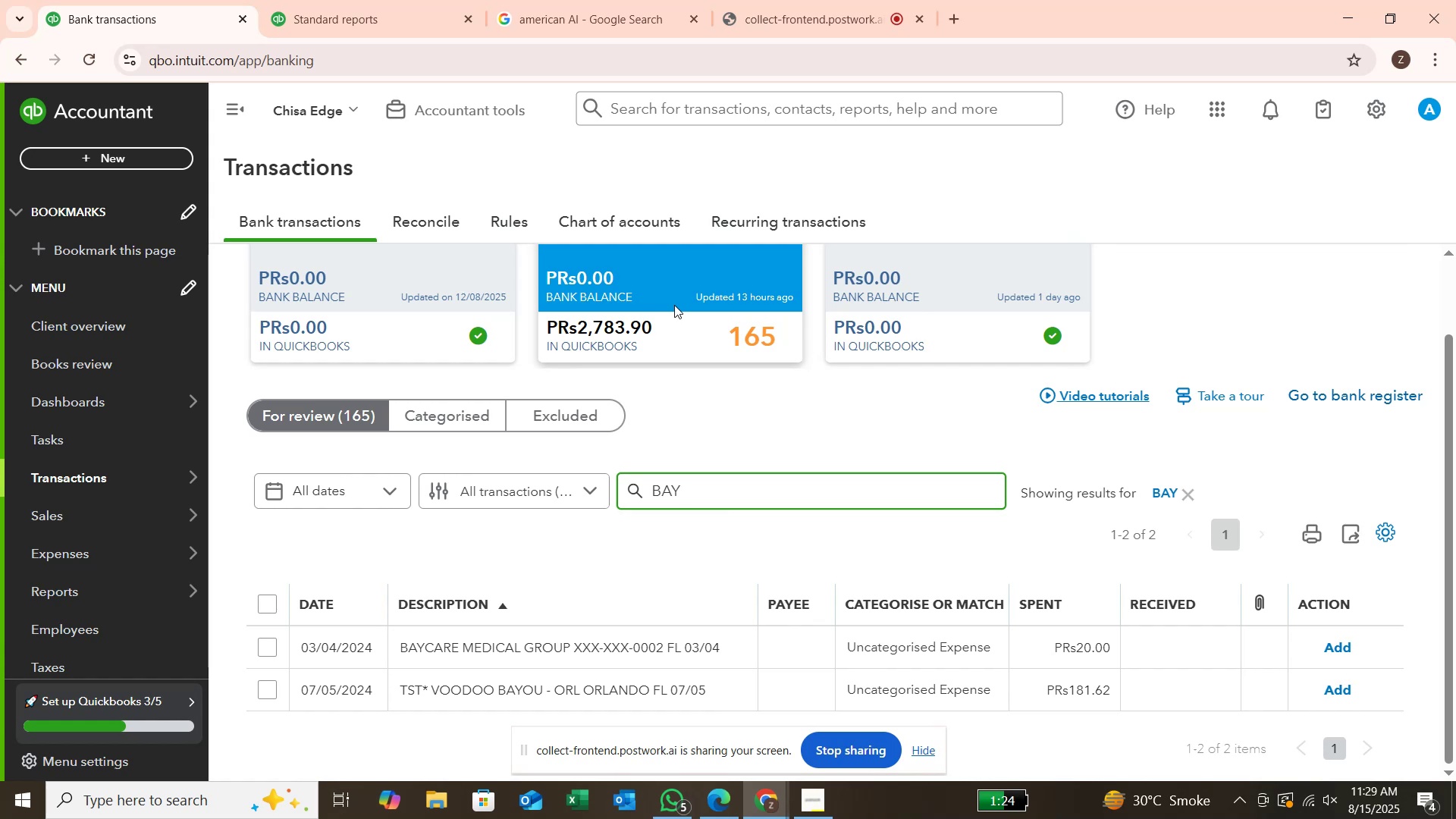 
left_click([264, 659])
 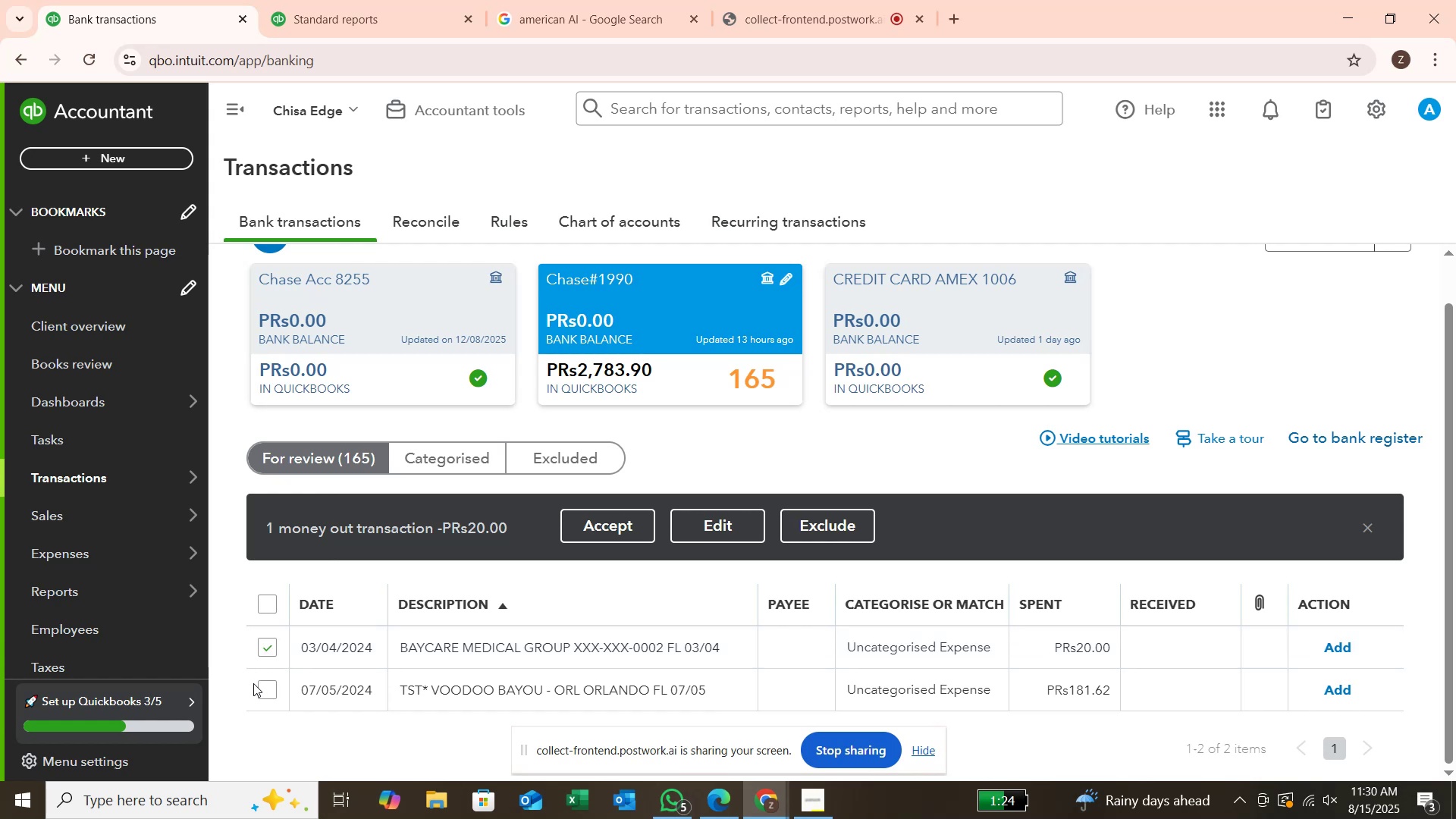 
wait(75.15)
 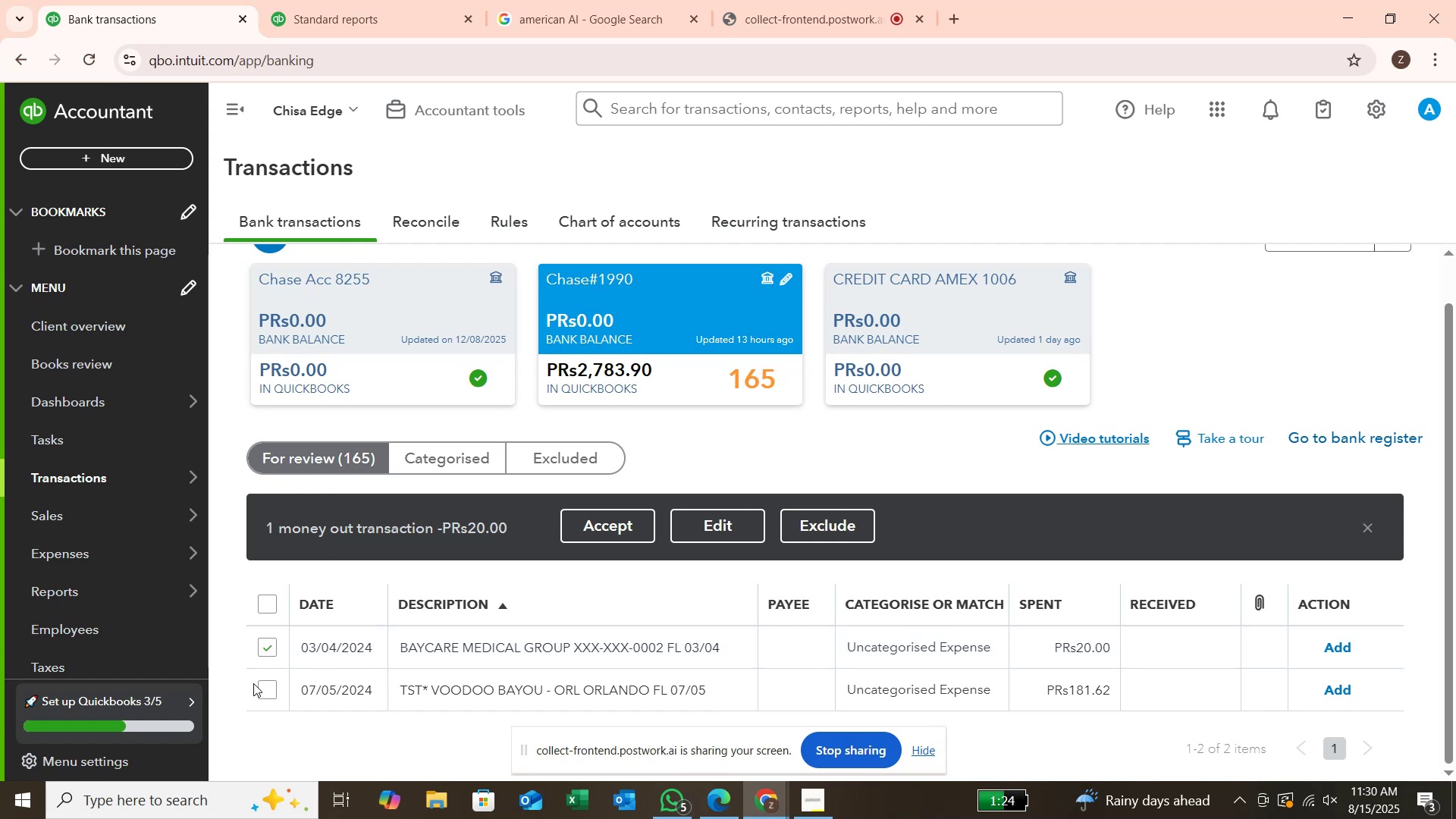 
left_click([574, 0])
 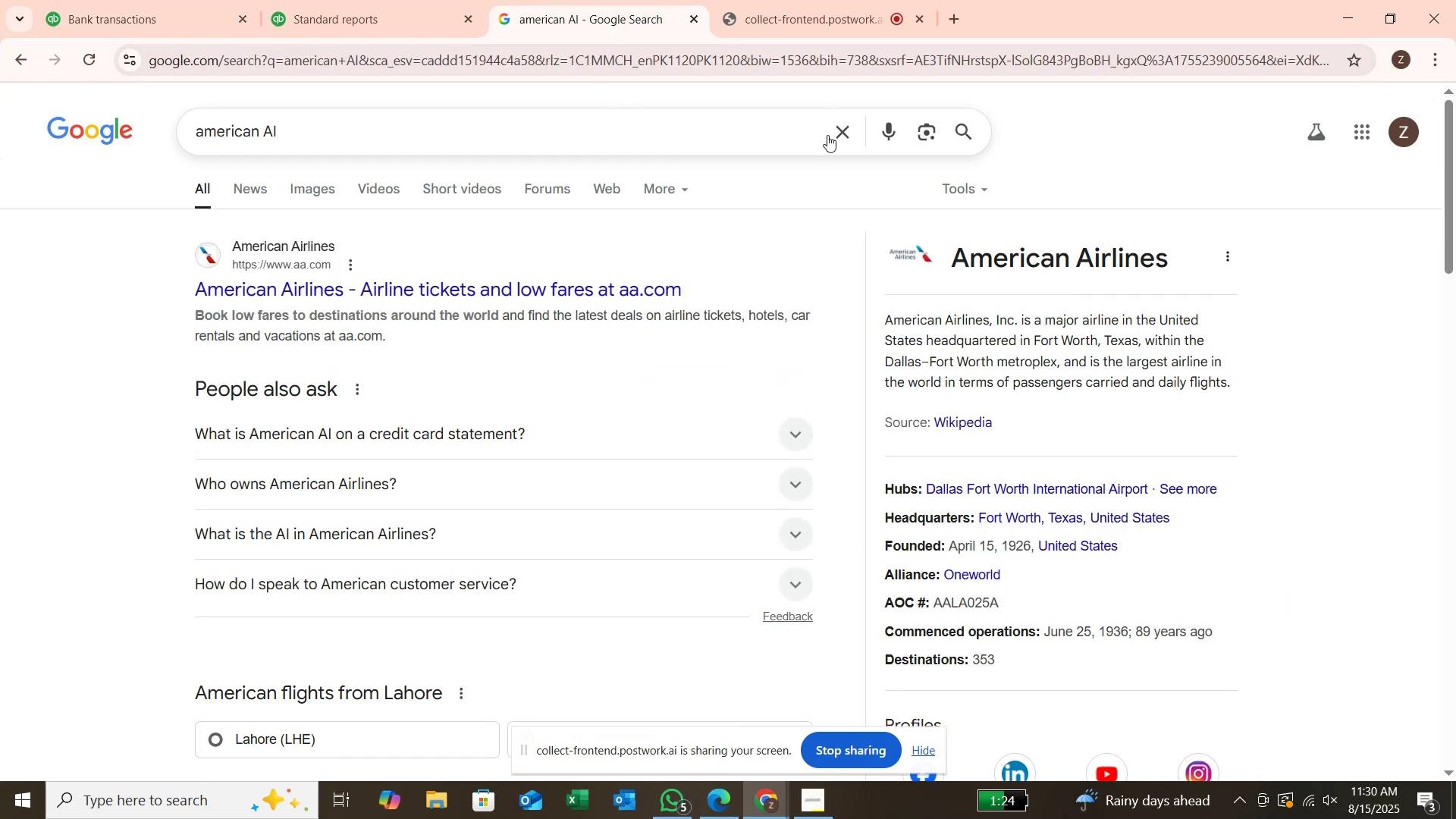 
left_click([836, 135])
 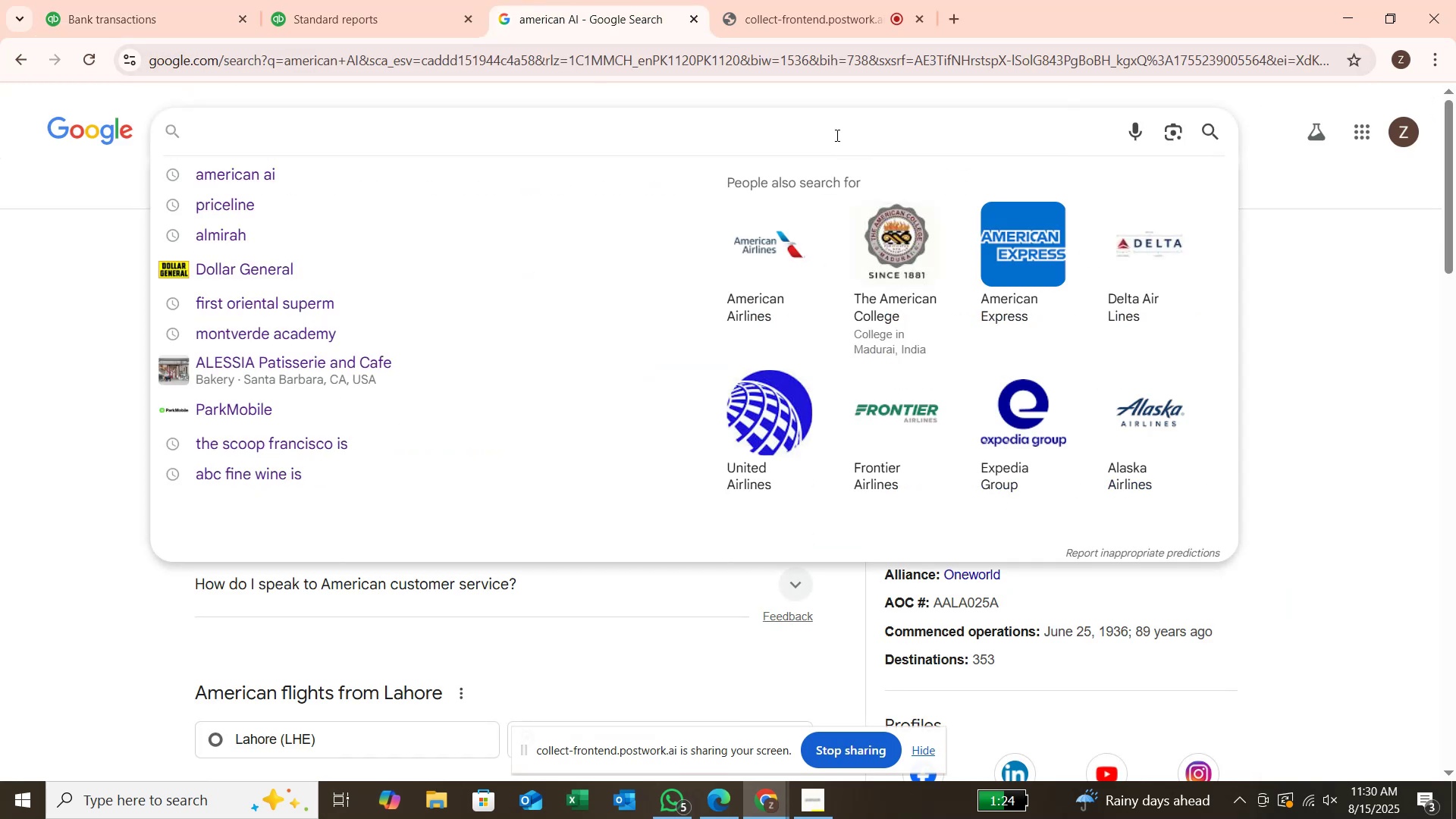 
type(BAY)
 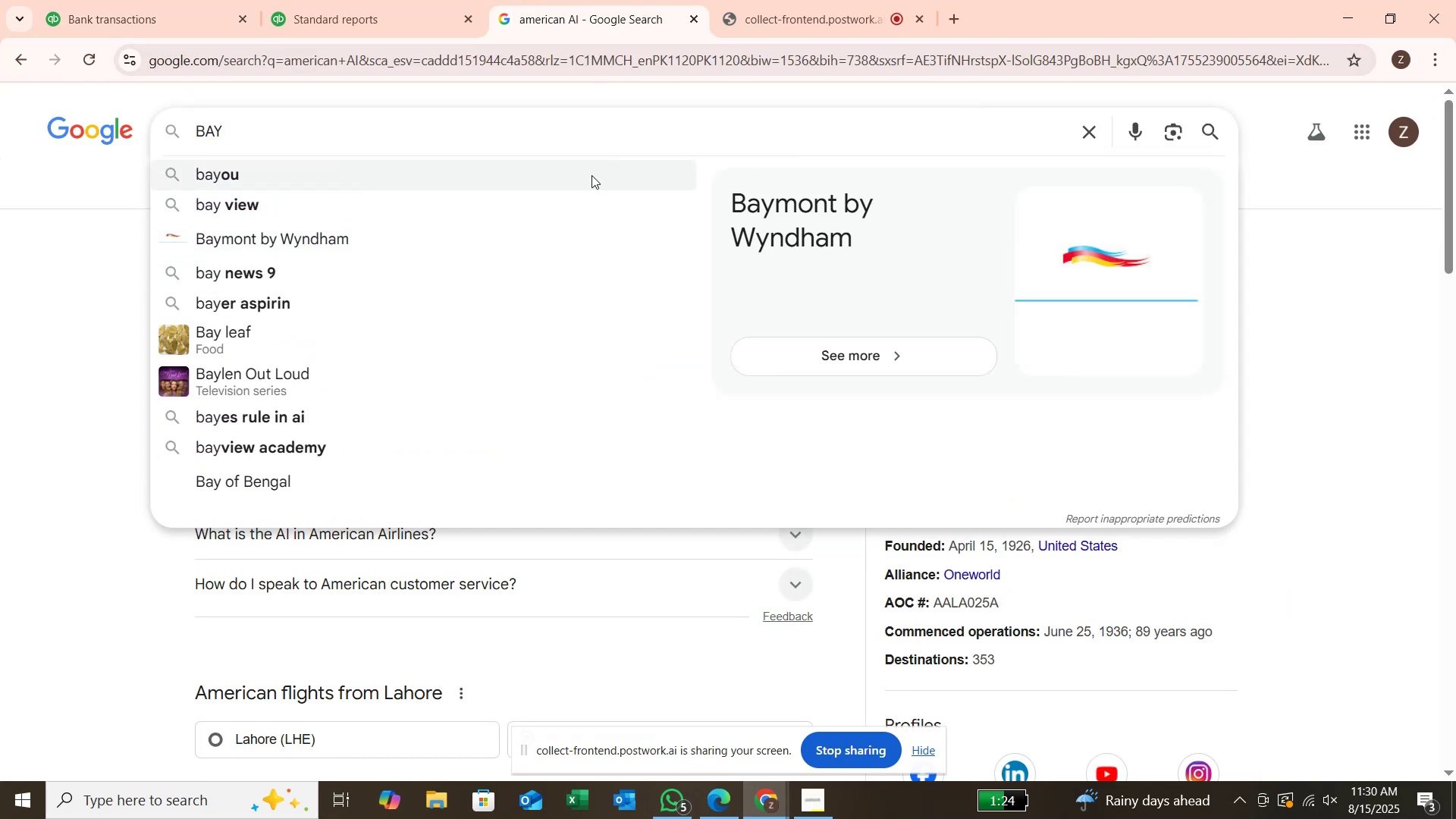 
type( CARE)
 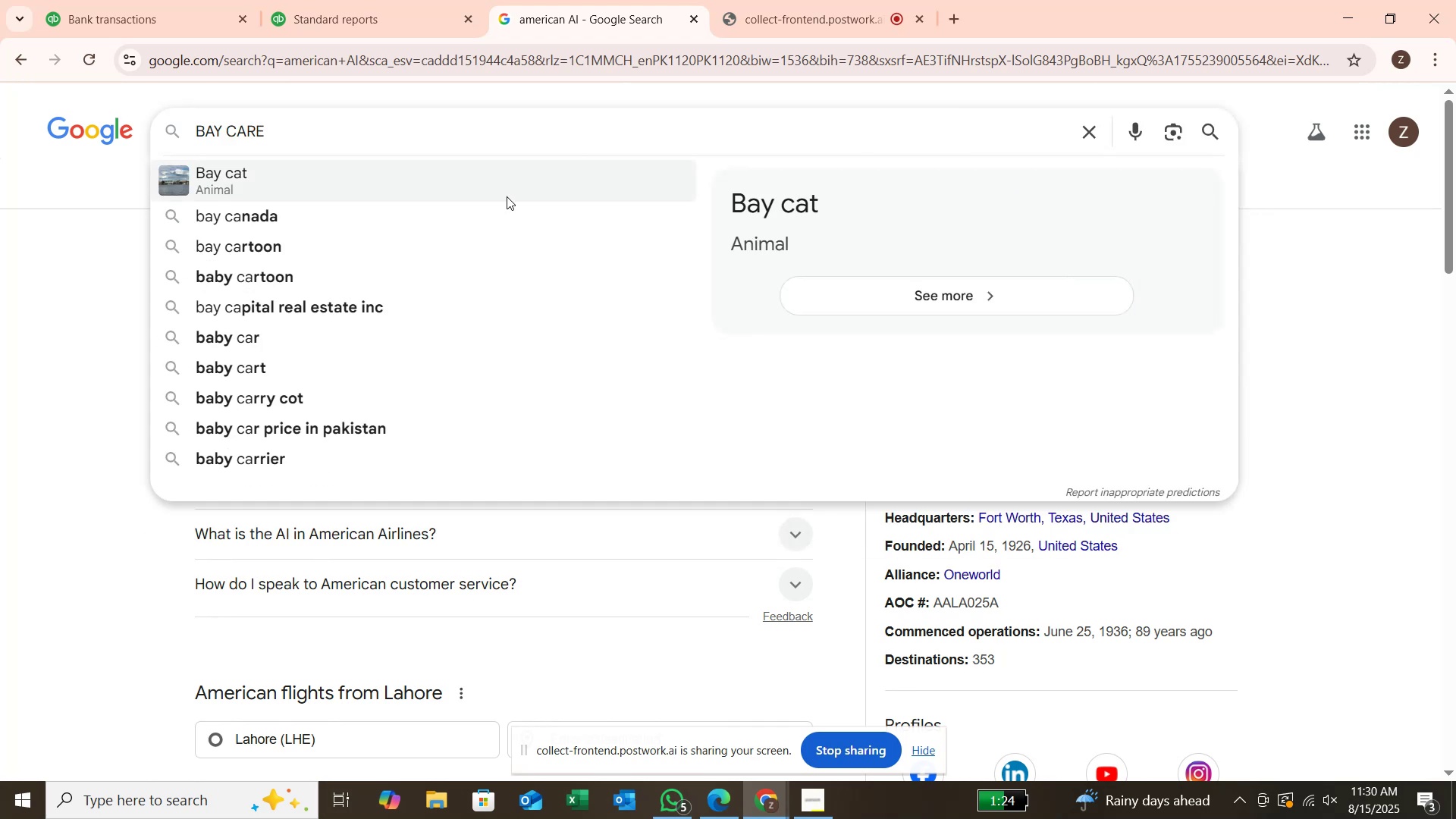 
mouse_move([460, 184])
 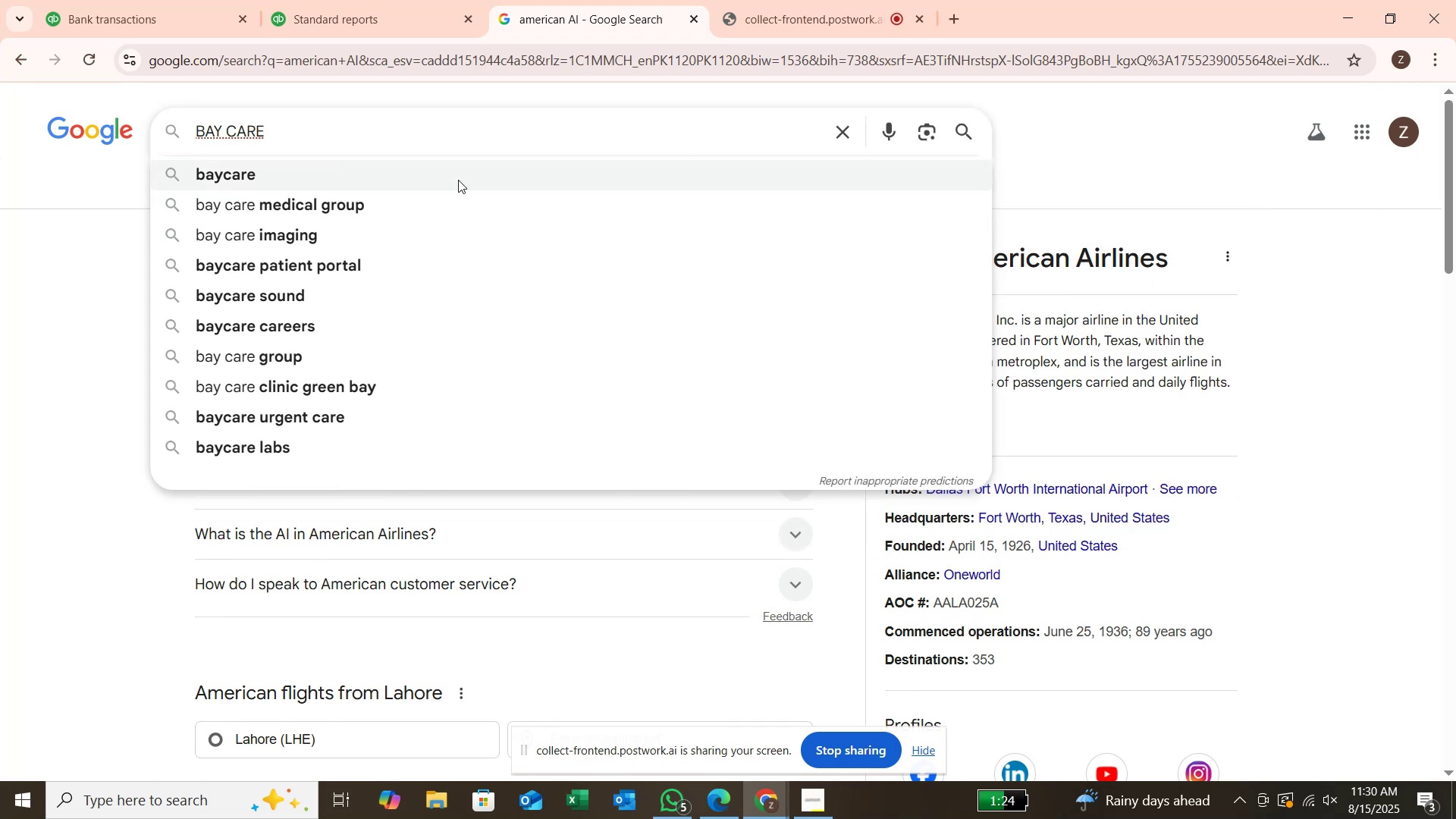 
left_click([458, 180])
 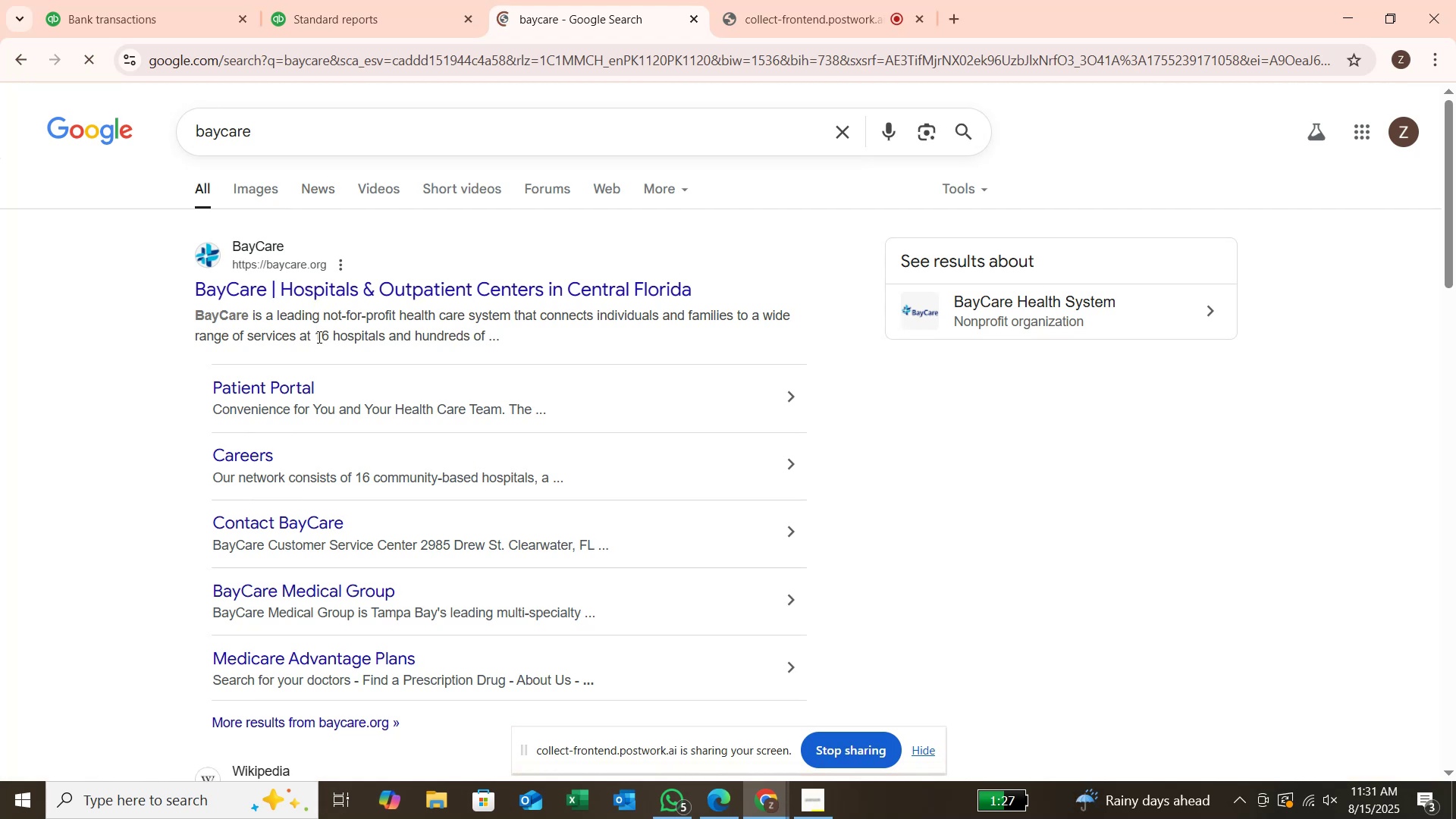 
wait(43.36)
 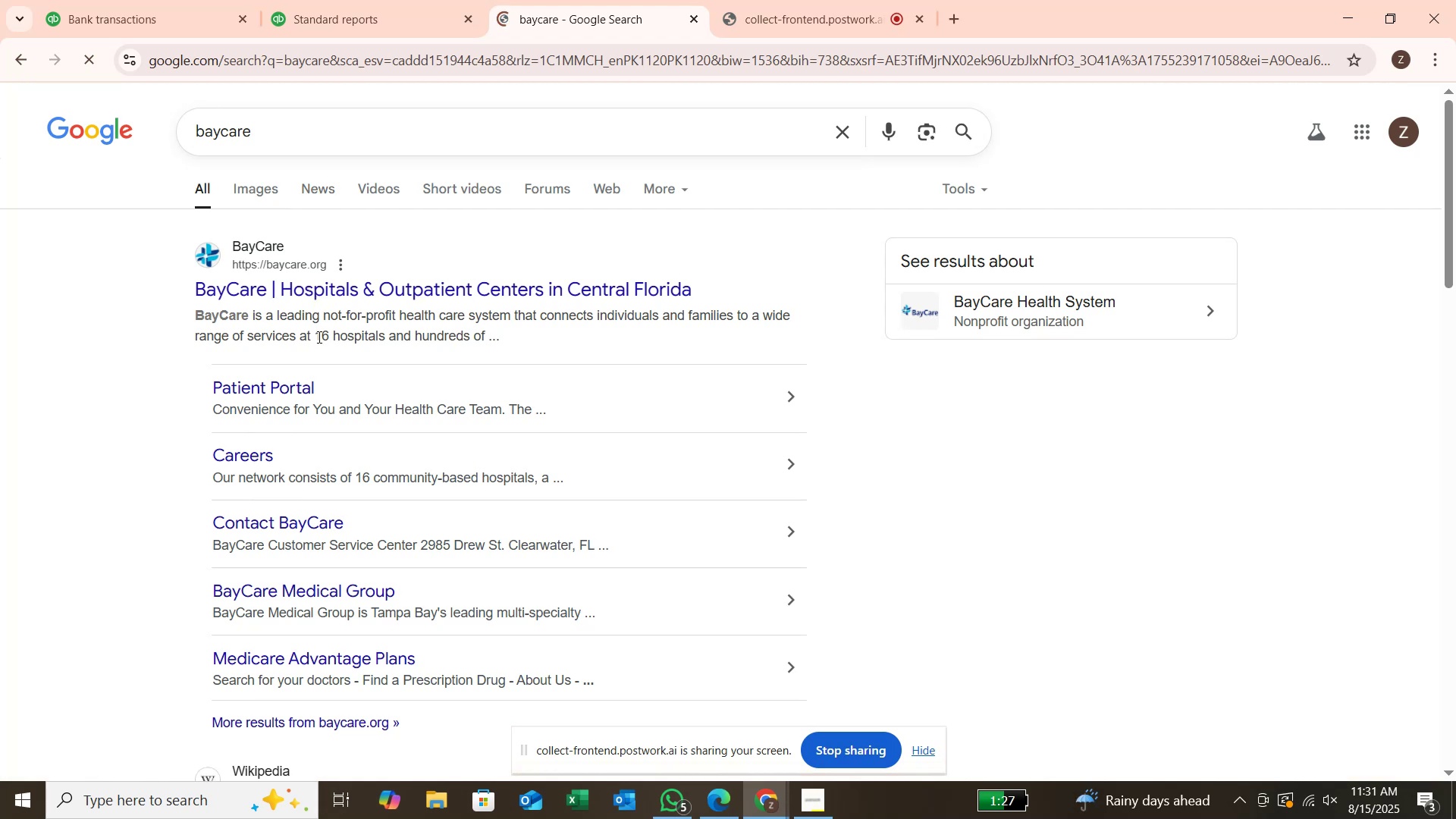 
left_click([758, 516])
 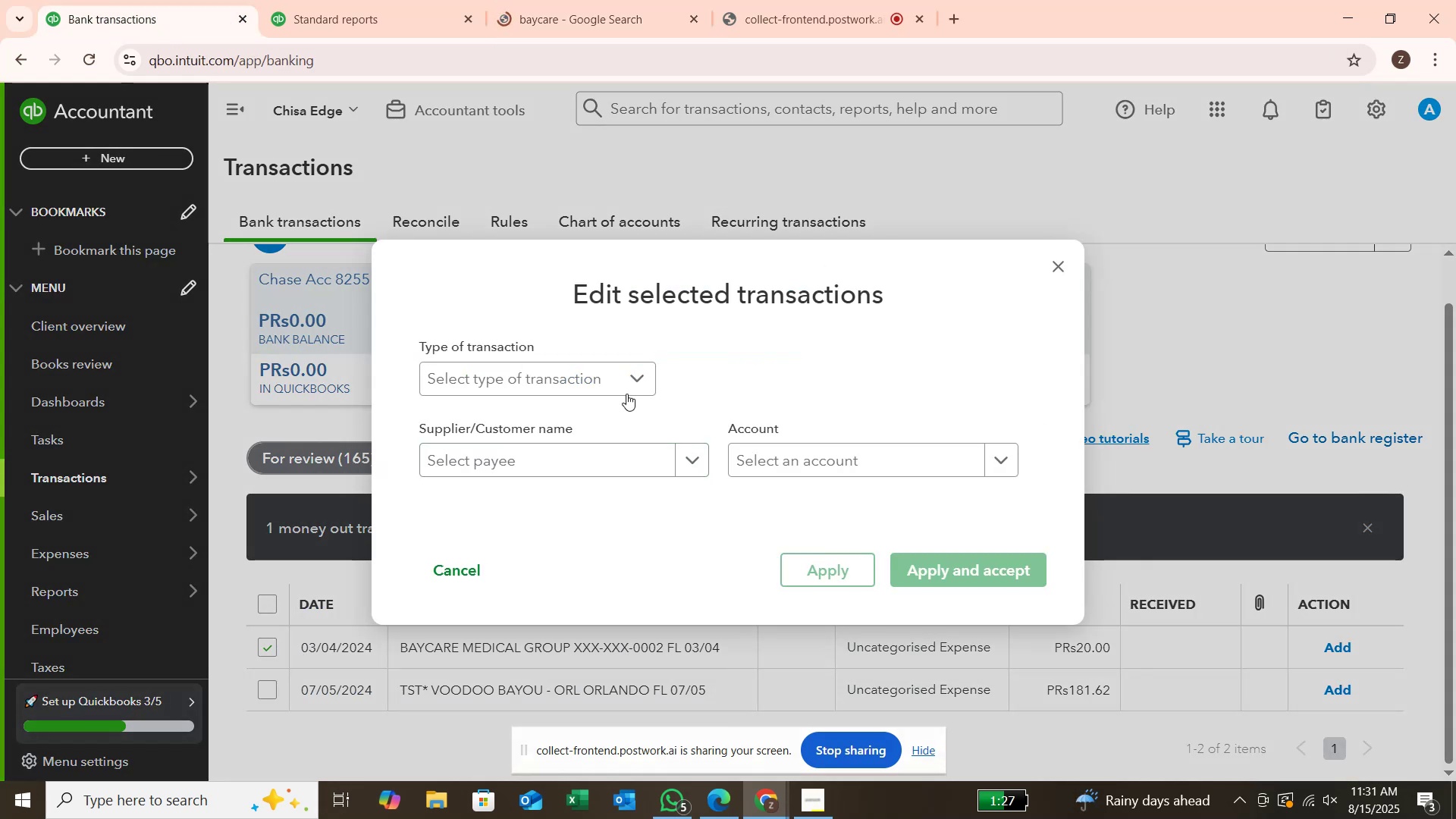 
left_click([651, 370])
 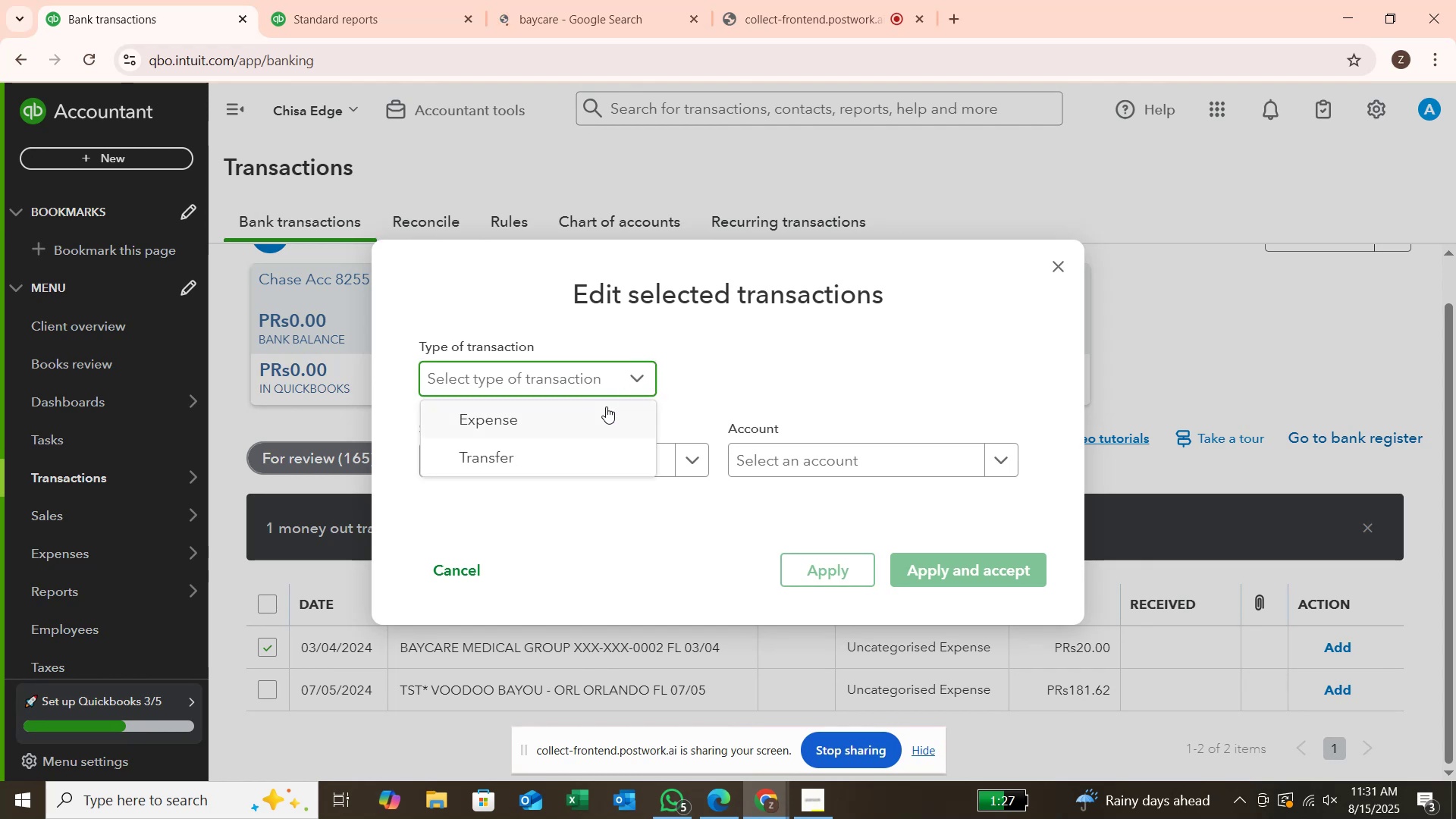 
left_click([605, 409])
 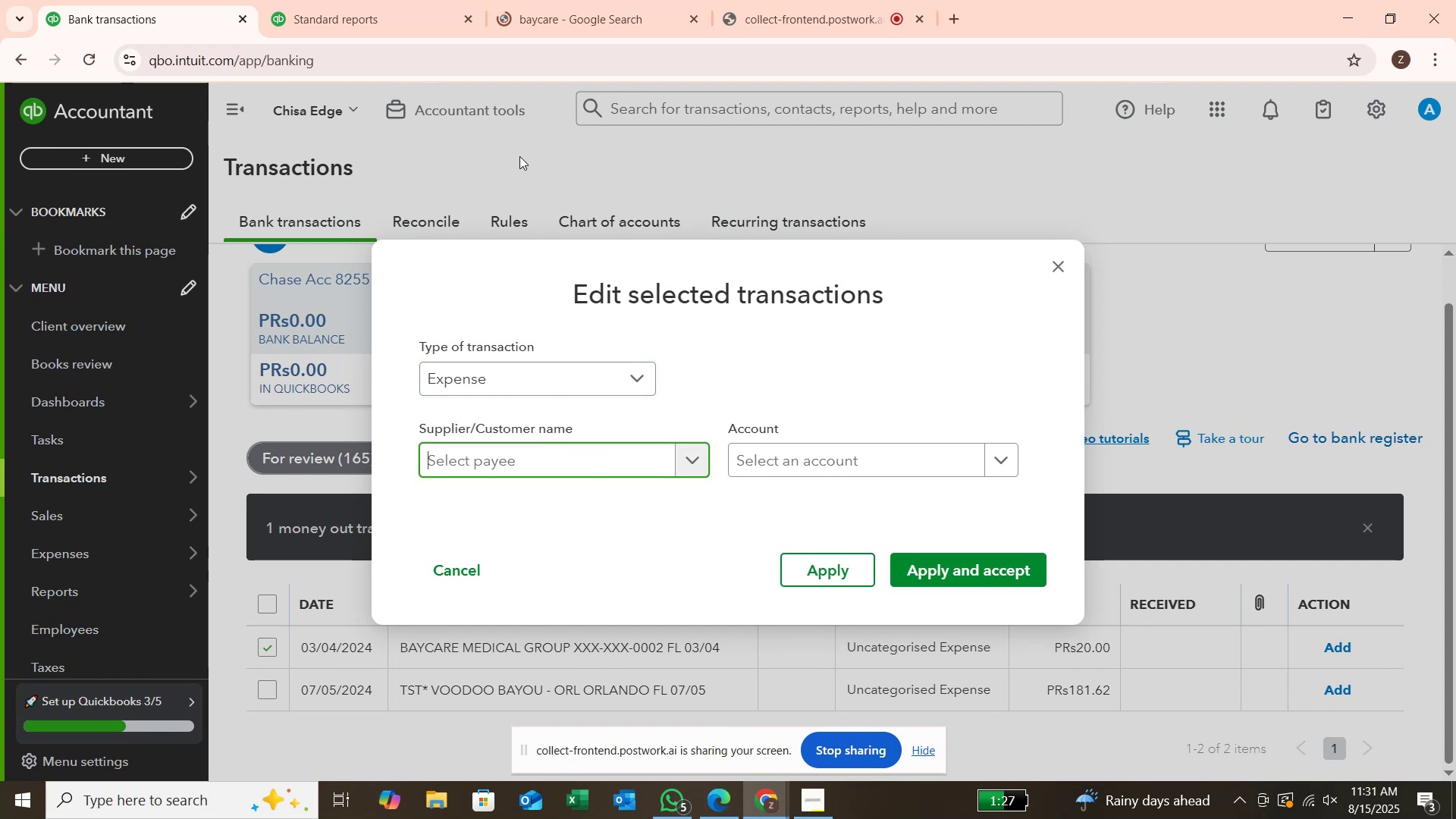 
left_click([625, 455])
 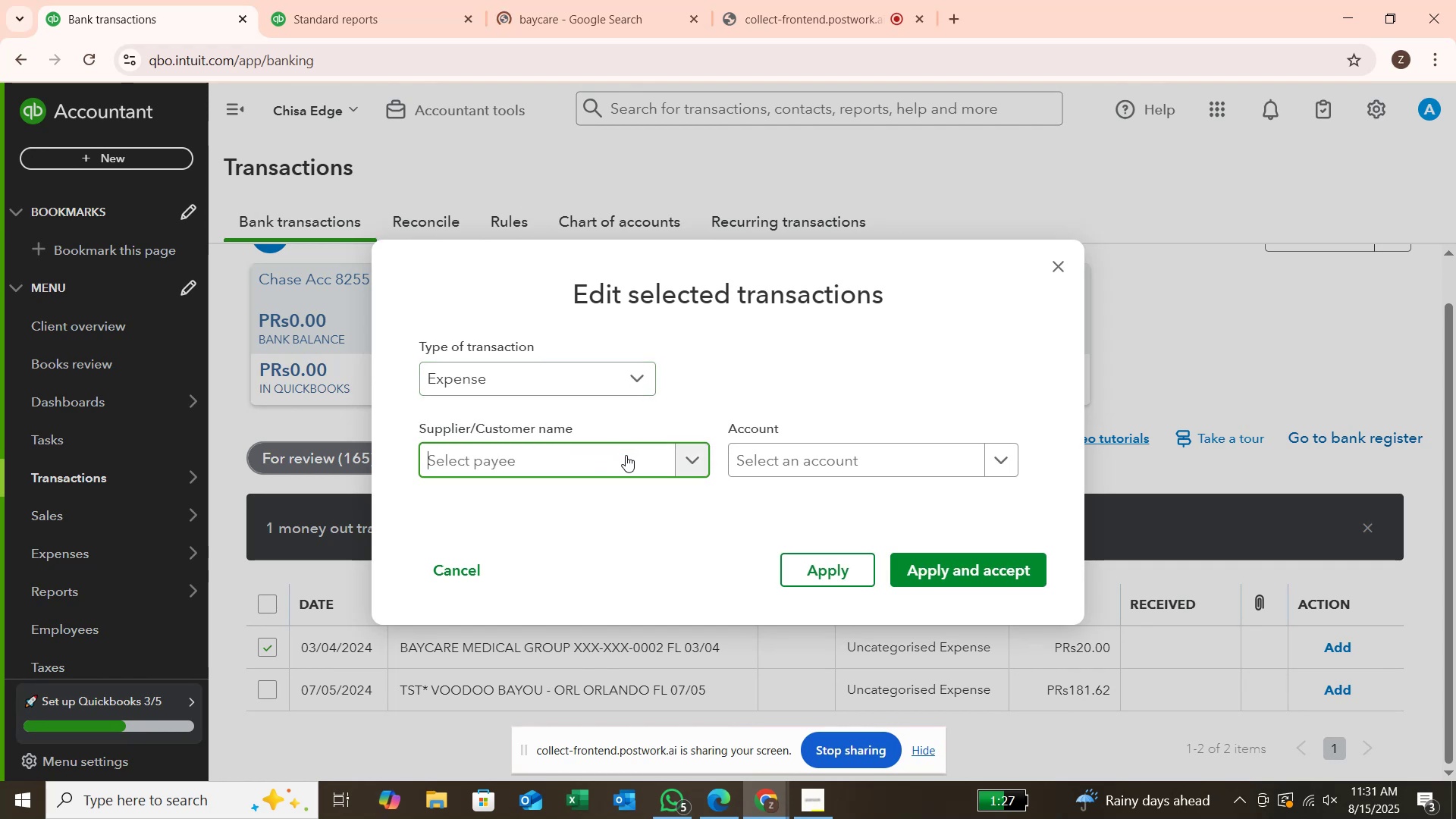 
triple_click([626, 455])
 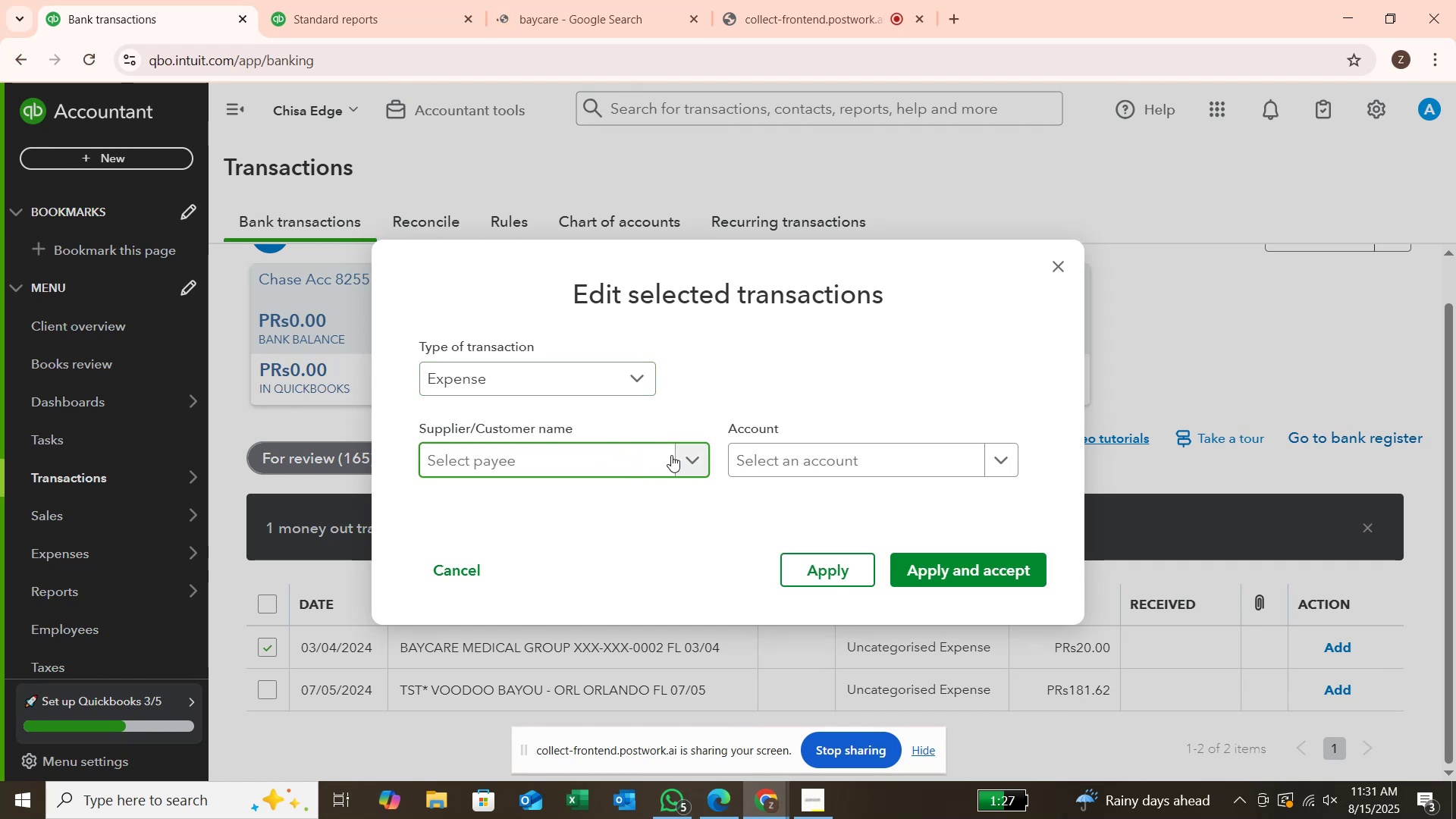 
left_click([671, 455])
 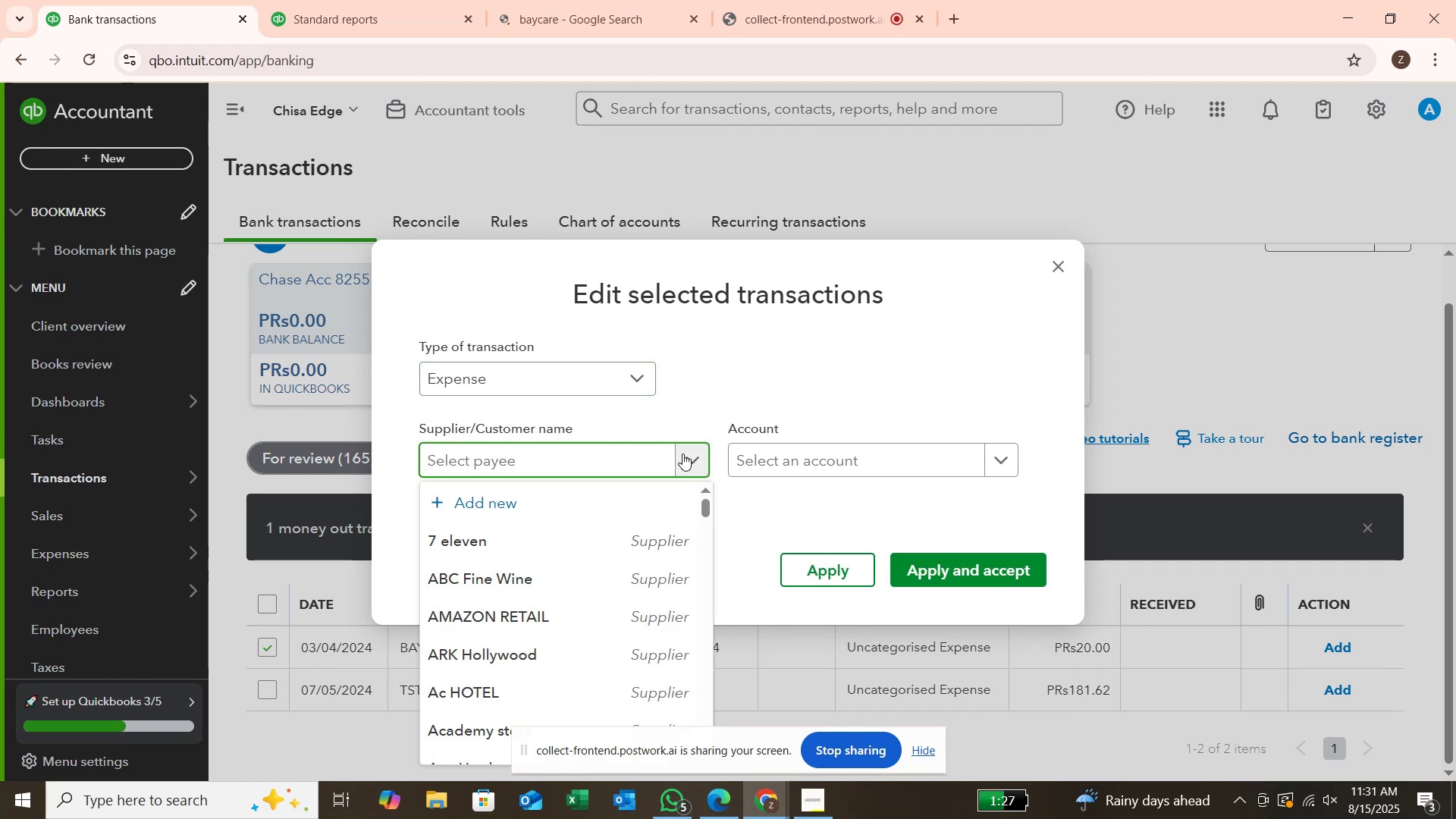 
type(BAYCARE)
 